 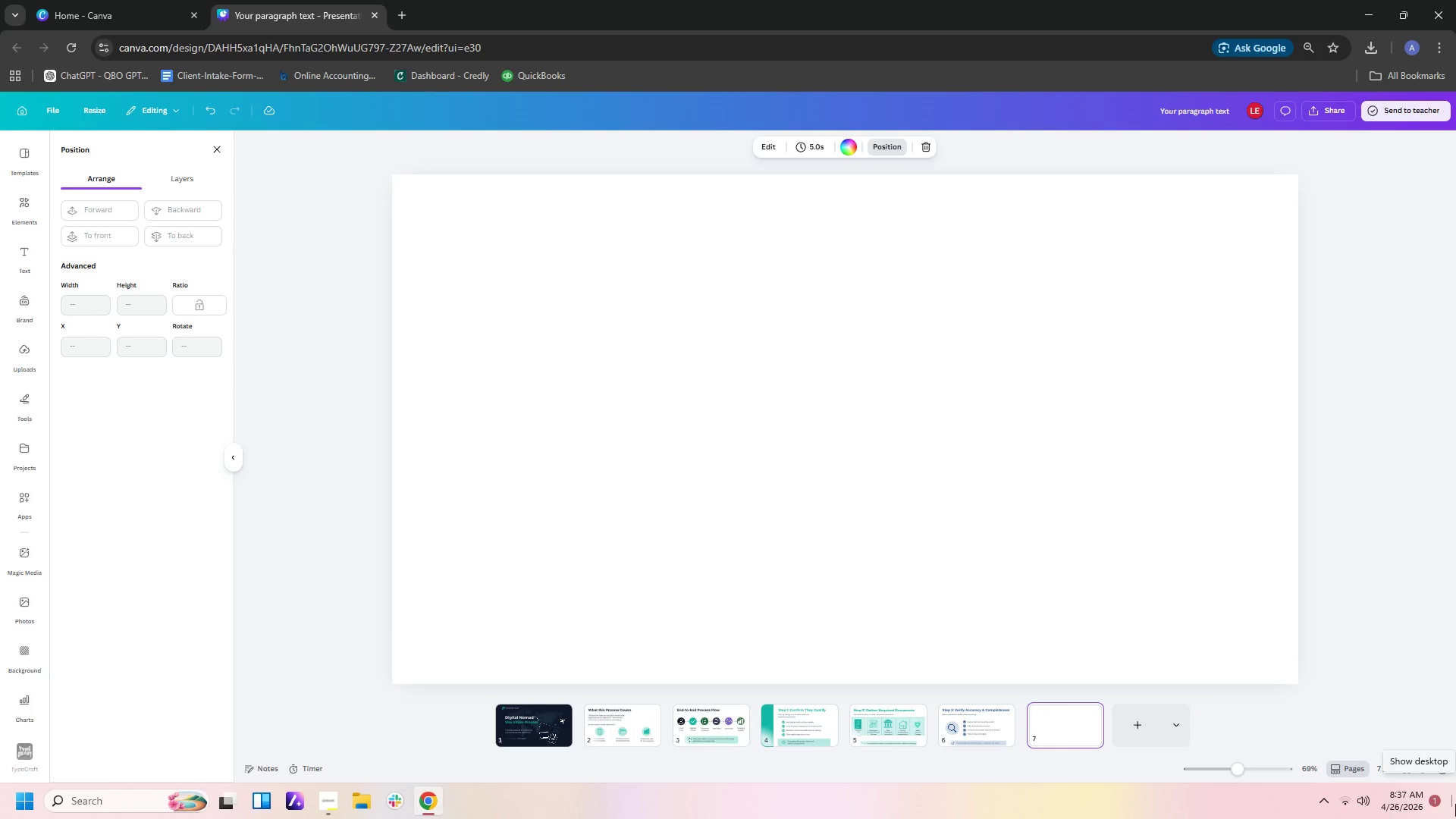 
left_click([1054, 713])
 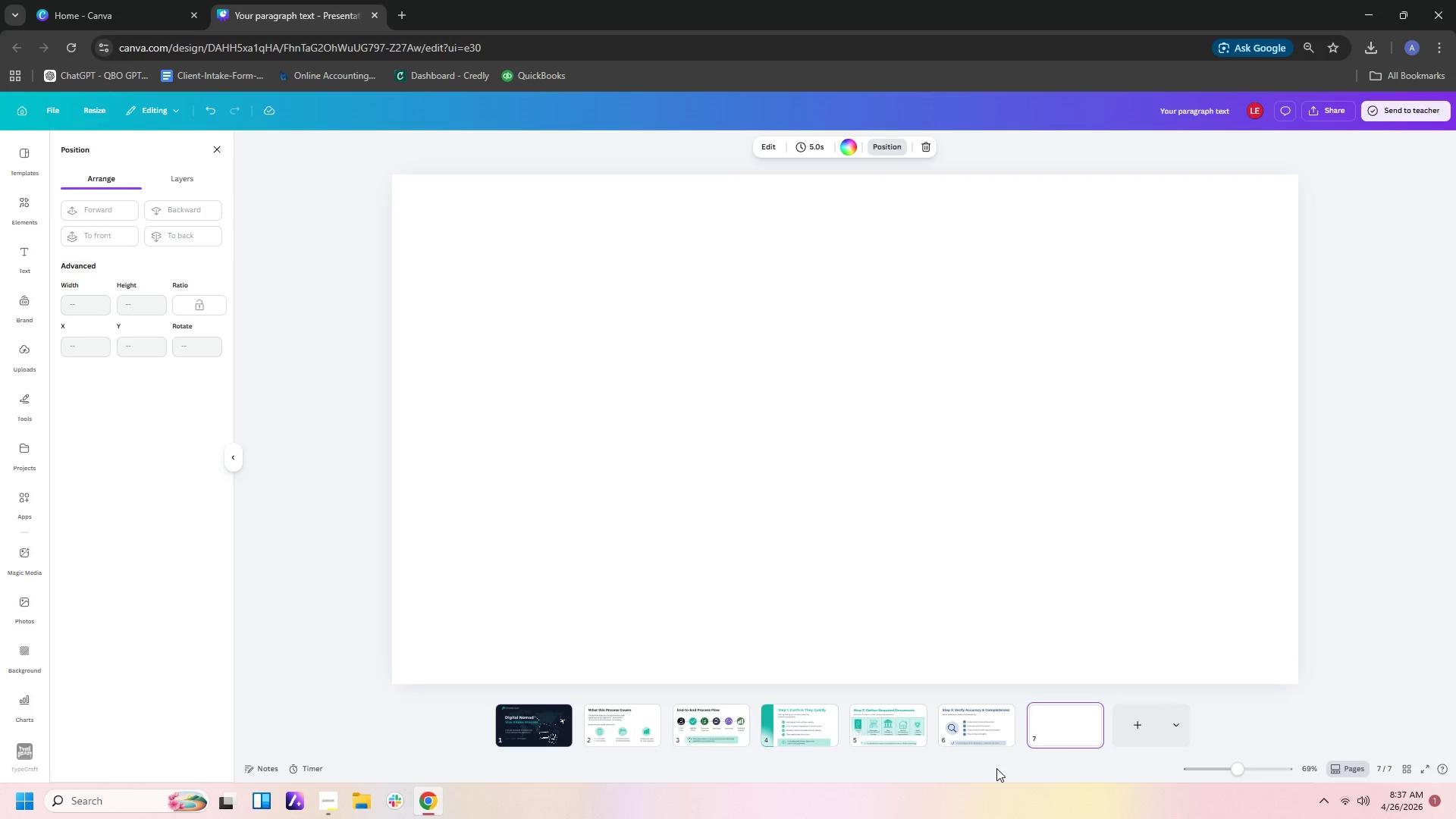 
left_click([981, 739])
 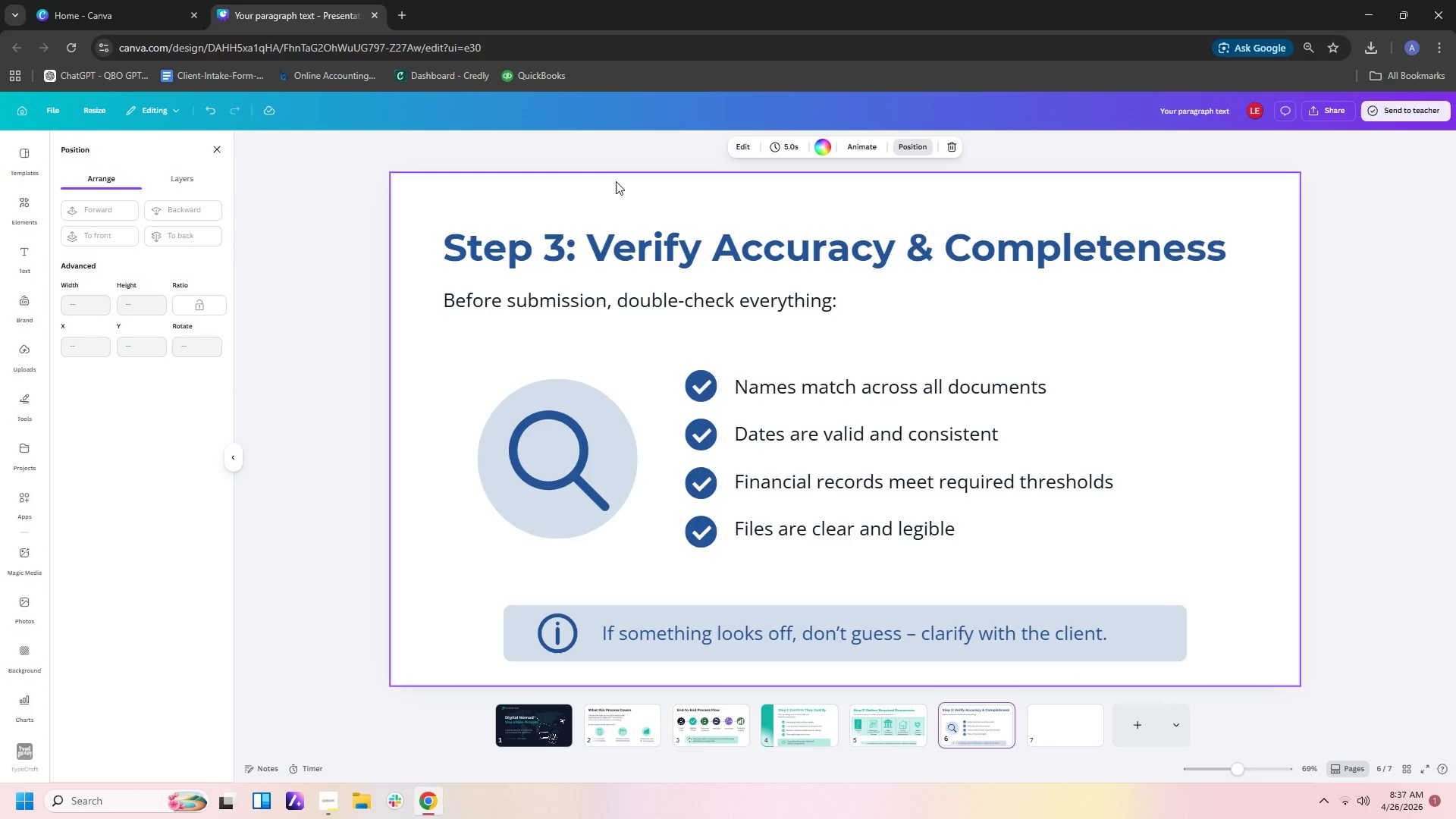 
left_click([620, 260])
 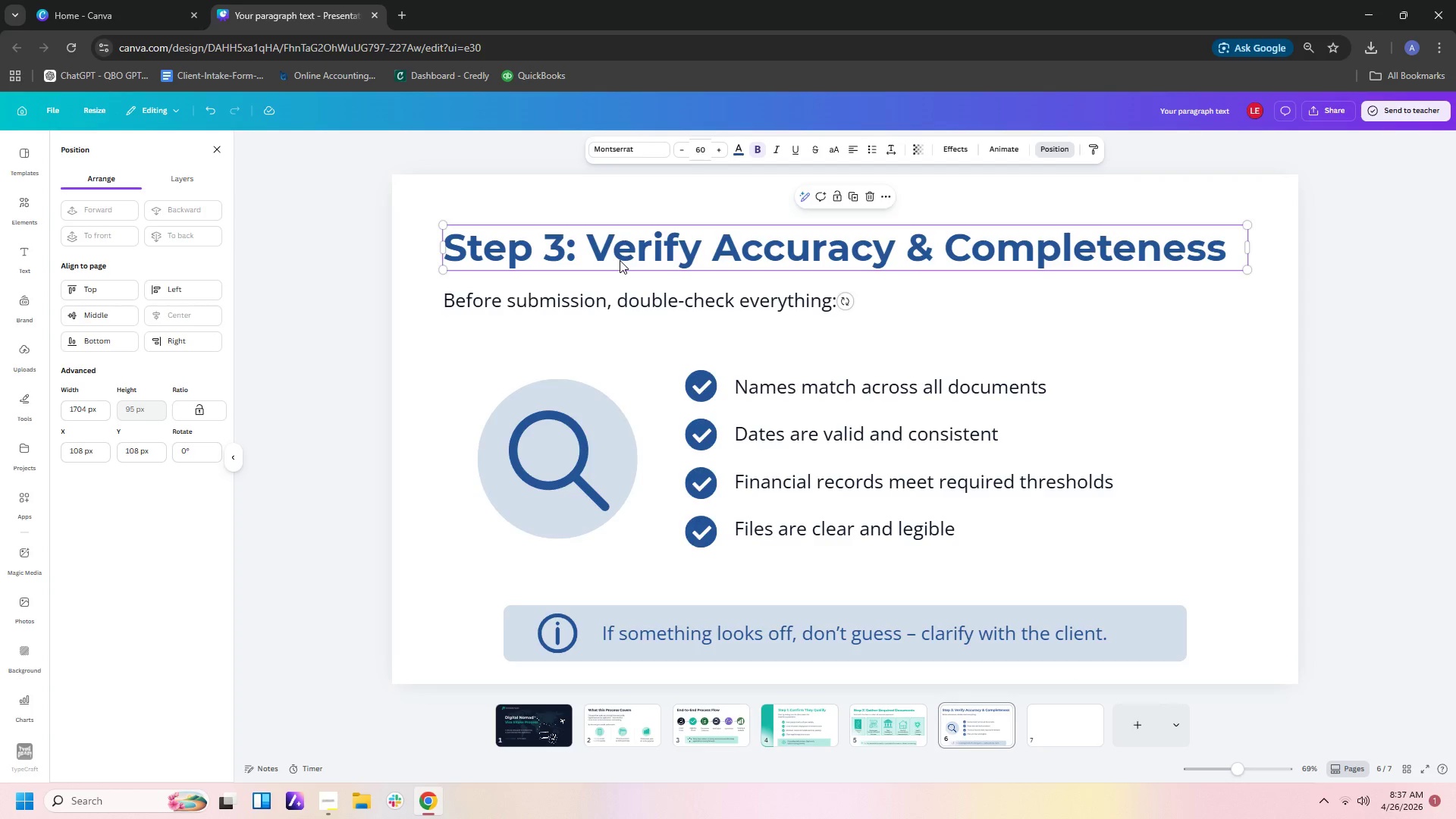 
key(Control+C)
 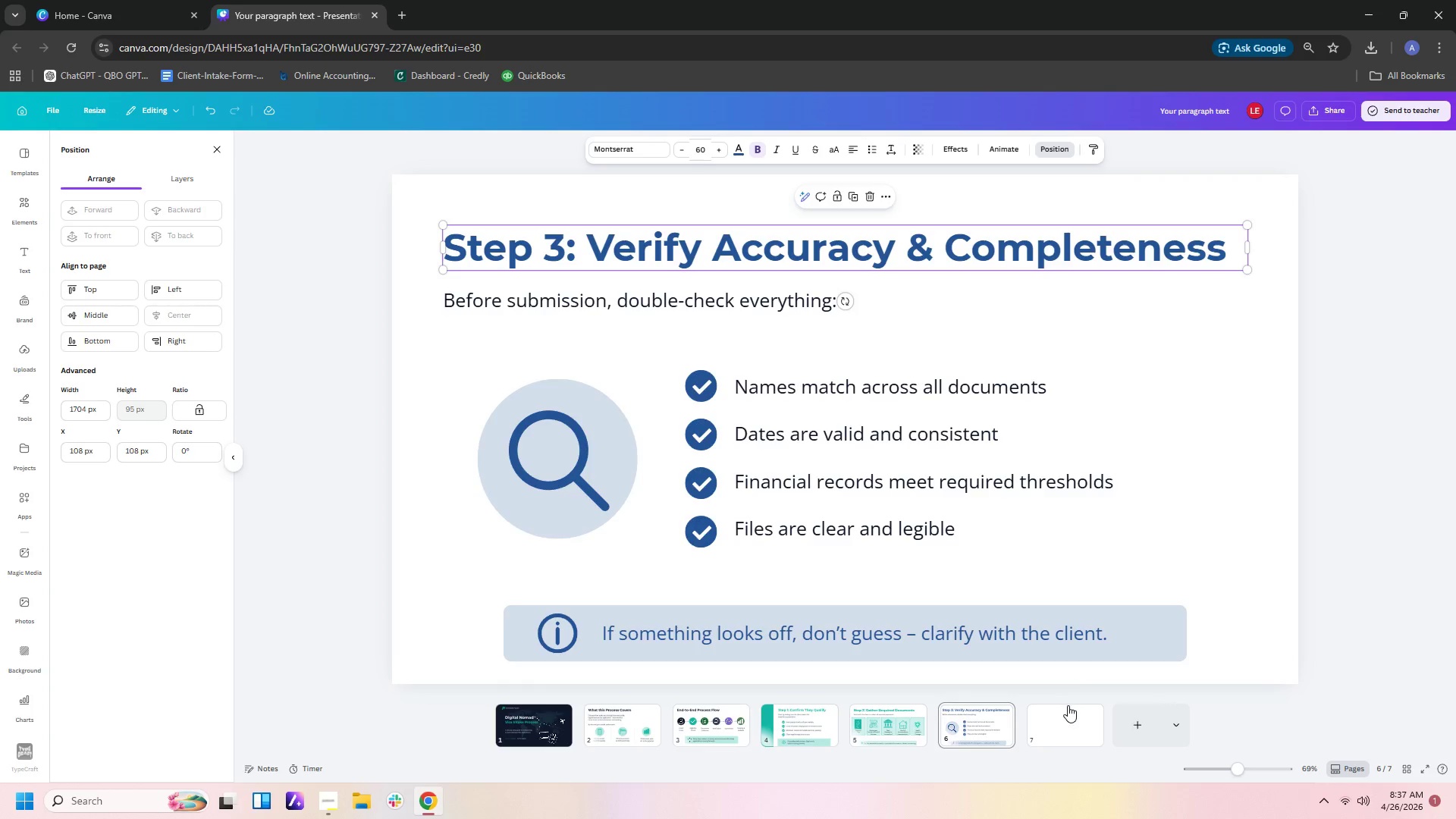 
left_click([1063, 708])
 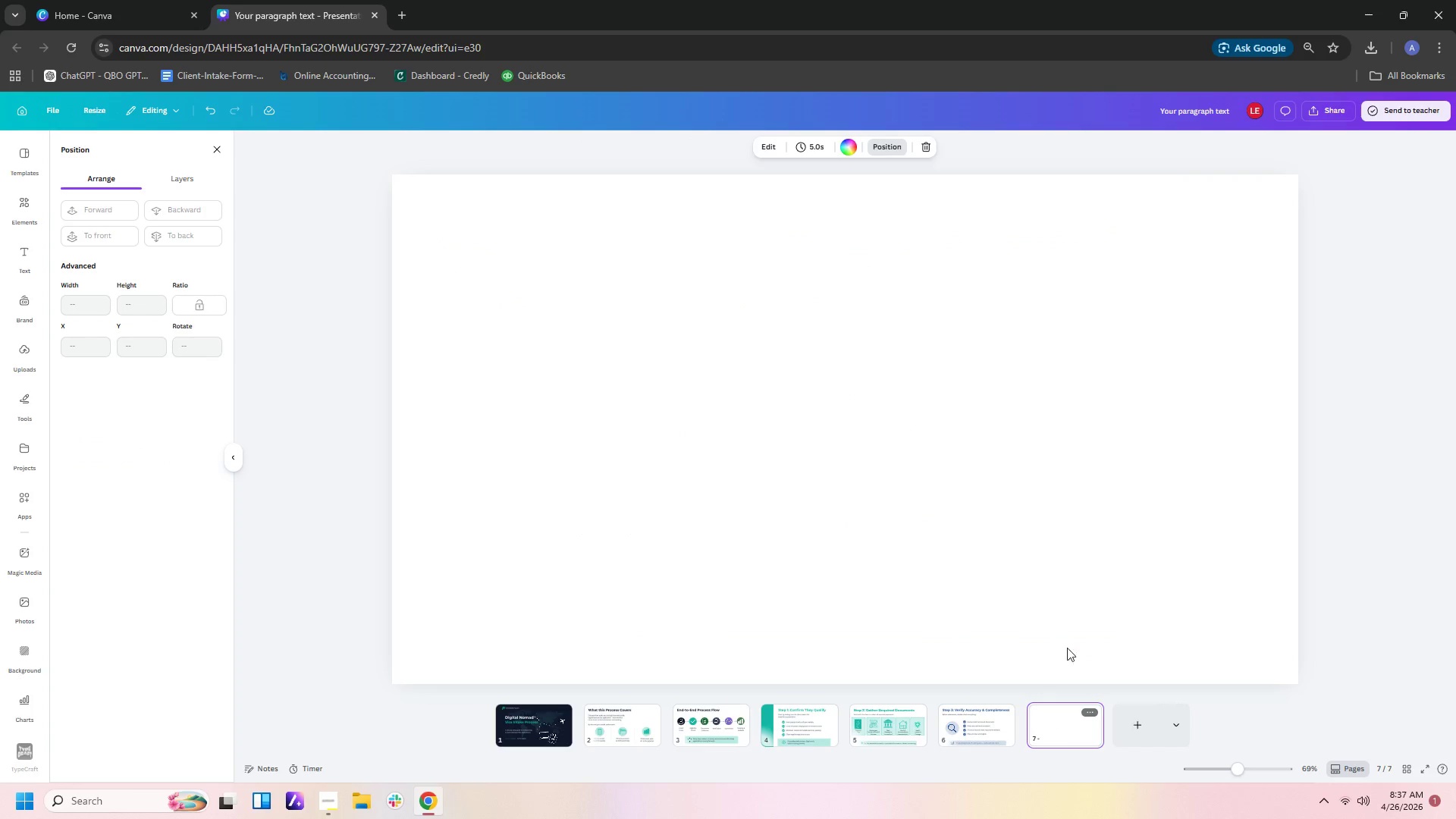 
key(Control+V)
 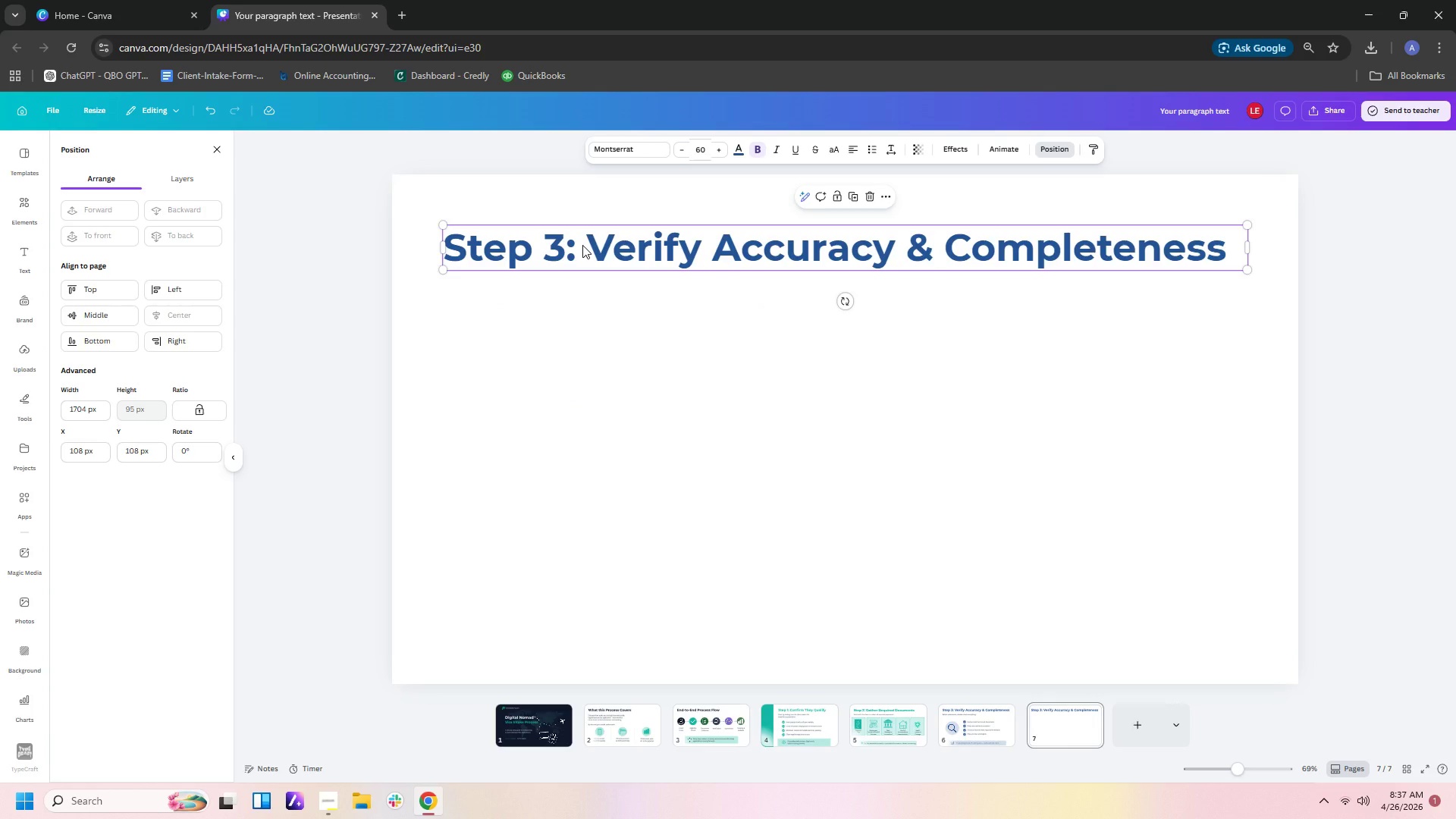 
double_click([582, 245])
 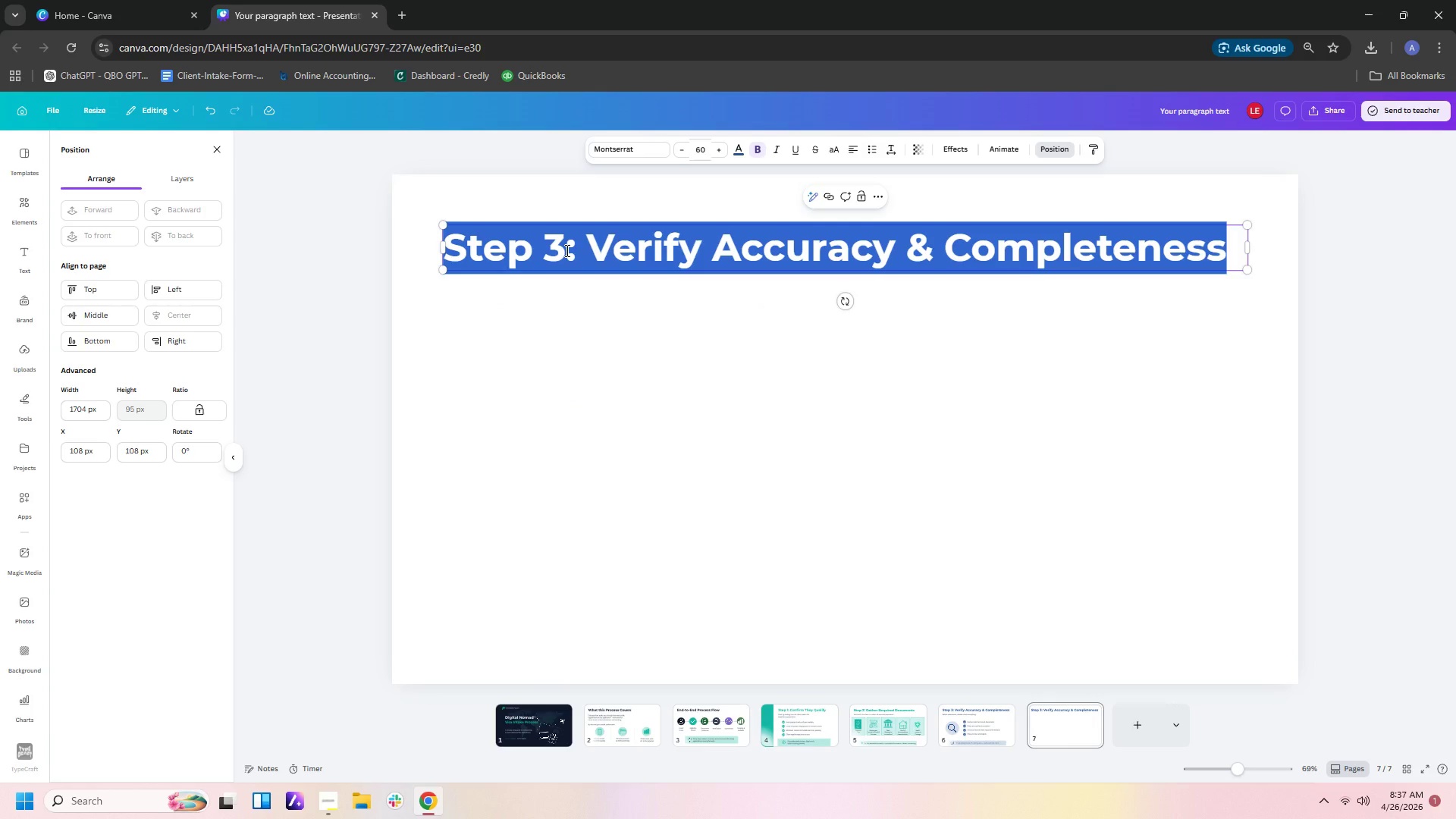 
left_click([554, 256])
 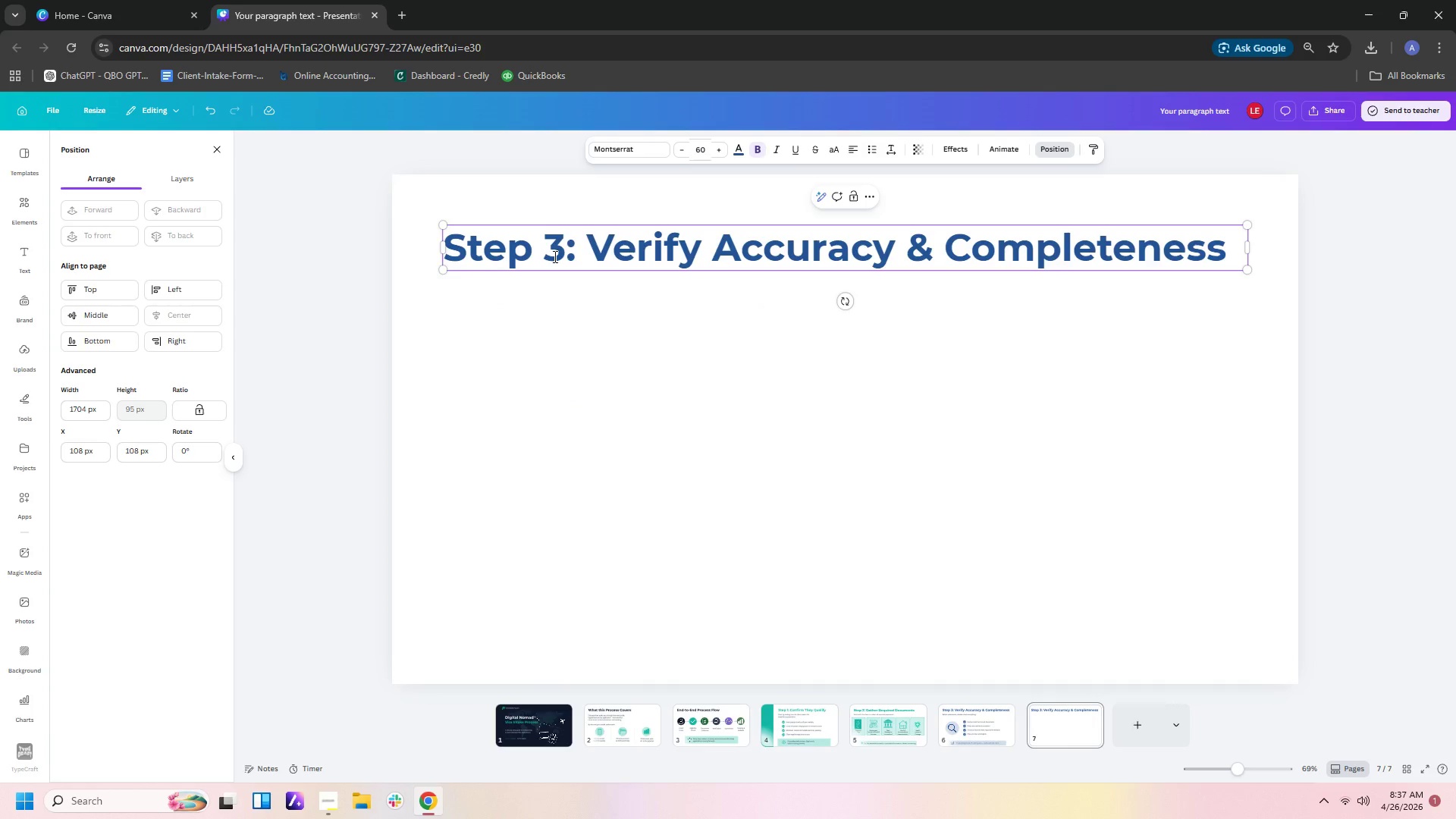 
key(Delete)
 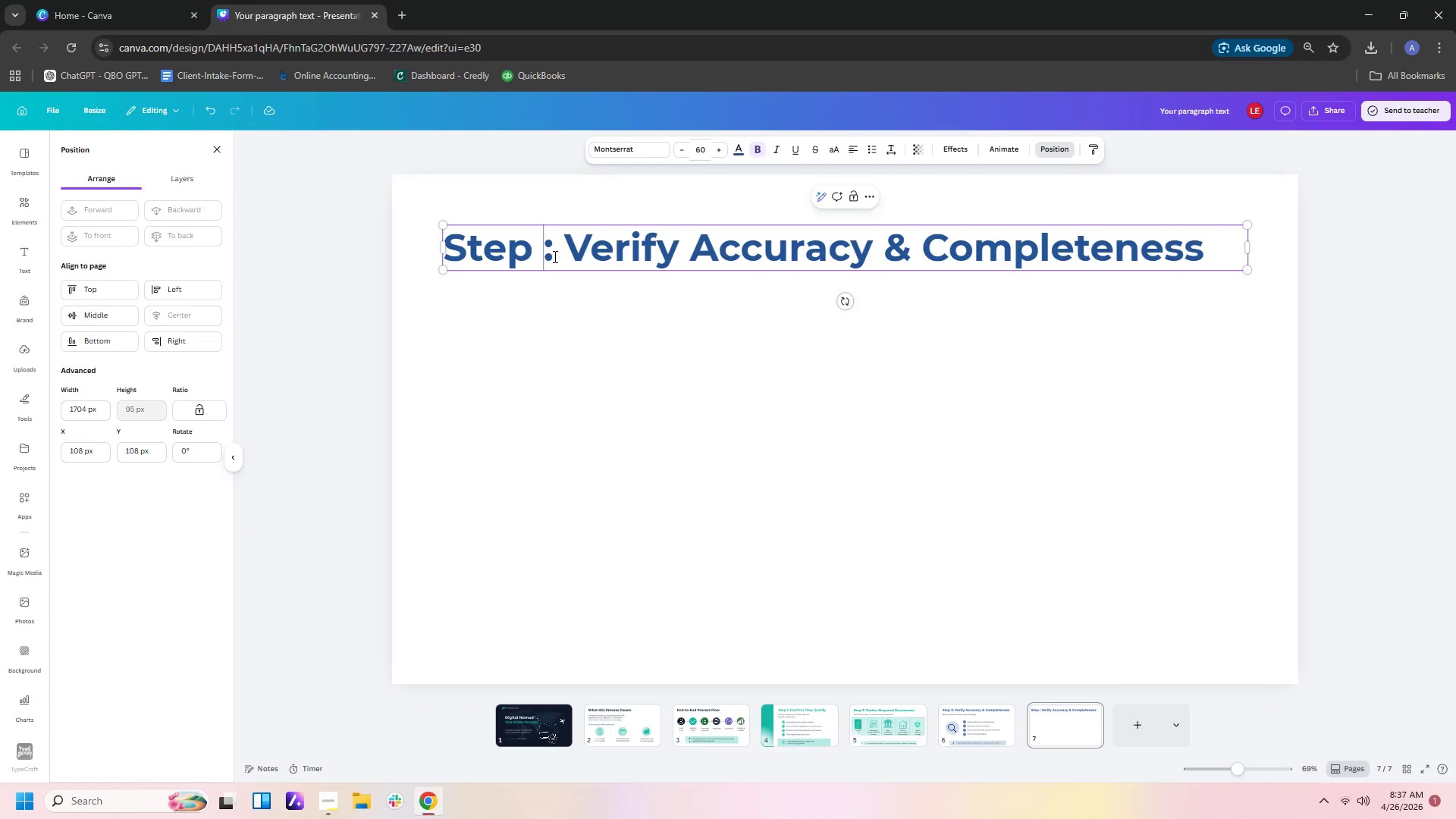 
key(4)
 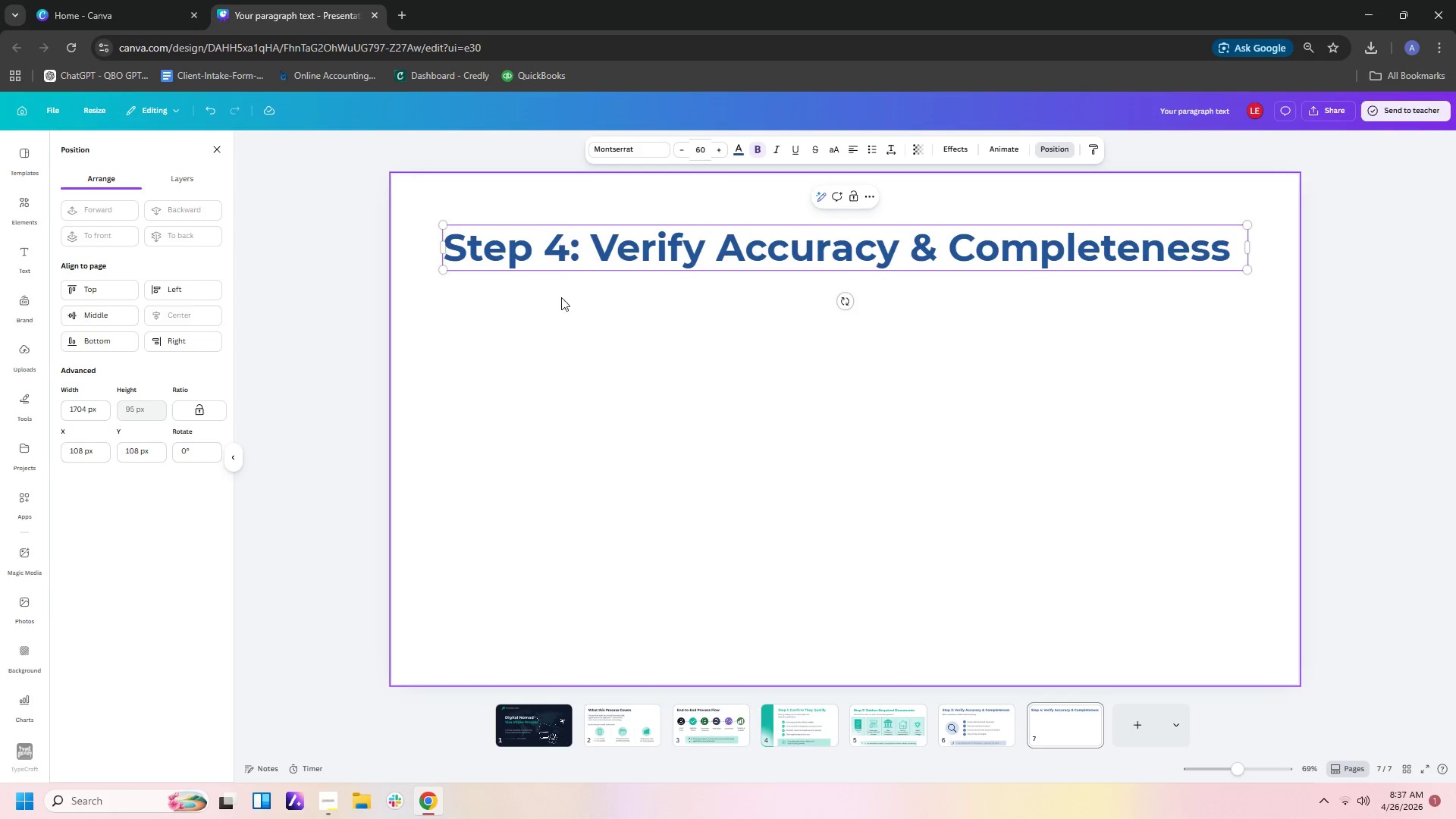 
left_click_drag(start_coordinate=[601, 257], to_coordinate=[1181, 284])
 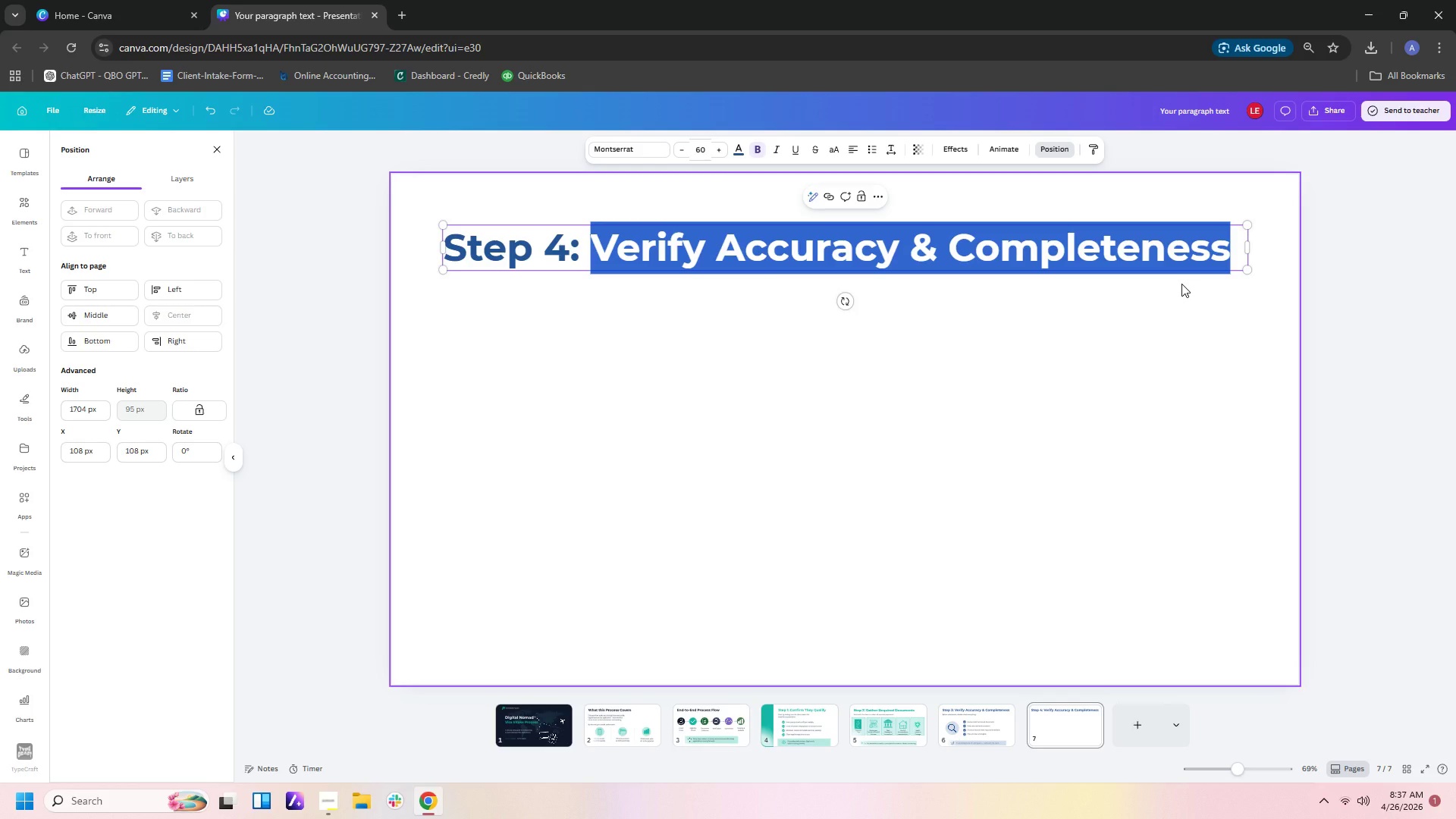 
type(Submit the A[)
key(Backspace)
type(pplo)
key(Backspace)
type(ication)
 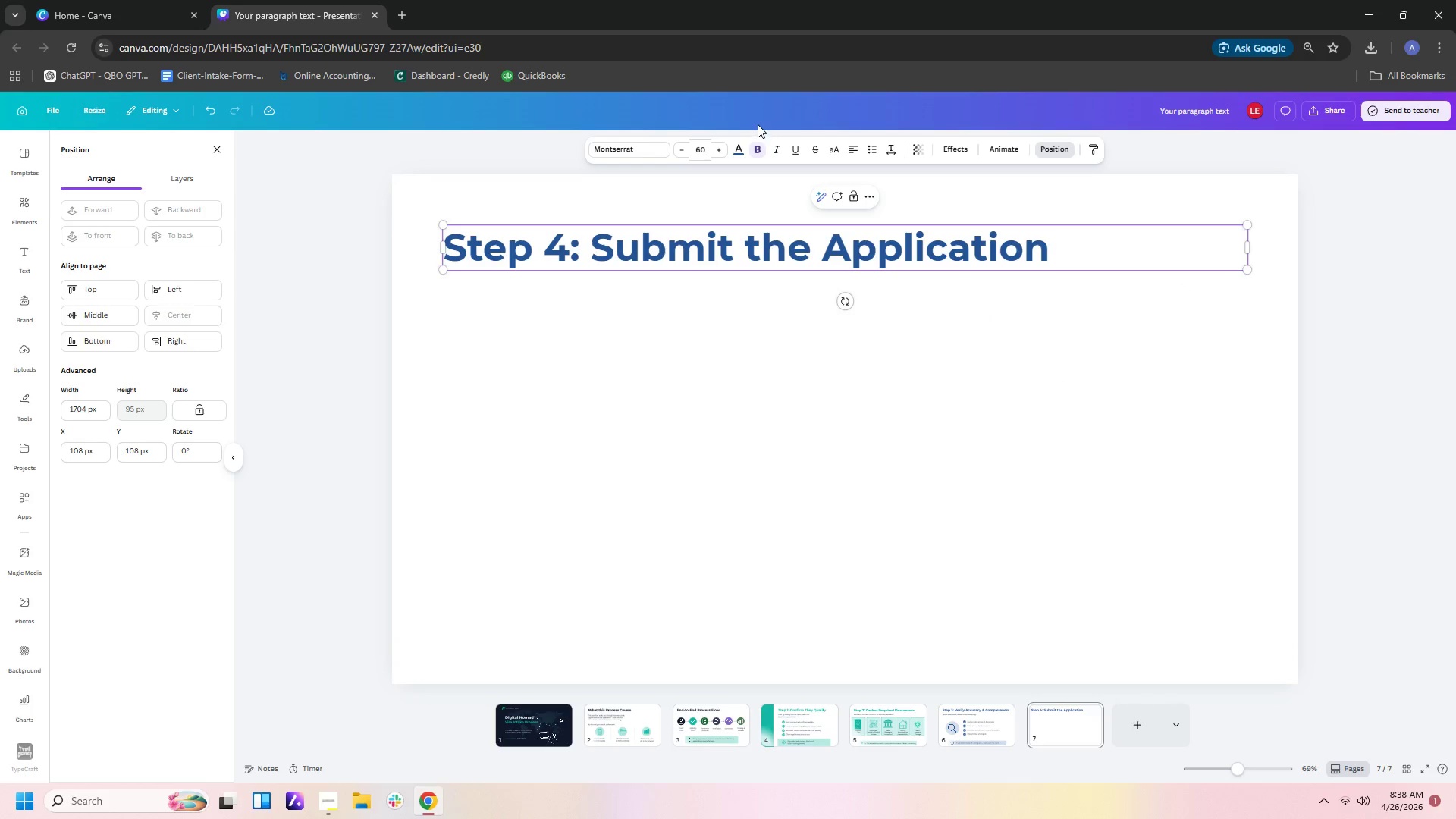 
double_click([770, 237])
 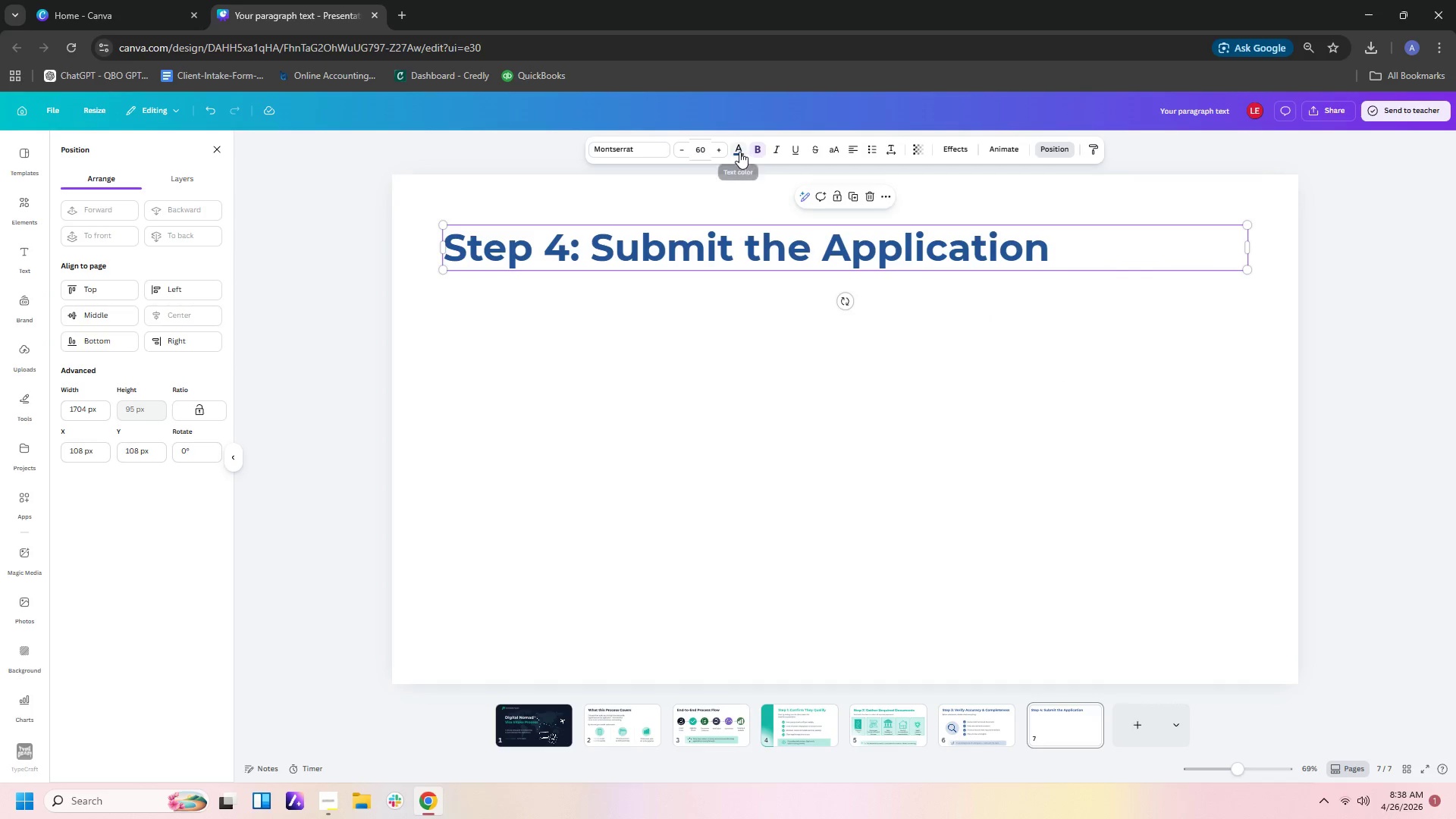 
left_click([739, 151])
 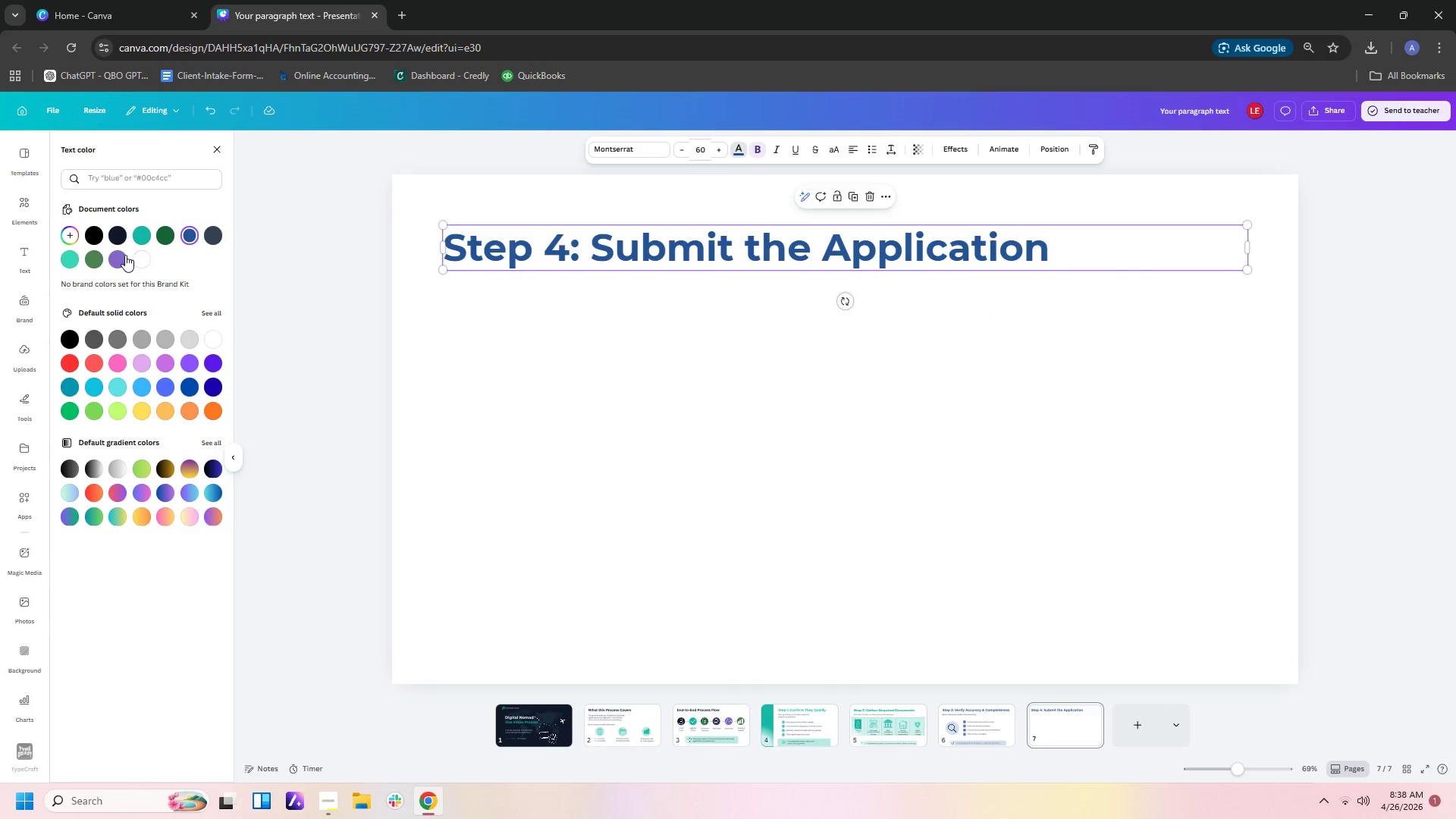 
double_click([570, 375])
 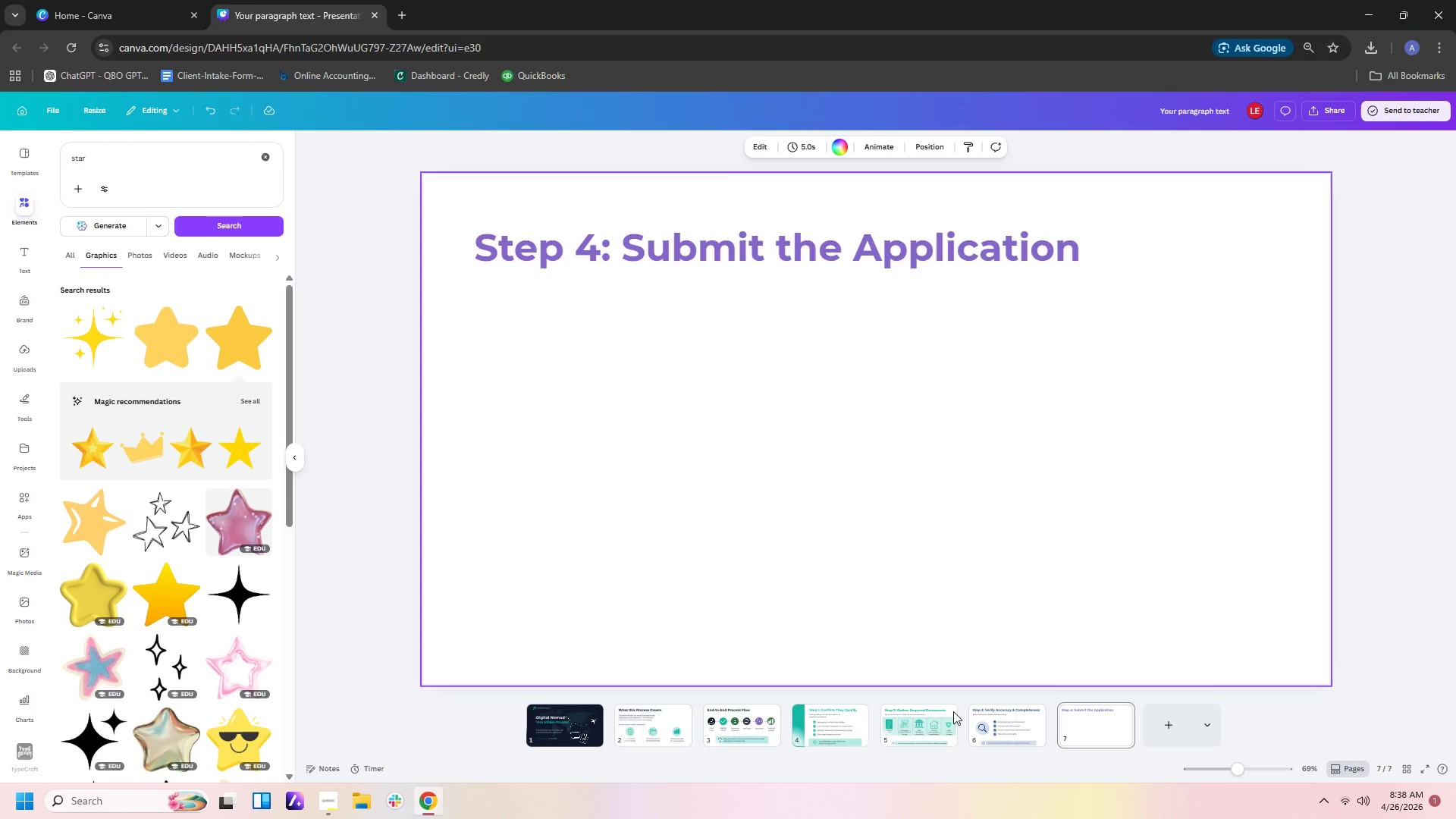 
left_click([981, 725])
 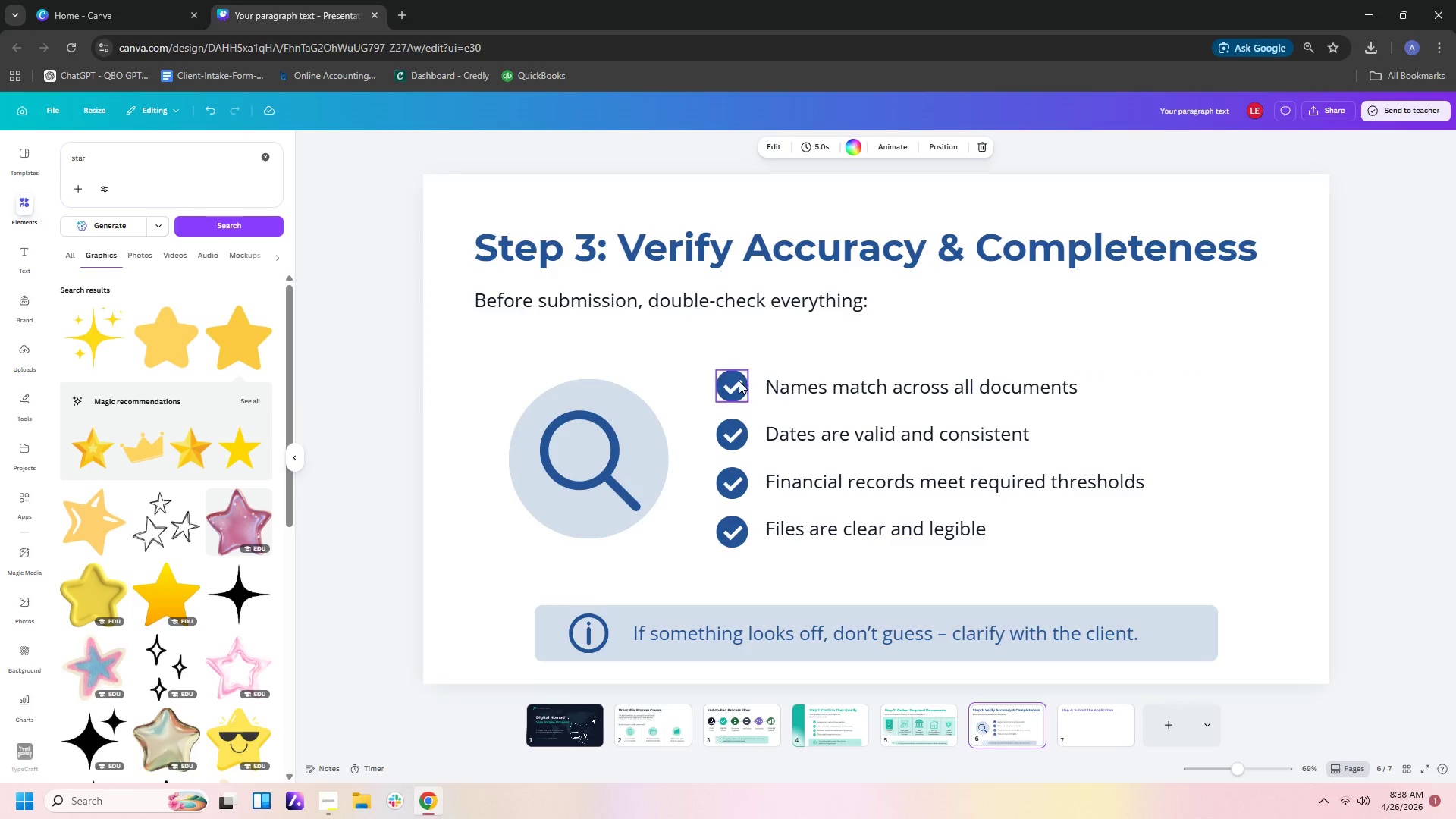 
left_click_drag(start_coordinate=[690, 369], to_coordinate=[850, 491])
 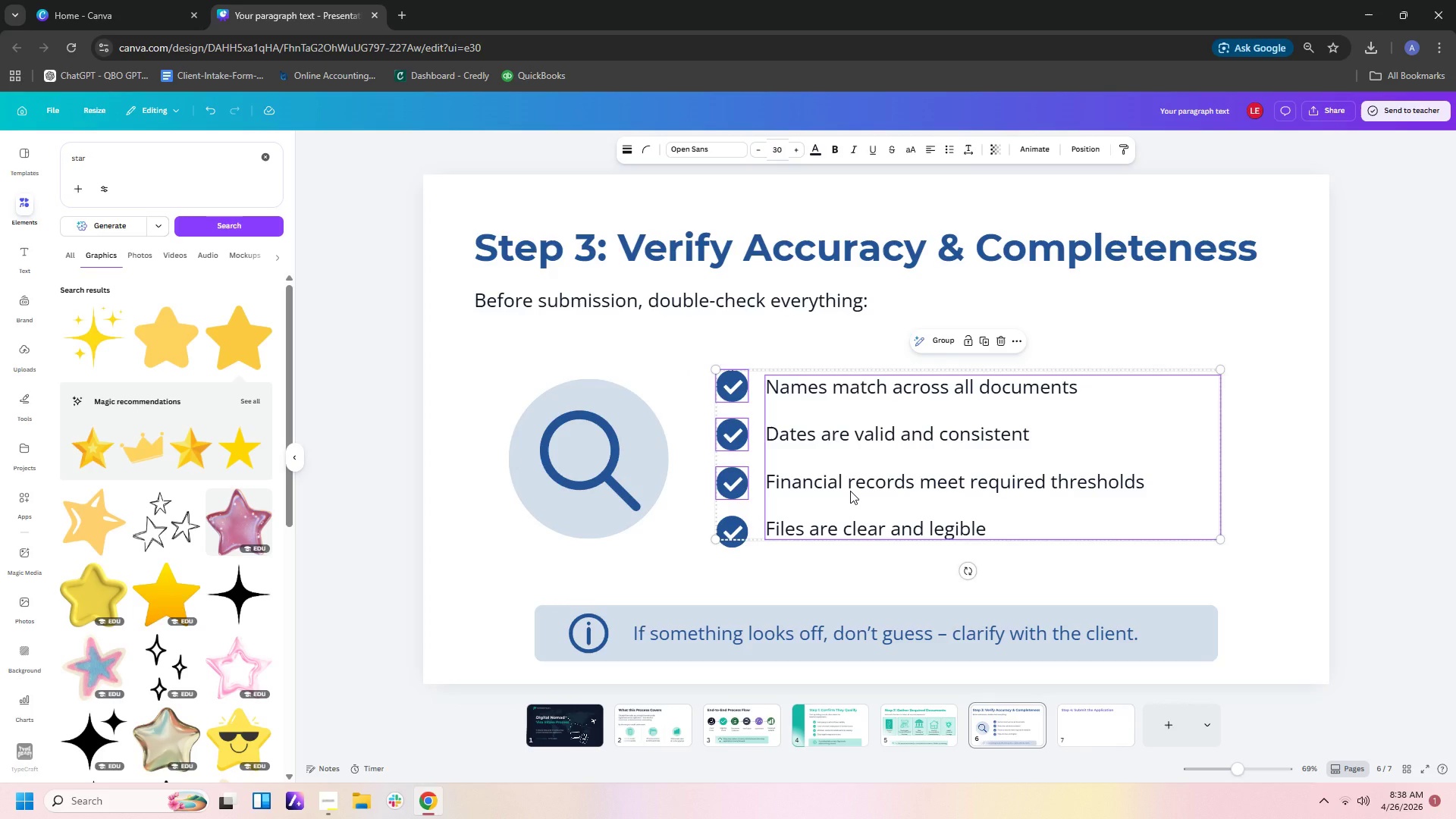 
key(Control+C)
 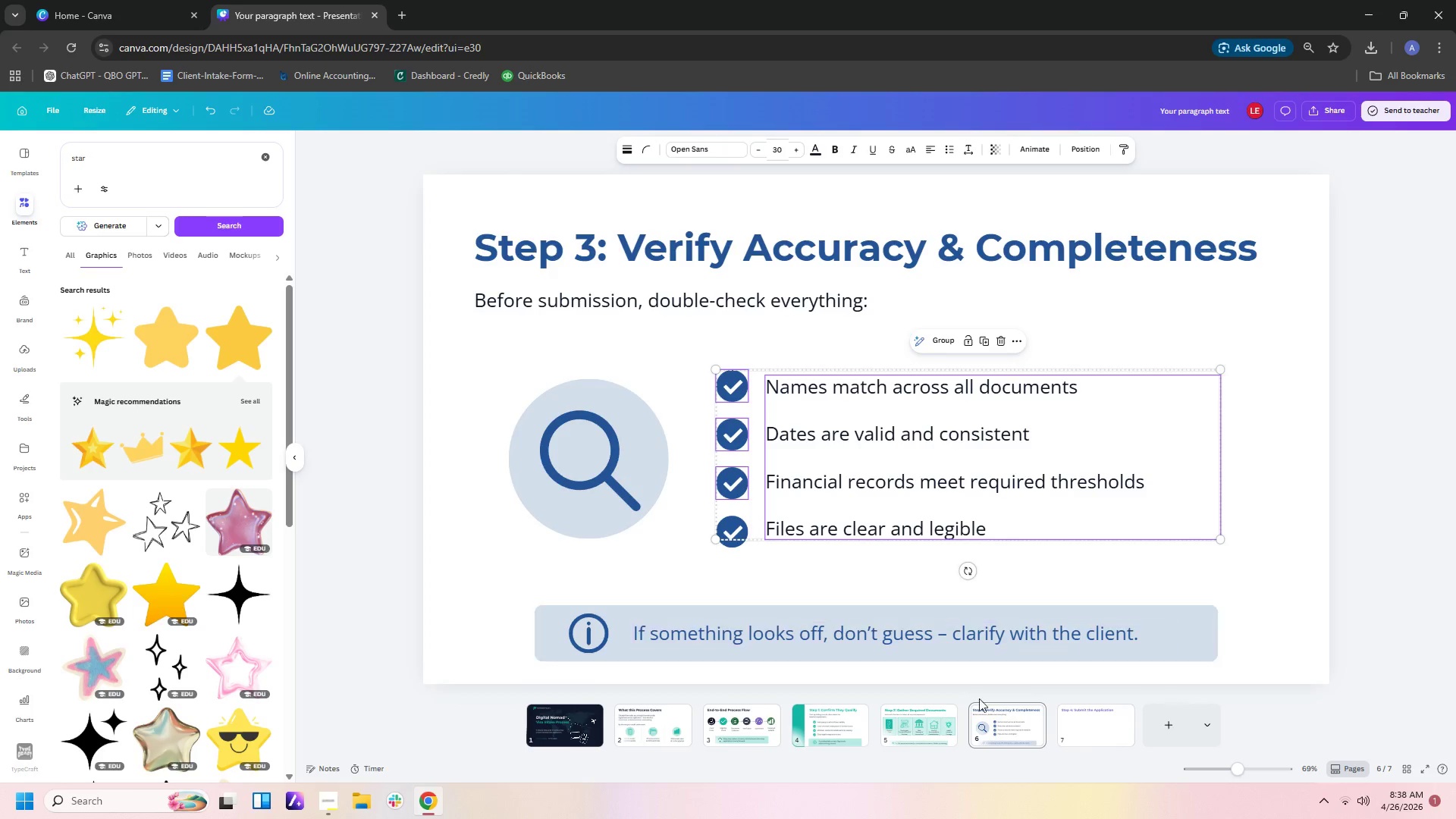 
left_click([1081, 741])
 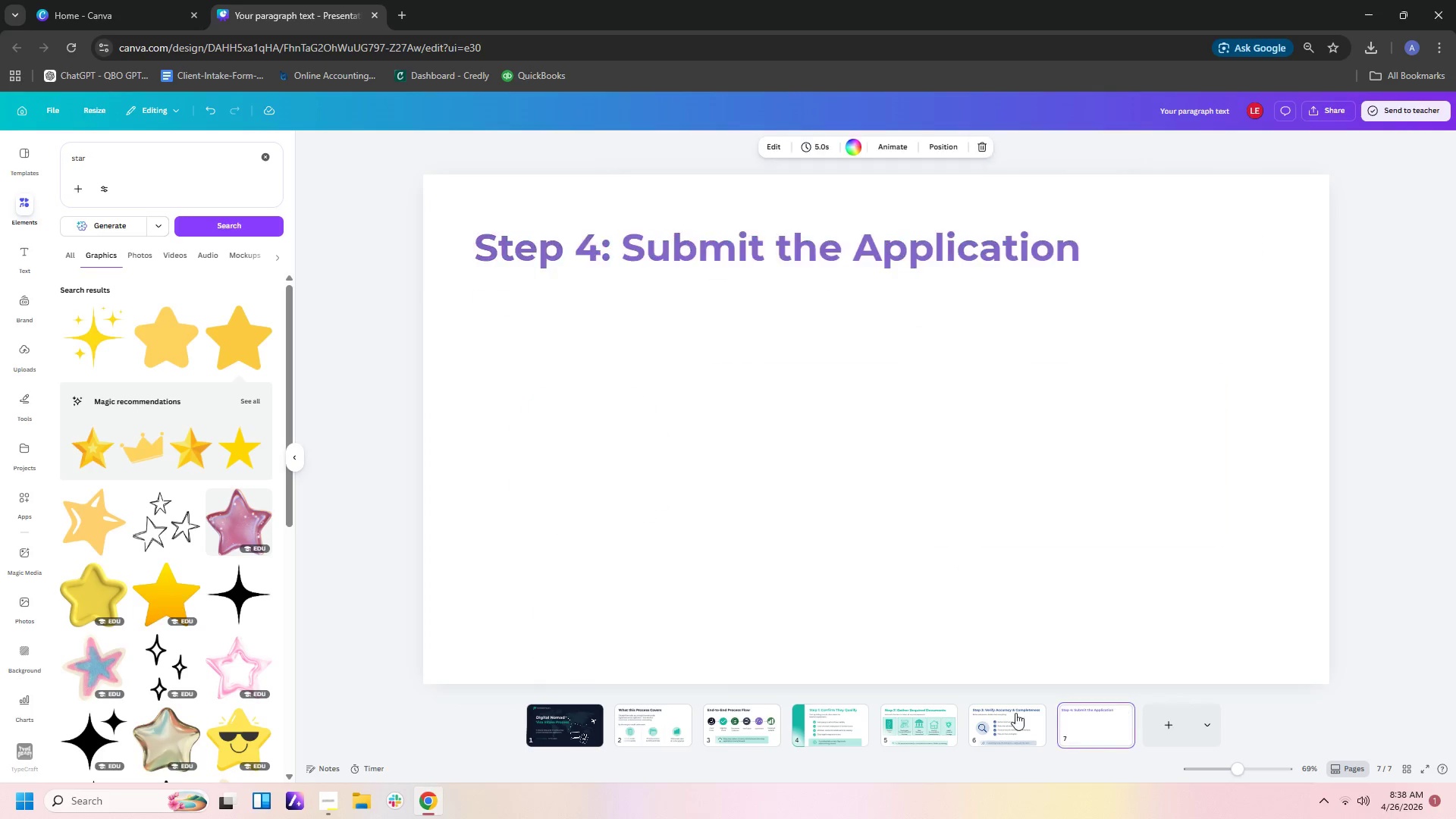 
key(Control+V)
 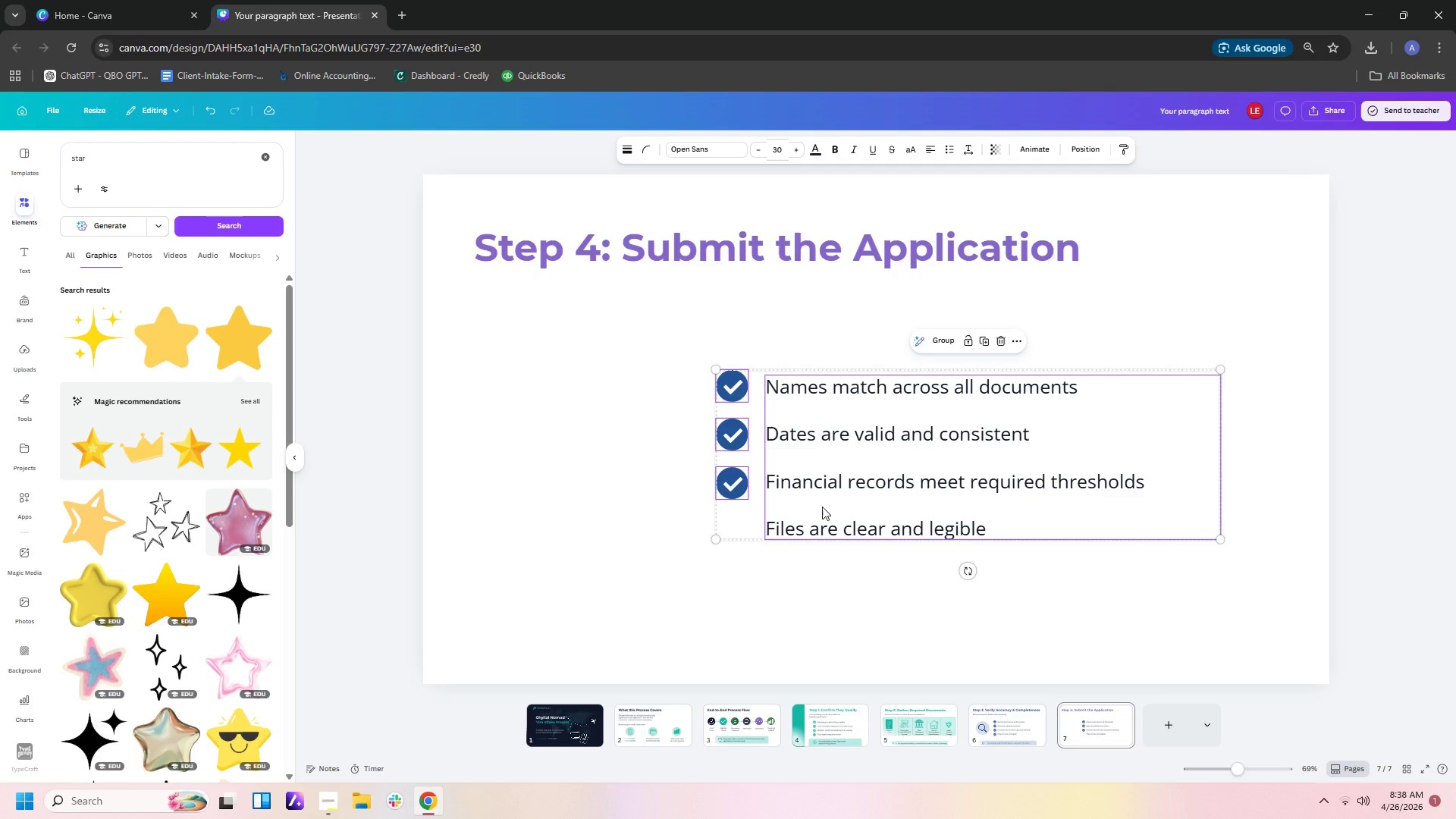 
left_click([840, 522])
 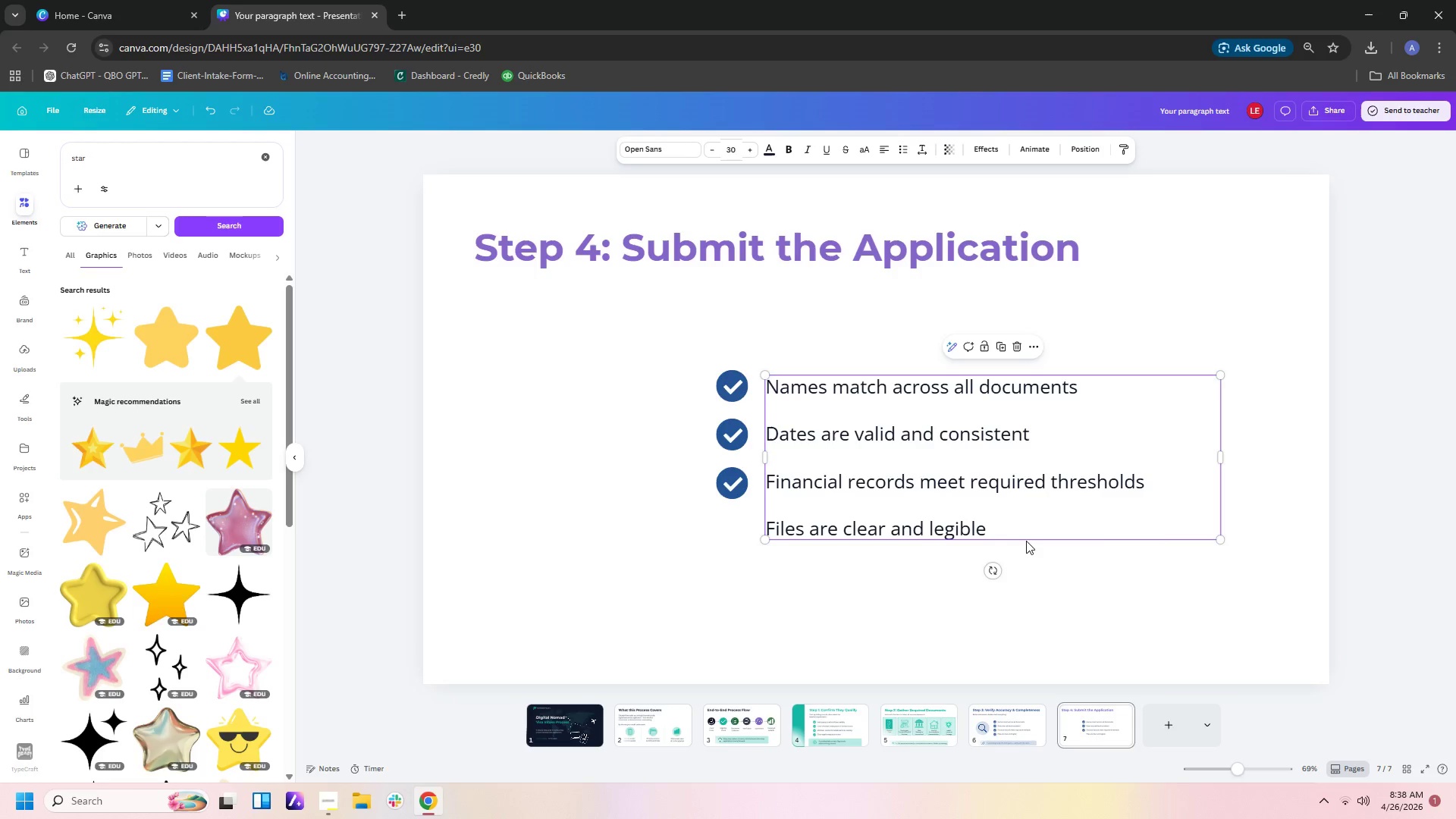 
left_click([1006, 535])
 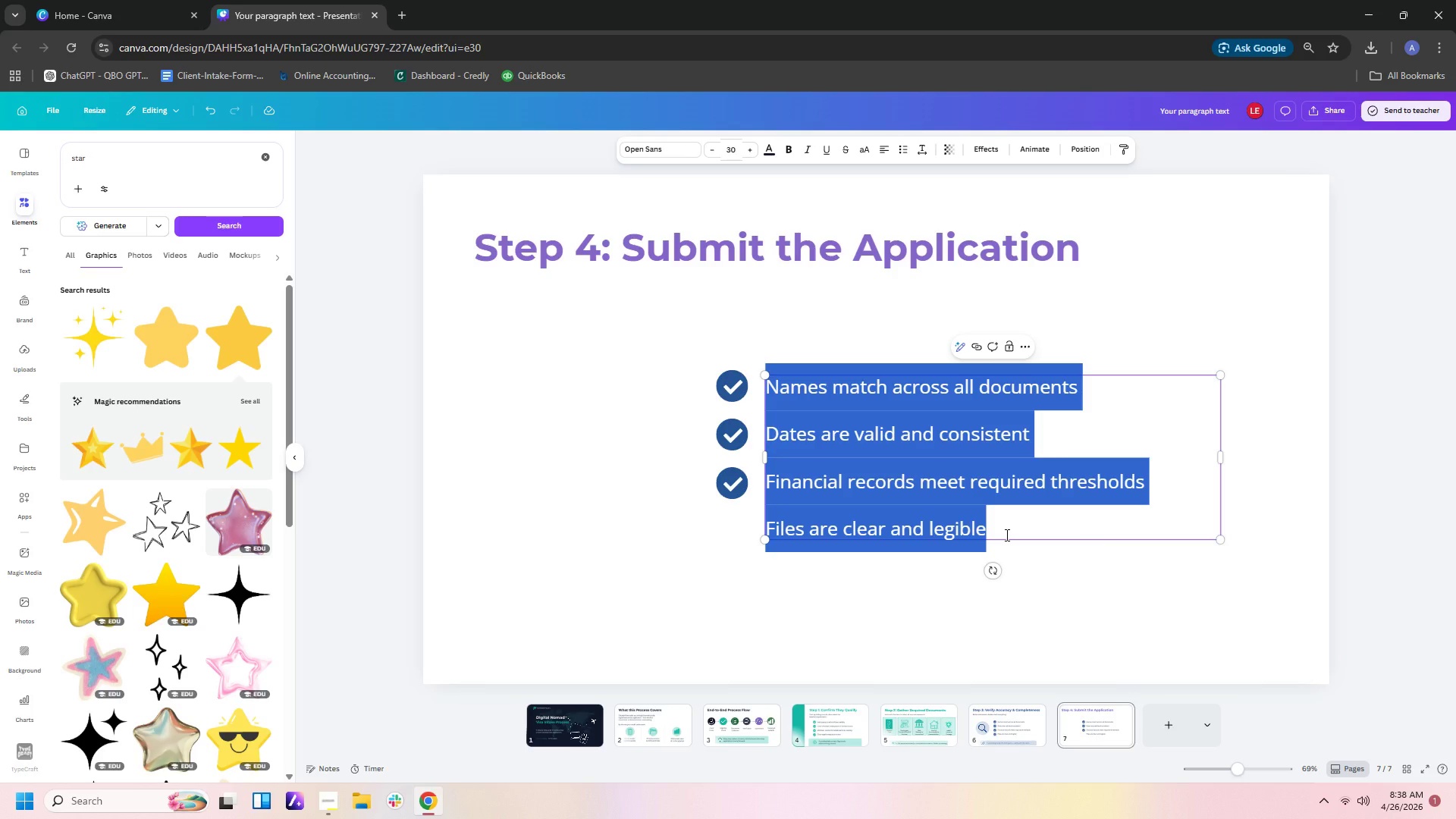 
type(Upload documents)
key(Backspace)
key(Backspace)
key(Backspace)
key(Backspace)
key(Backspace)
key(Backspace)
key(Backspace)
key(Backspace)
key(Backspace)
key(Backspace)
key(Backspace)
key(Backspace)
key(Backspace)
key(Backspace)
key(Backspace)
key(Backspace)
 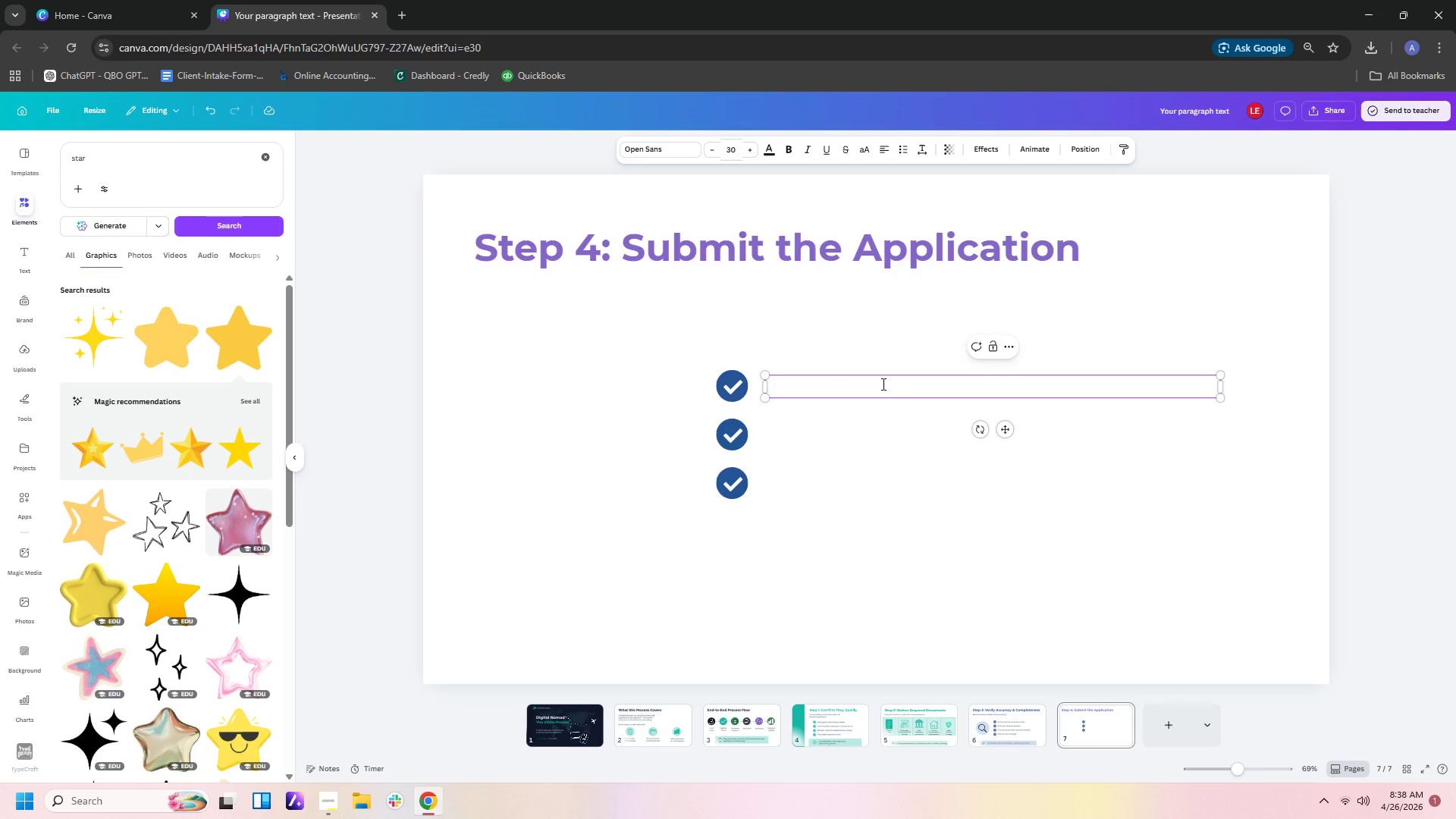 
left_click([891, 435])
 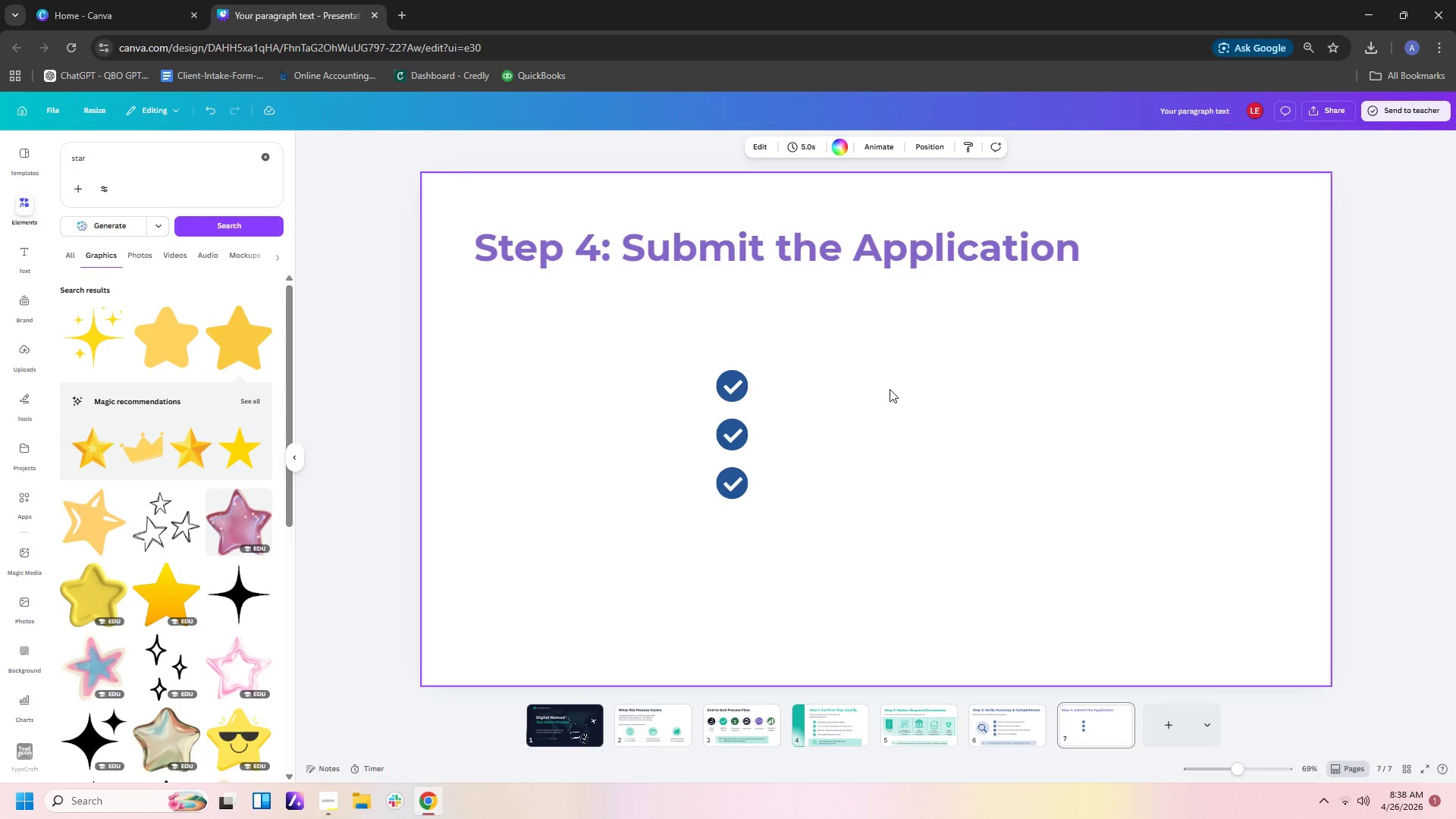 
left_click([890, 389])
 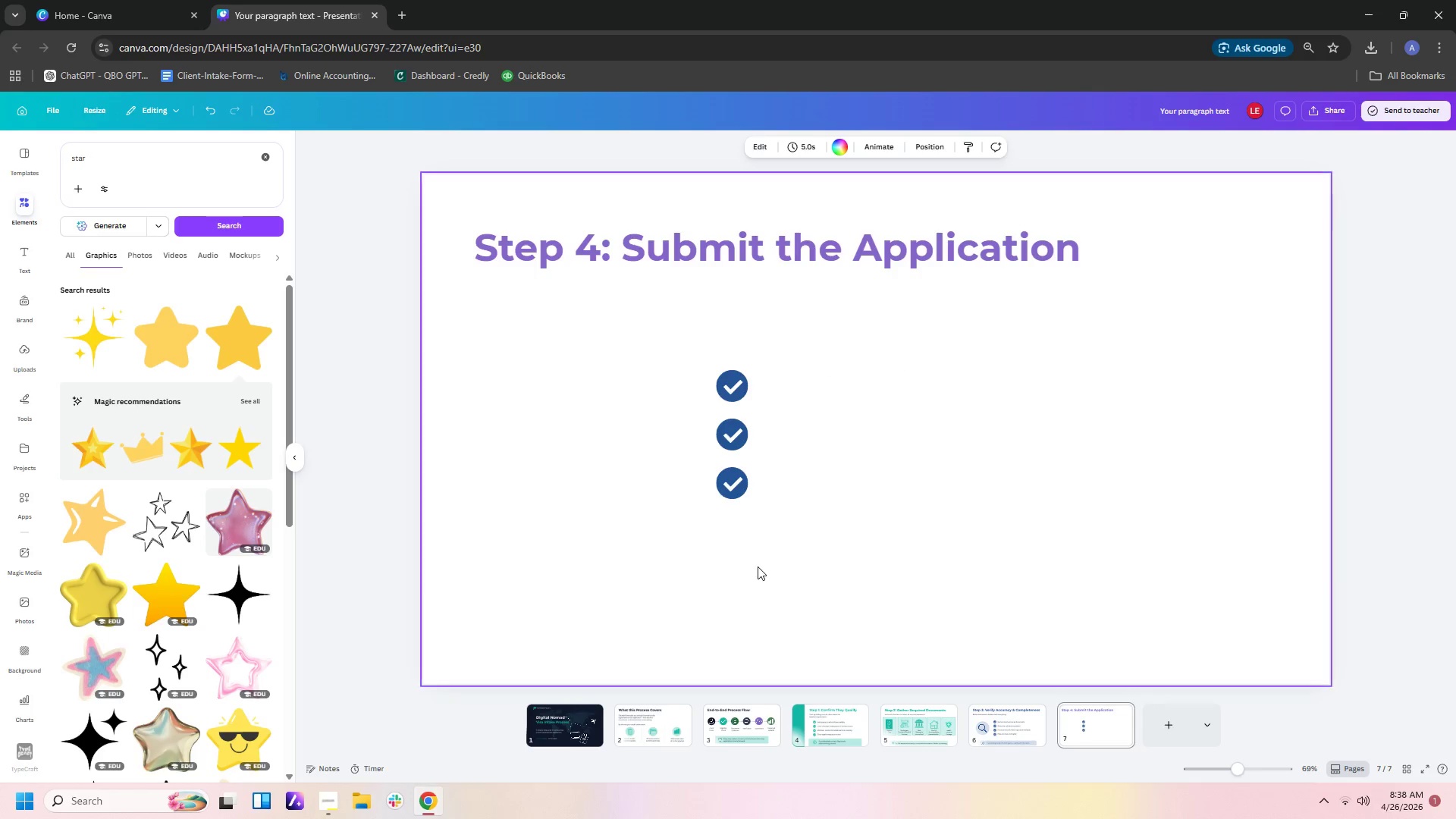 
key(Control+ControlLeft)
 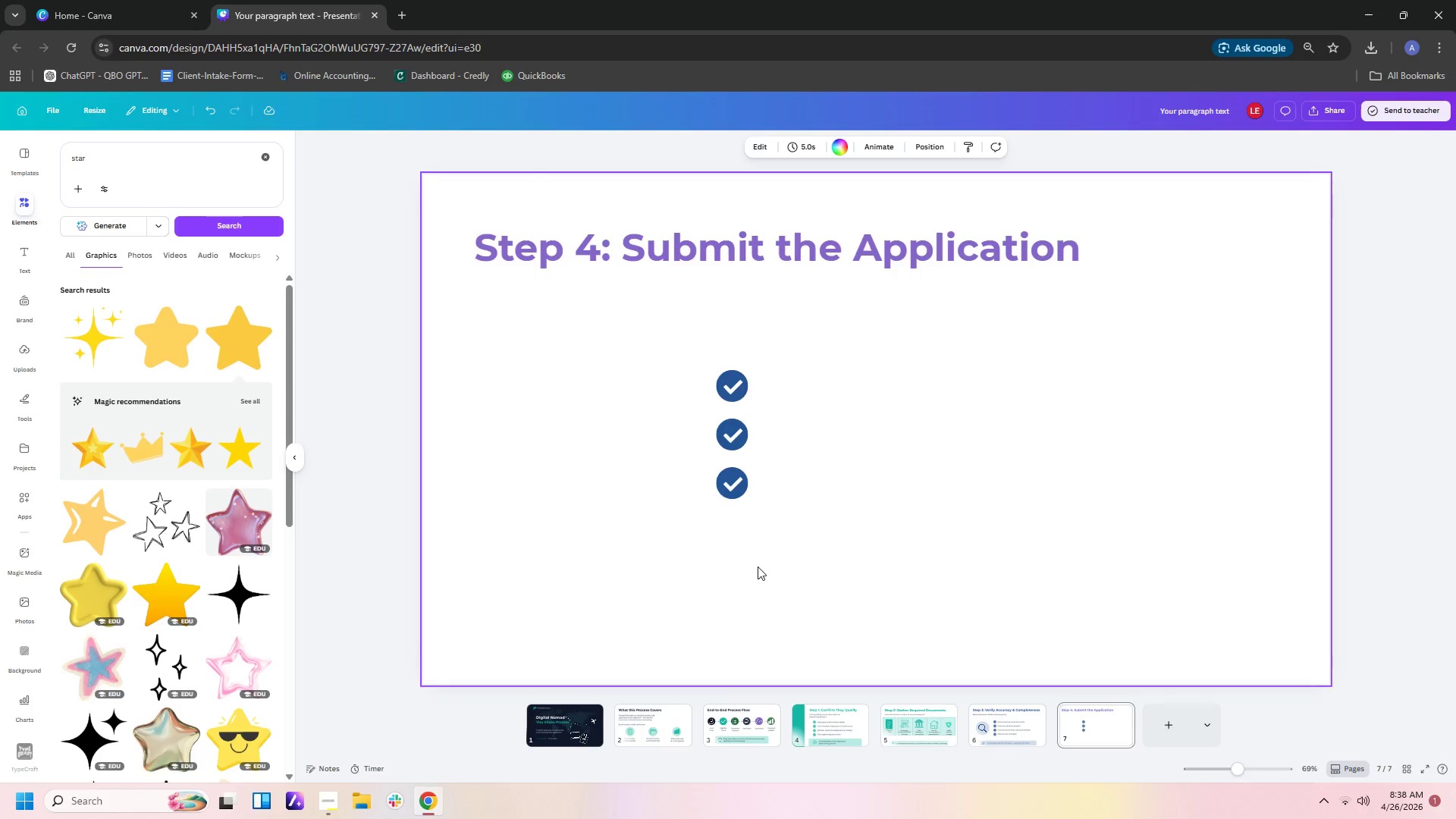 
key(Control+Z)
 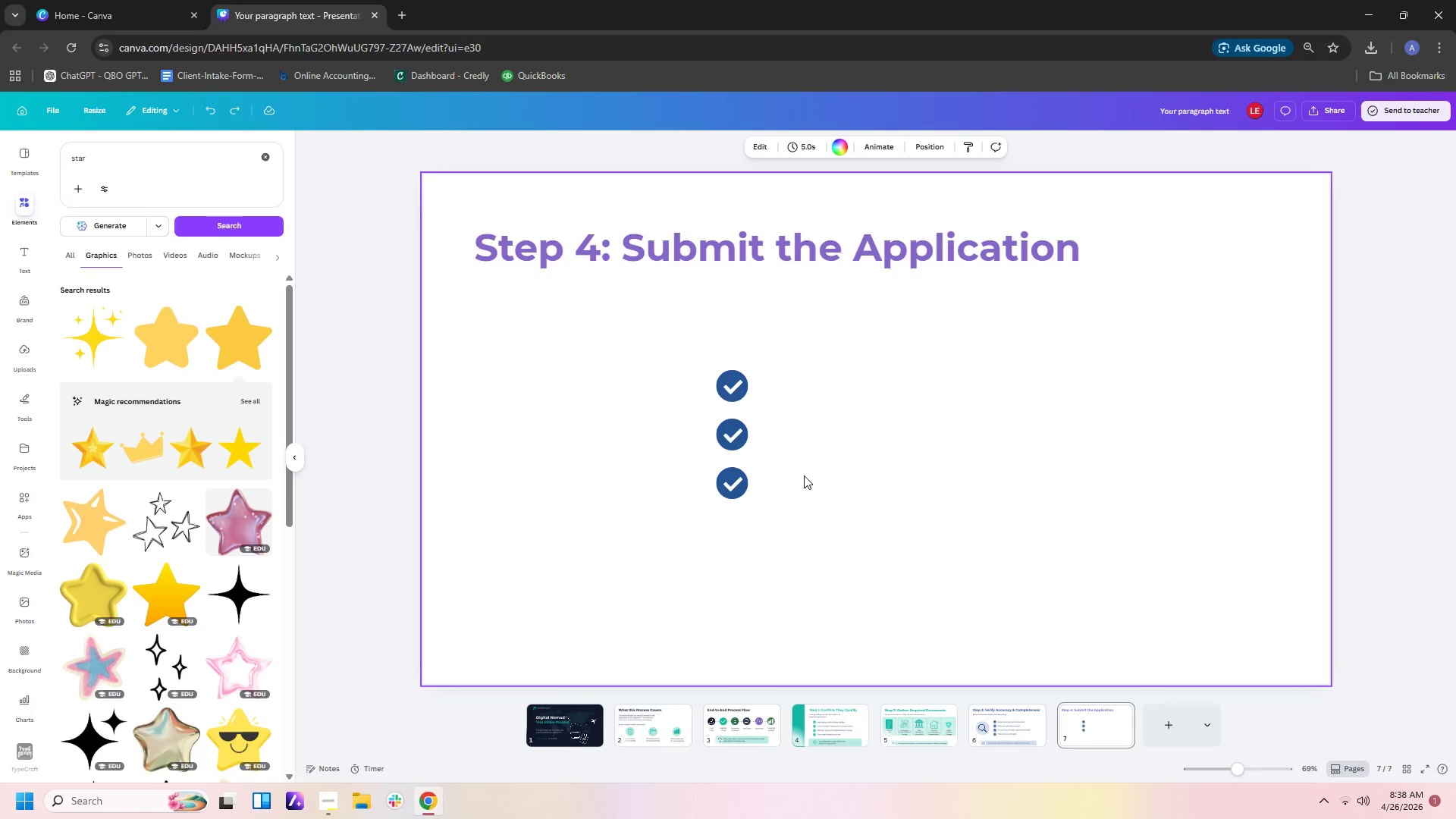 
key(Control+ControlLeft)
 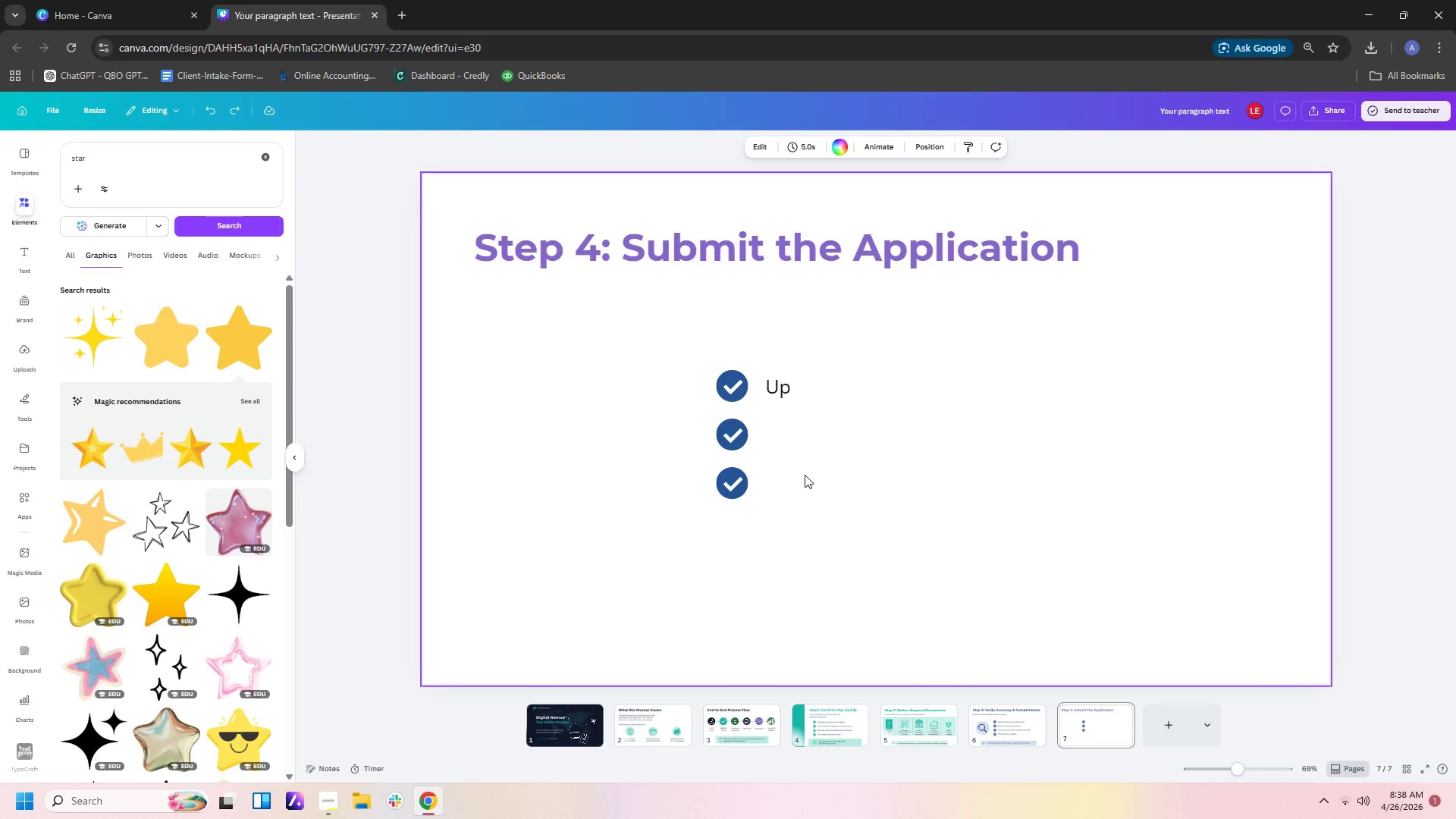 
key(Control+Z)
 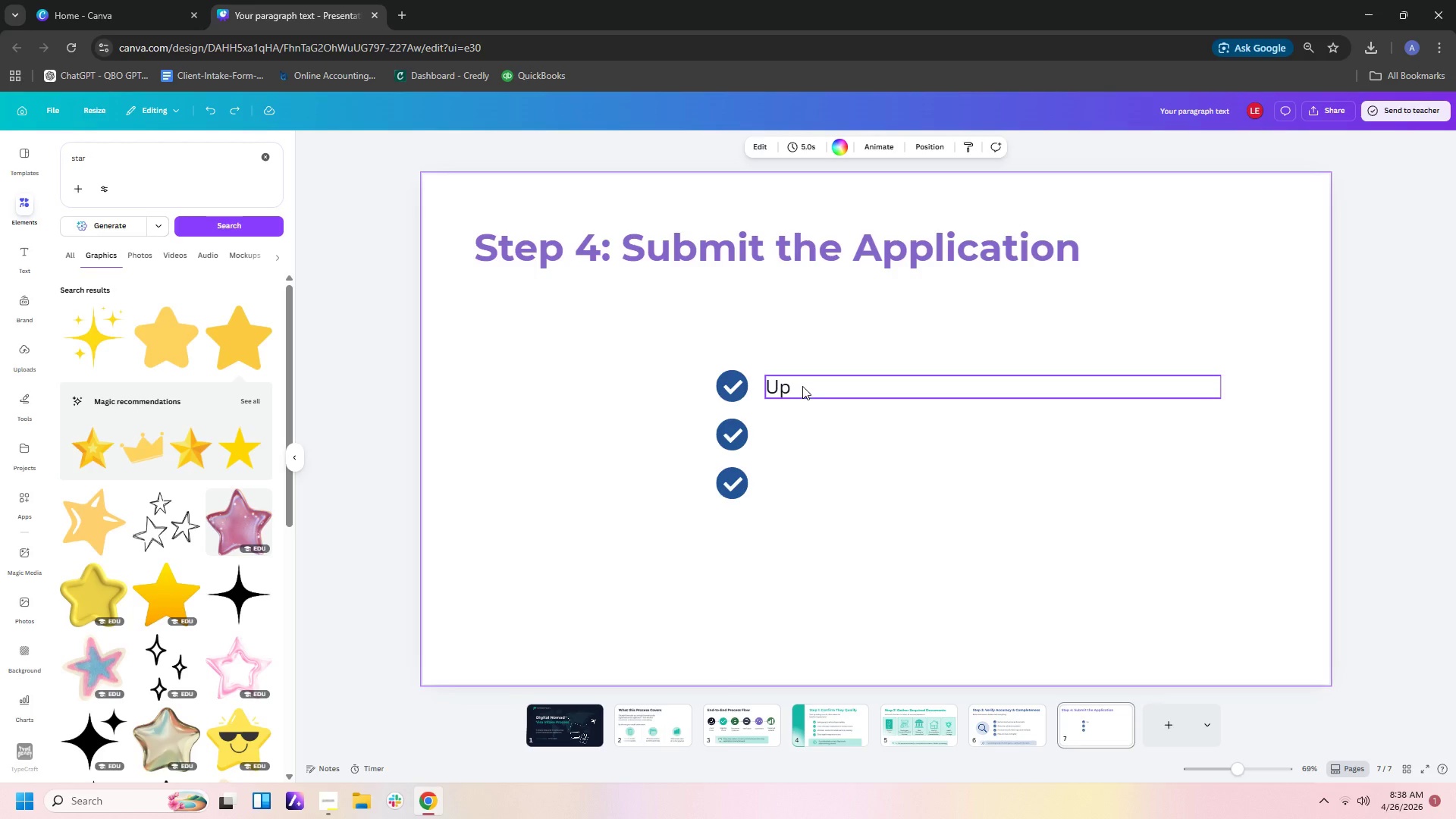 
double_click([802, 386])
 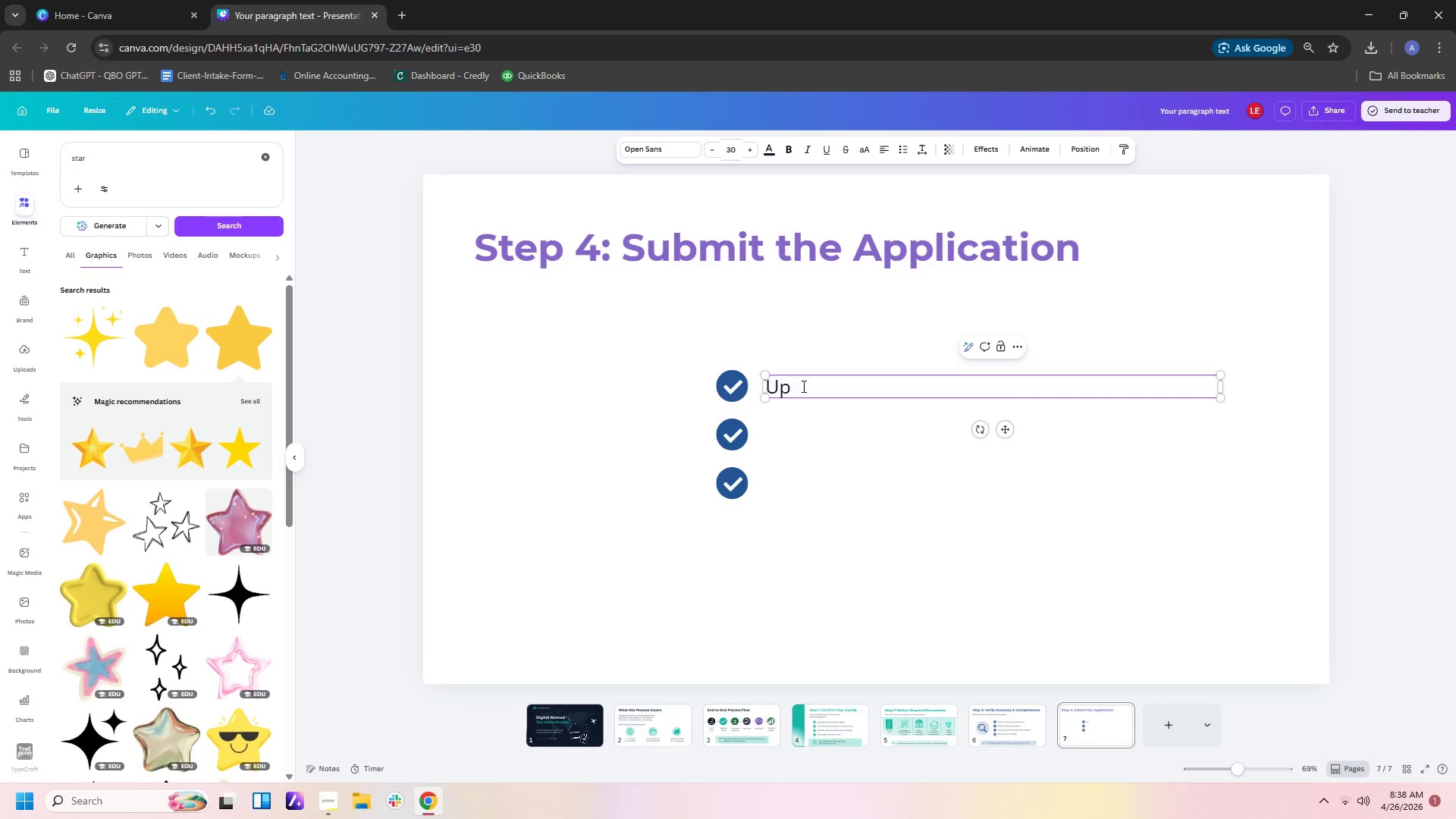 
type(load documents to the correct )
 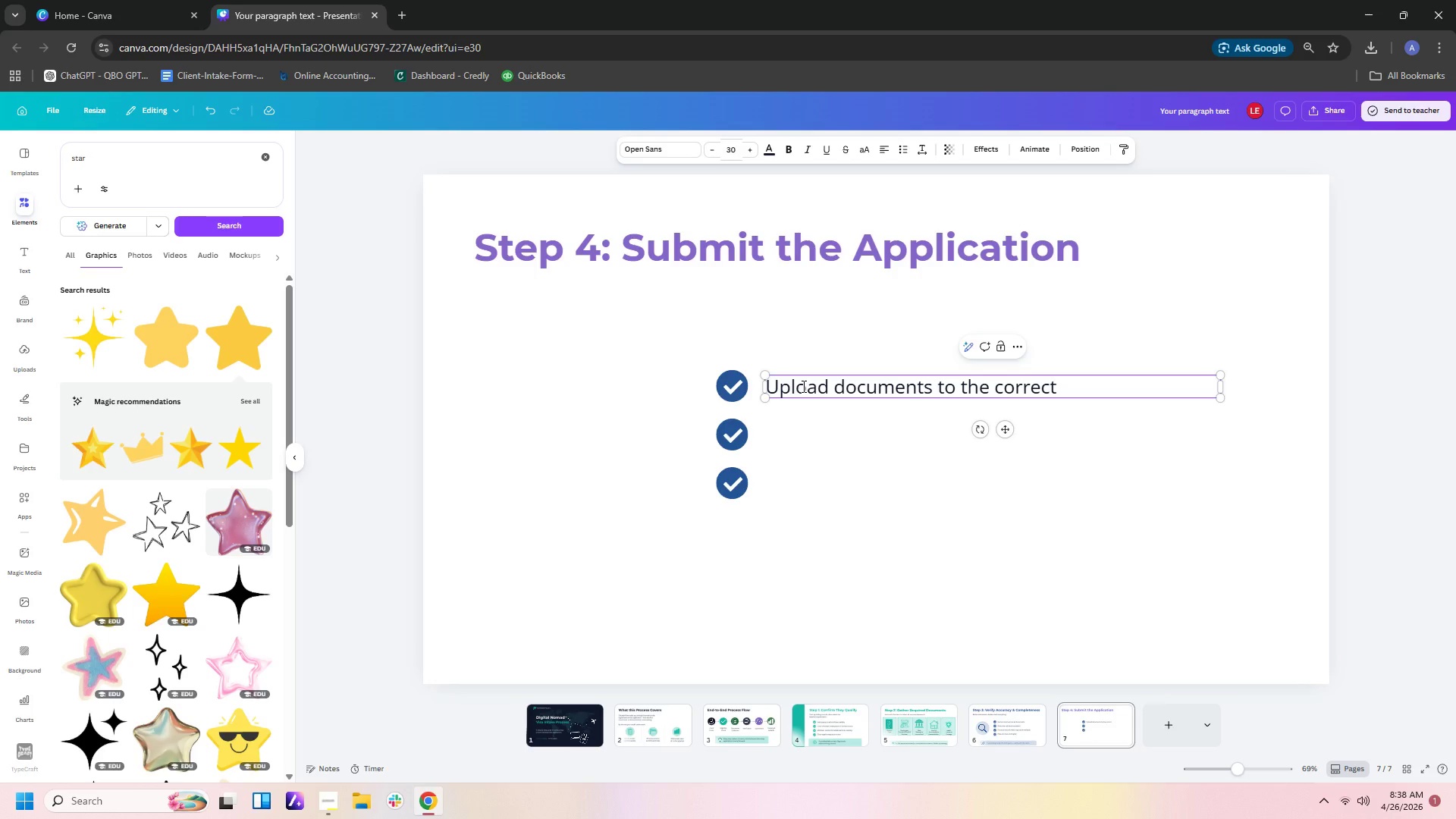 
type(portal)
 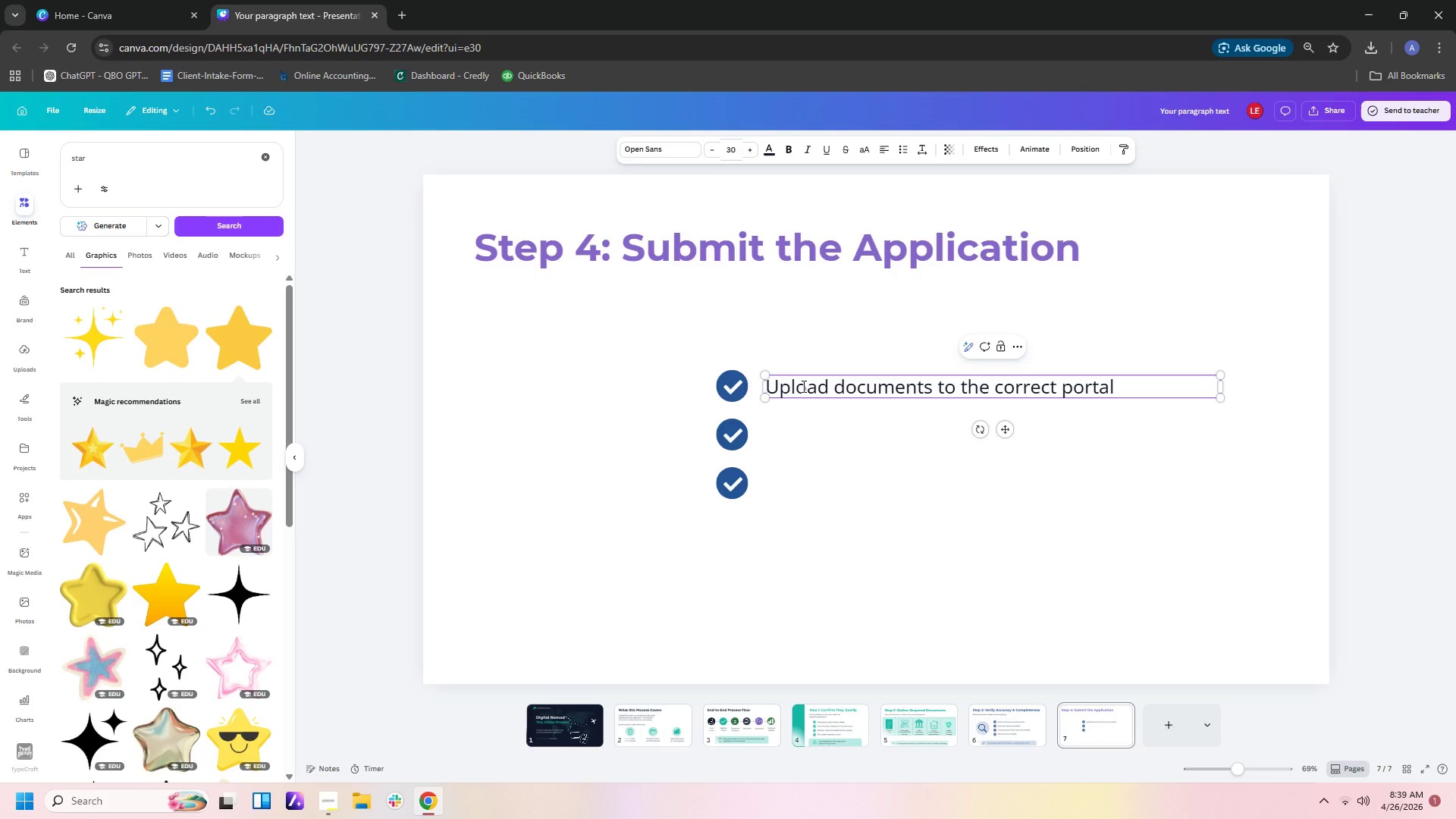 
wait(15.2)
 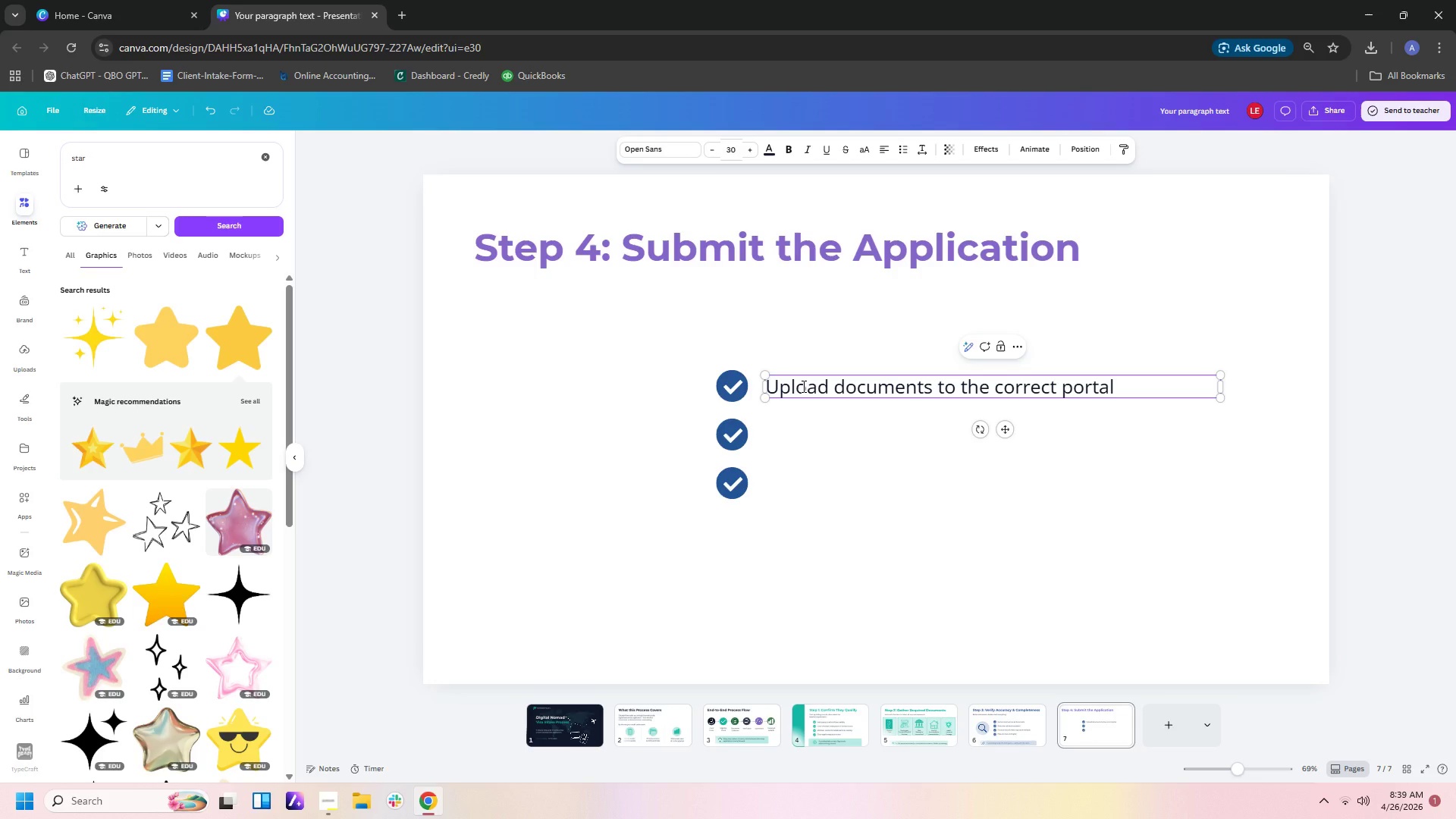 
key(Enter)
 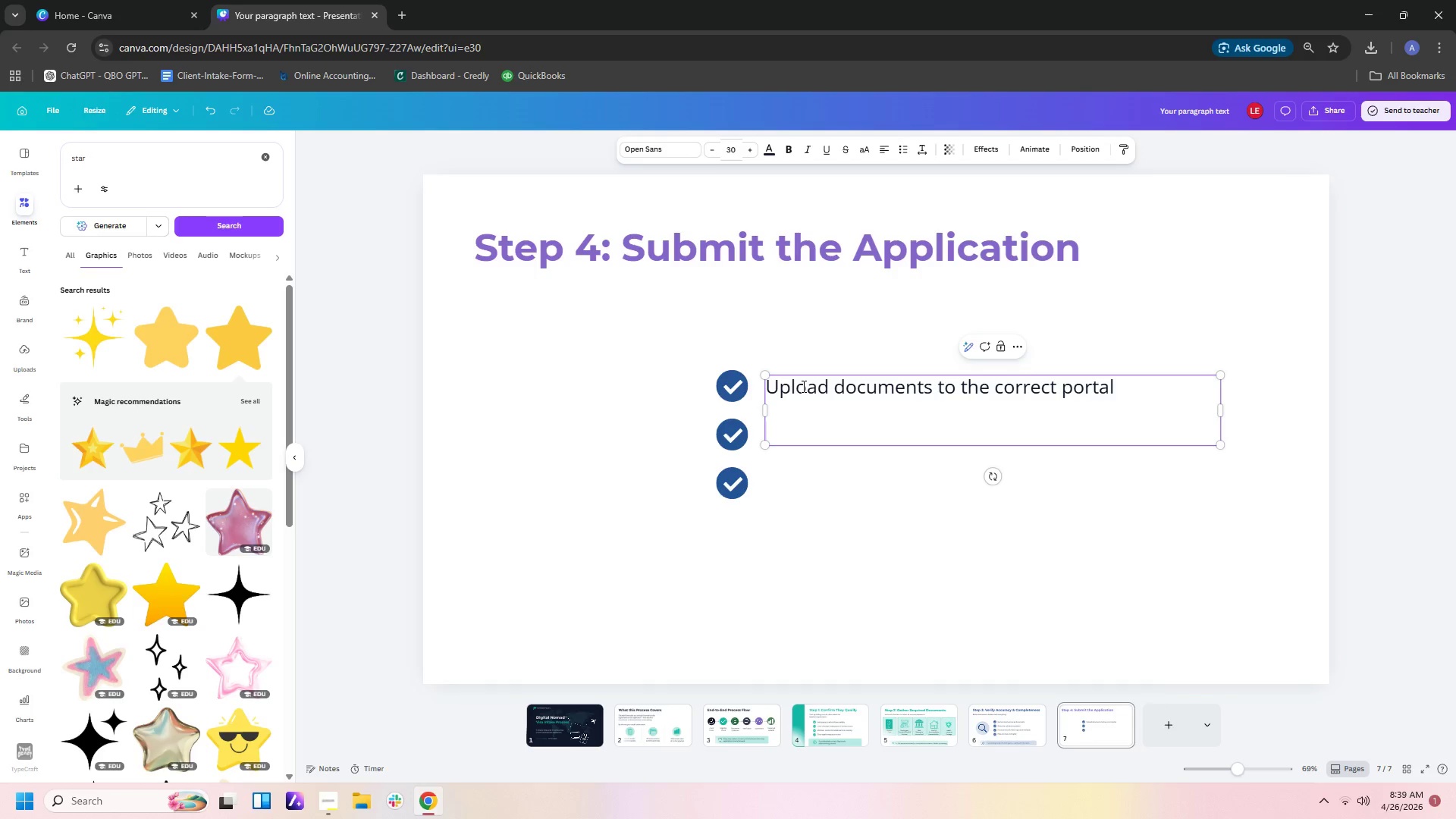 
type(Complete government forms accuat)
key(Backspace)
key(Backspace)
type(rae)
key(Backspace)
type(tek)
key(Backspace)
type(ly)
 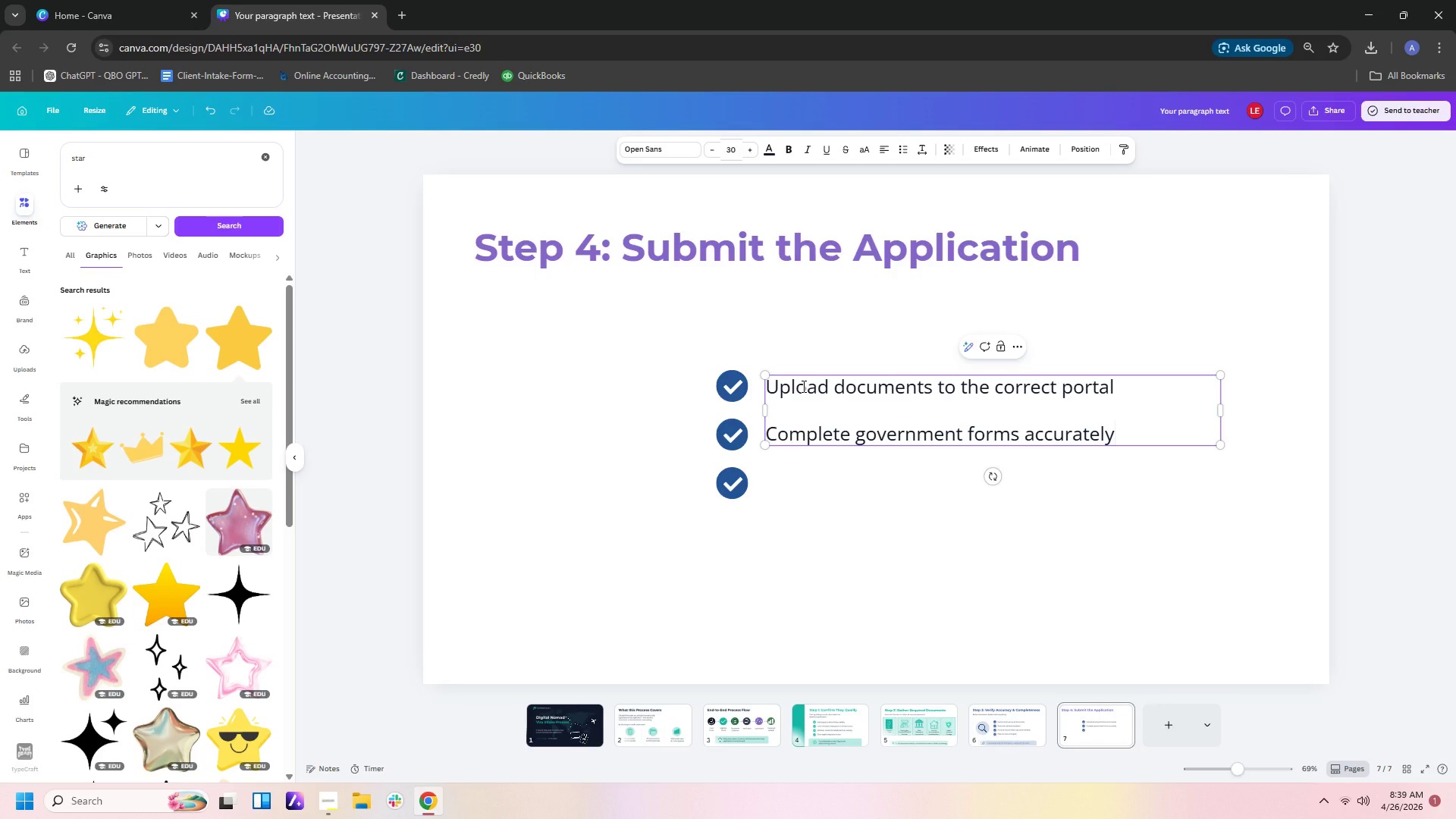 
key(Enter)
 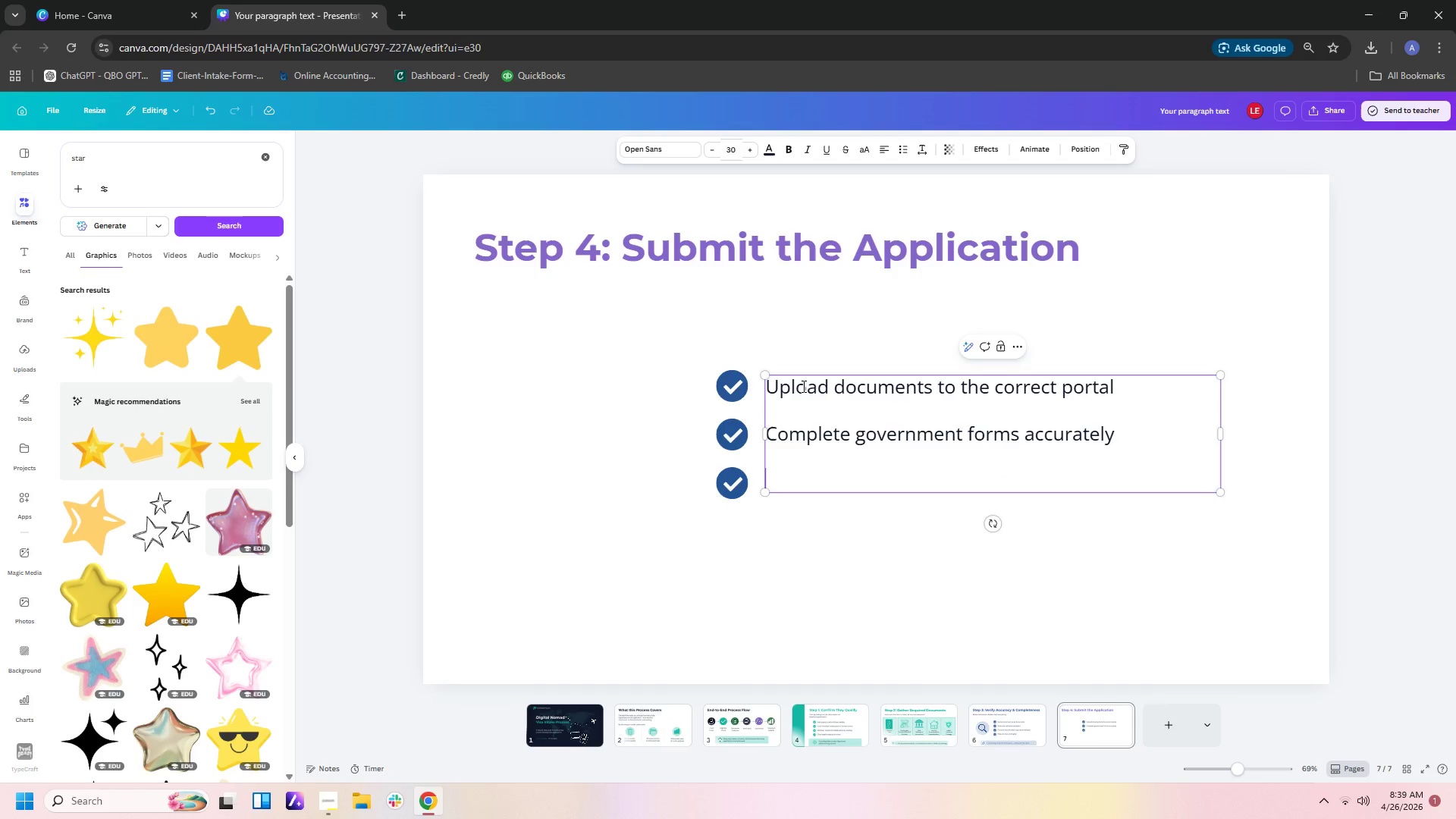 
type(Double-check country )
key(Backspace)
type(-specifi )
key(Backspace)
type(c requirements)
 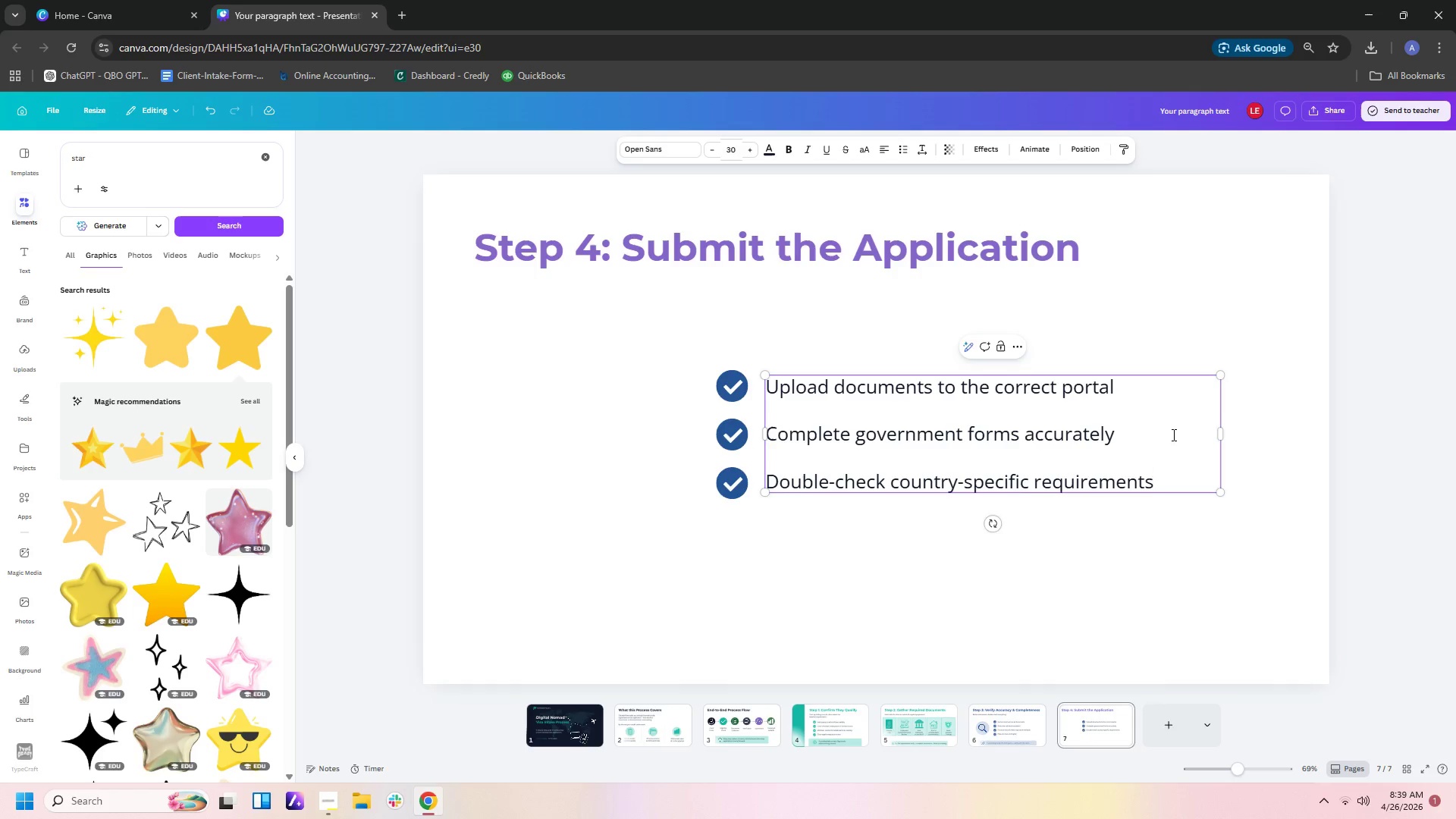 
wait(5.44)
 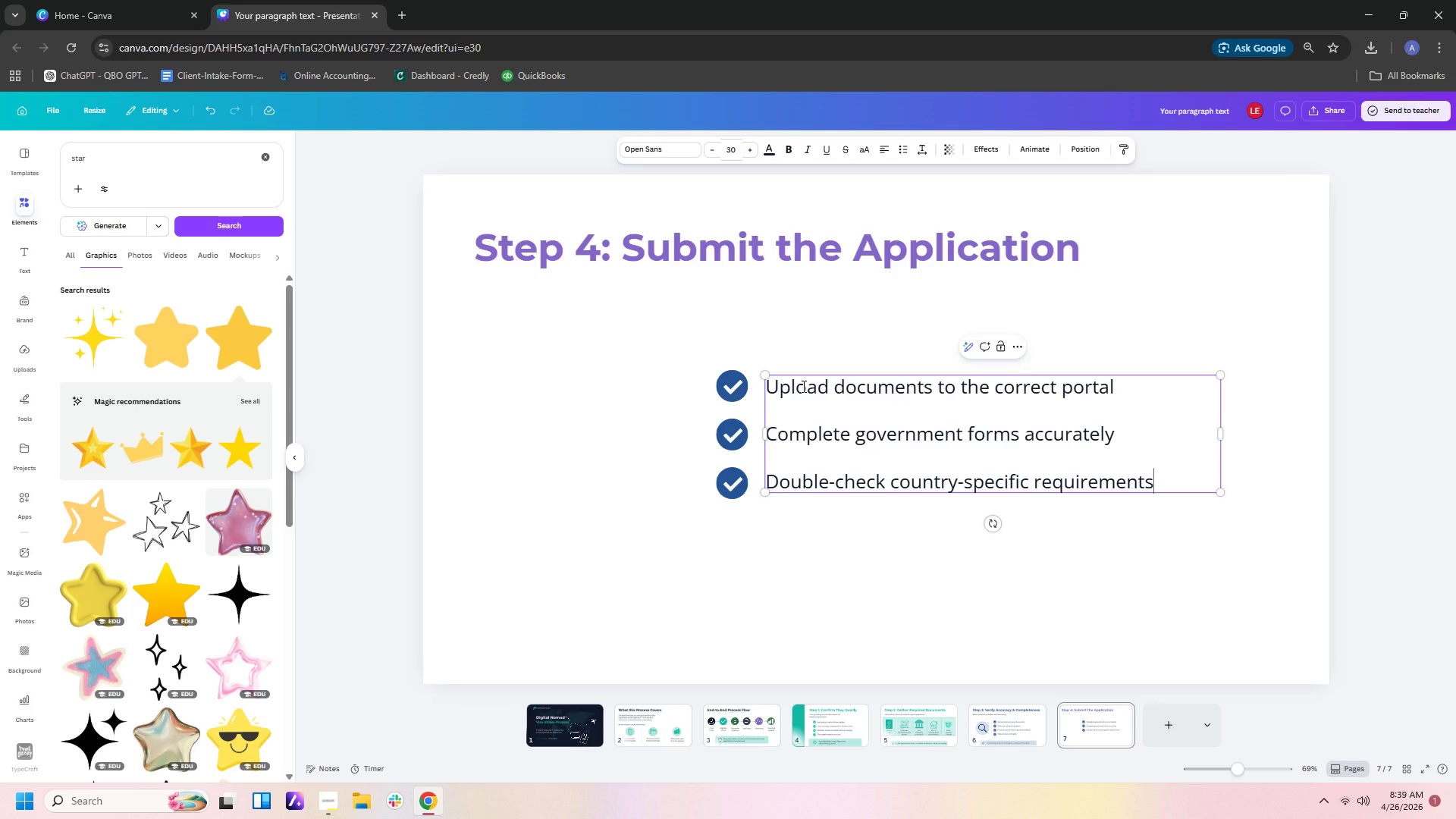 
left_click_drag(start_coordinate=[1222, 438], to_coordinate=[1169, 435])
 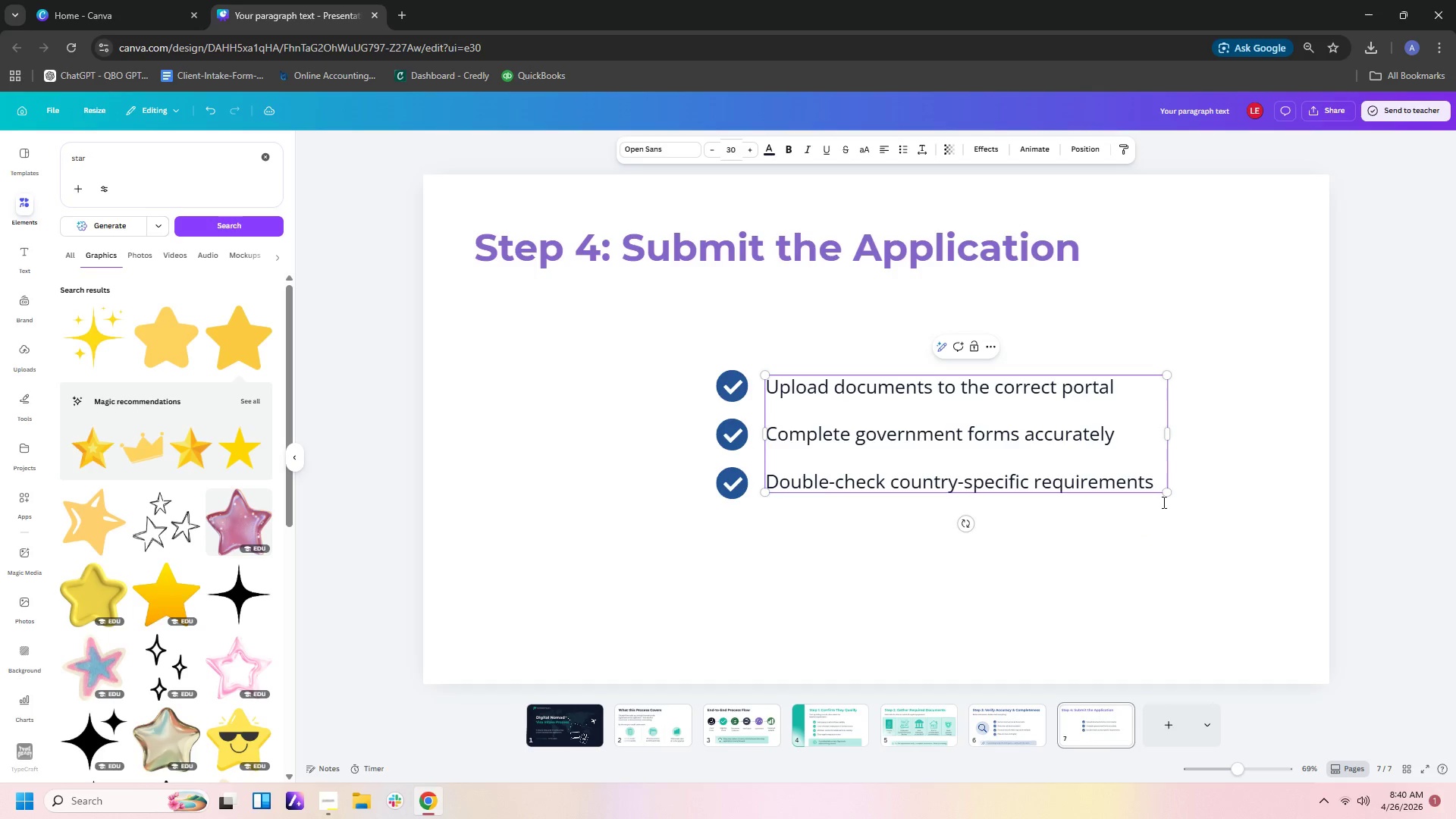 
double_click([1165, 510])
 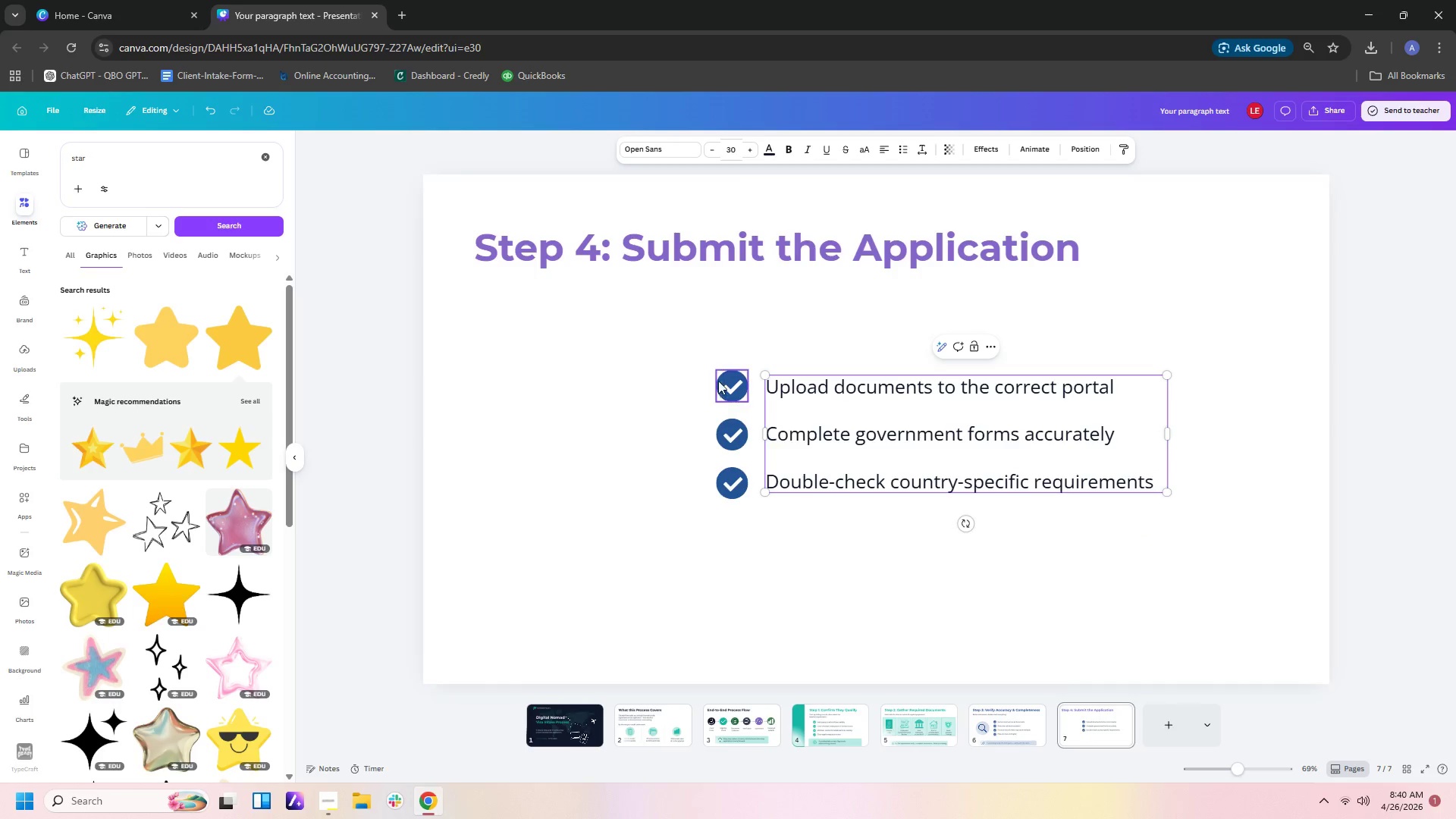 
left_click_drag(start_coordinate=[705, 351], to_coordinate=[734, 495])
 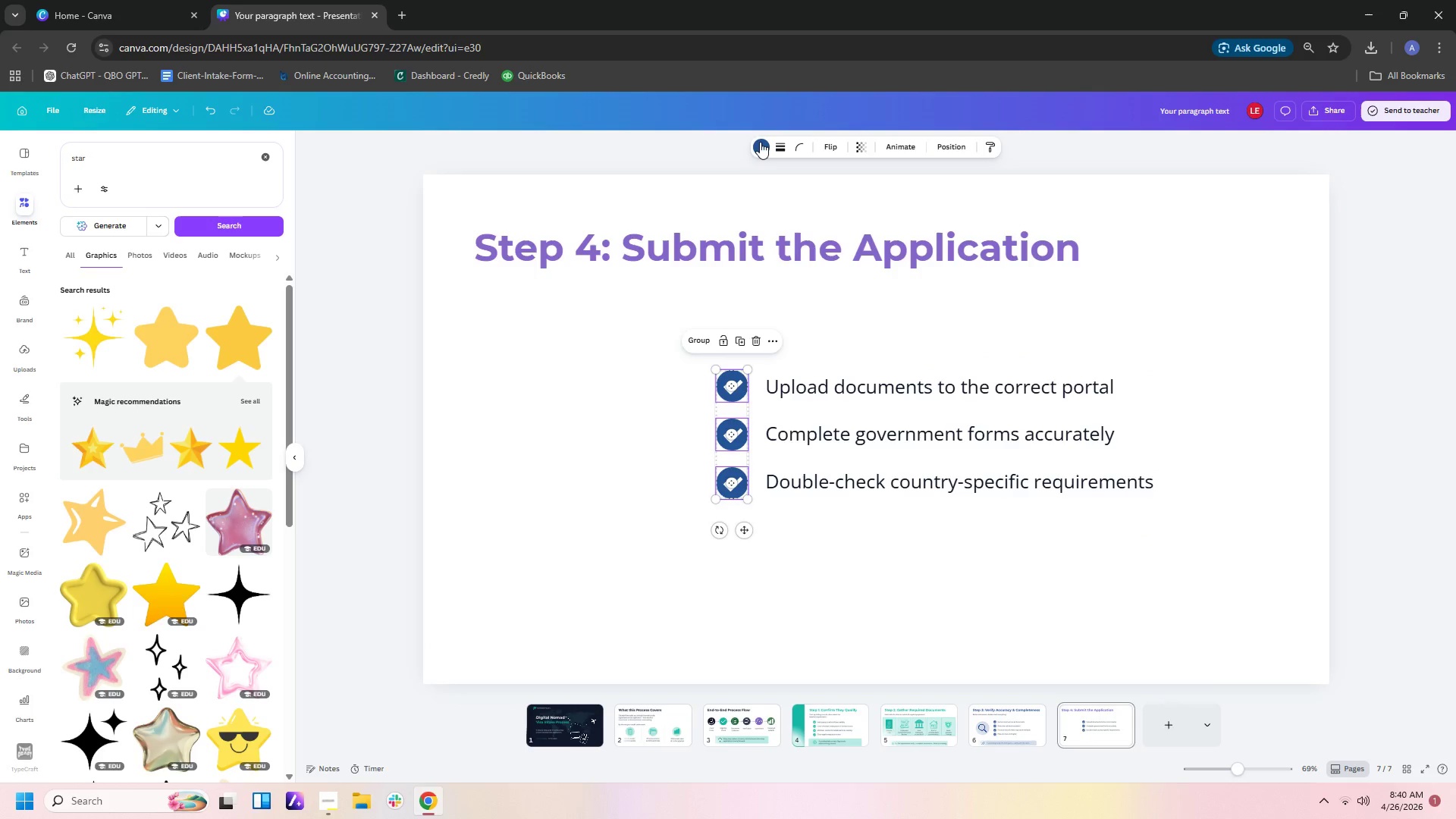 
left_click([763, 142])
 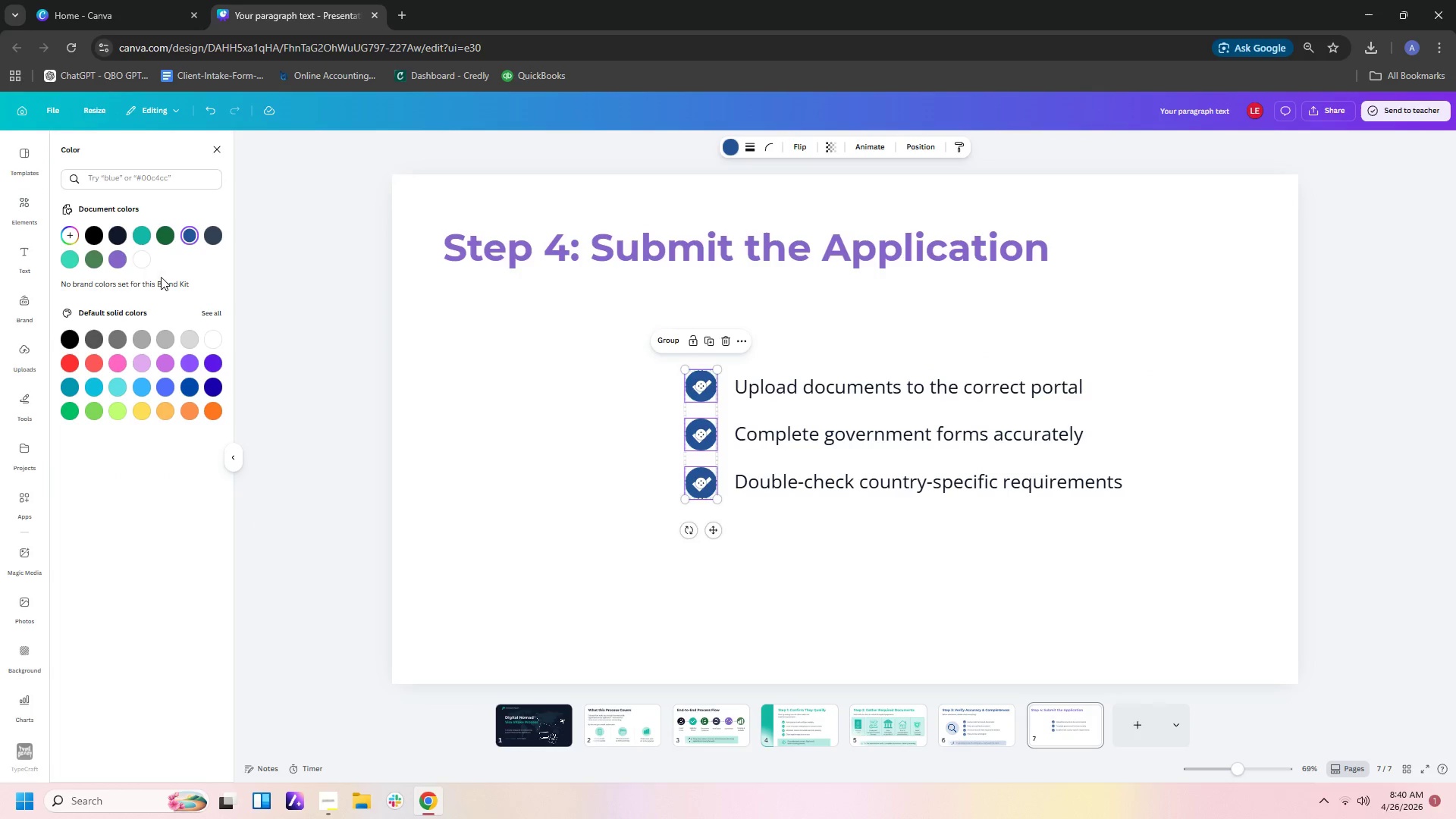 
left_click([119, 262])
 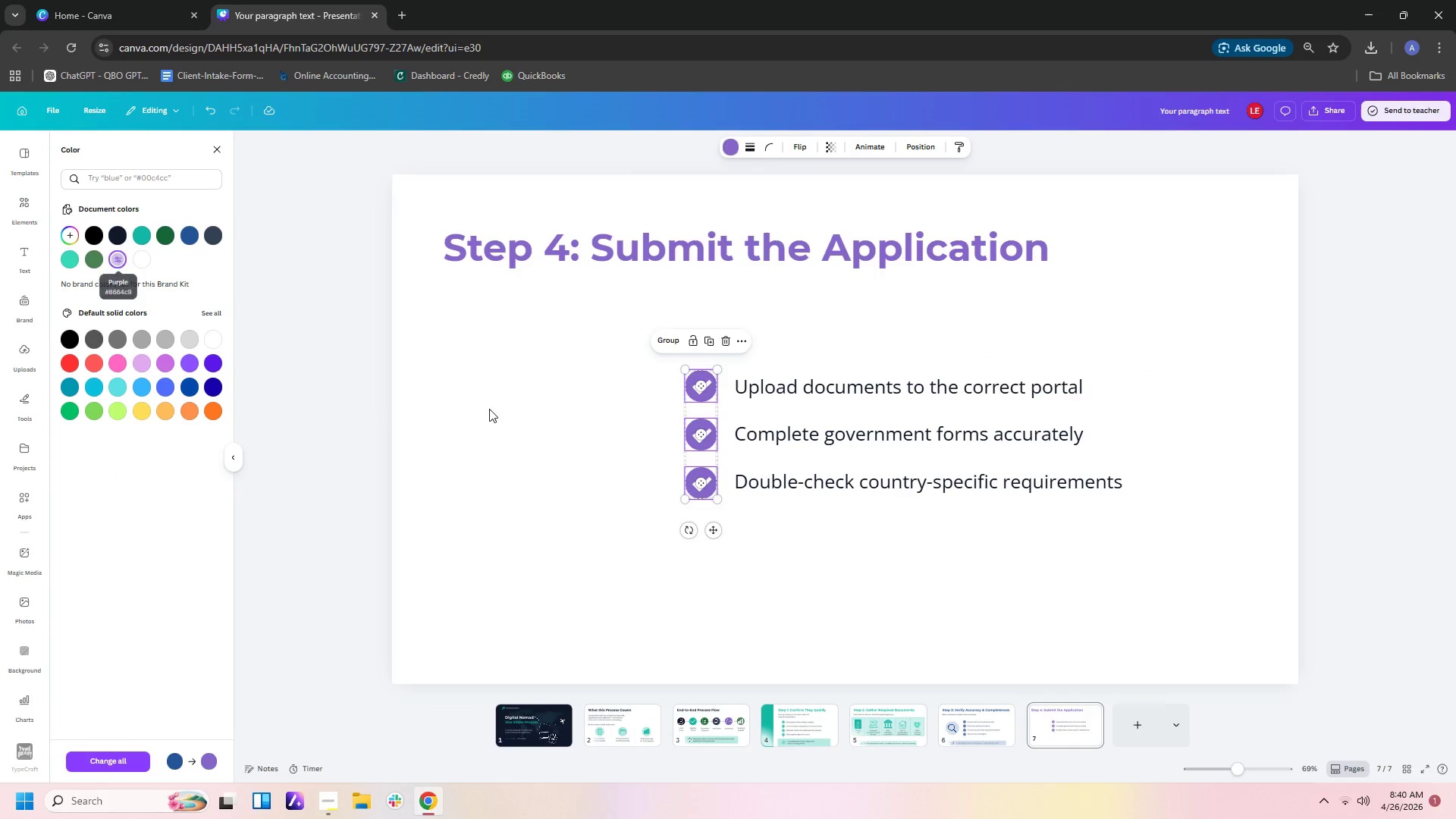 
left_click([487, 459])
 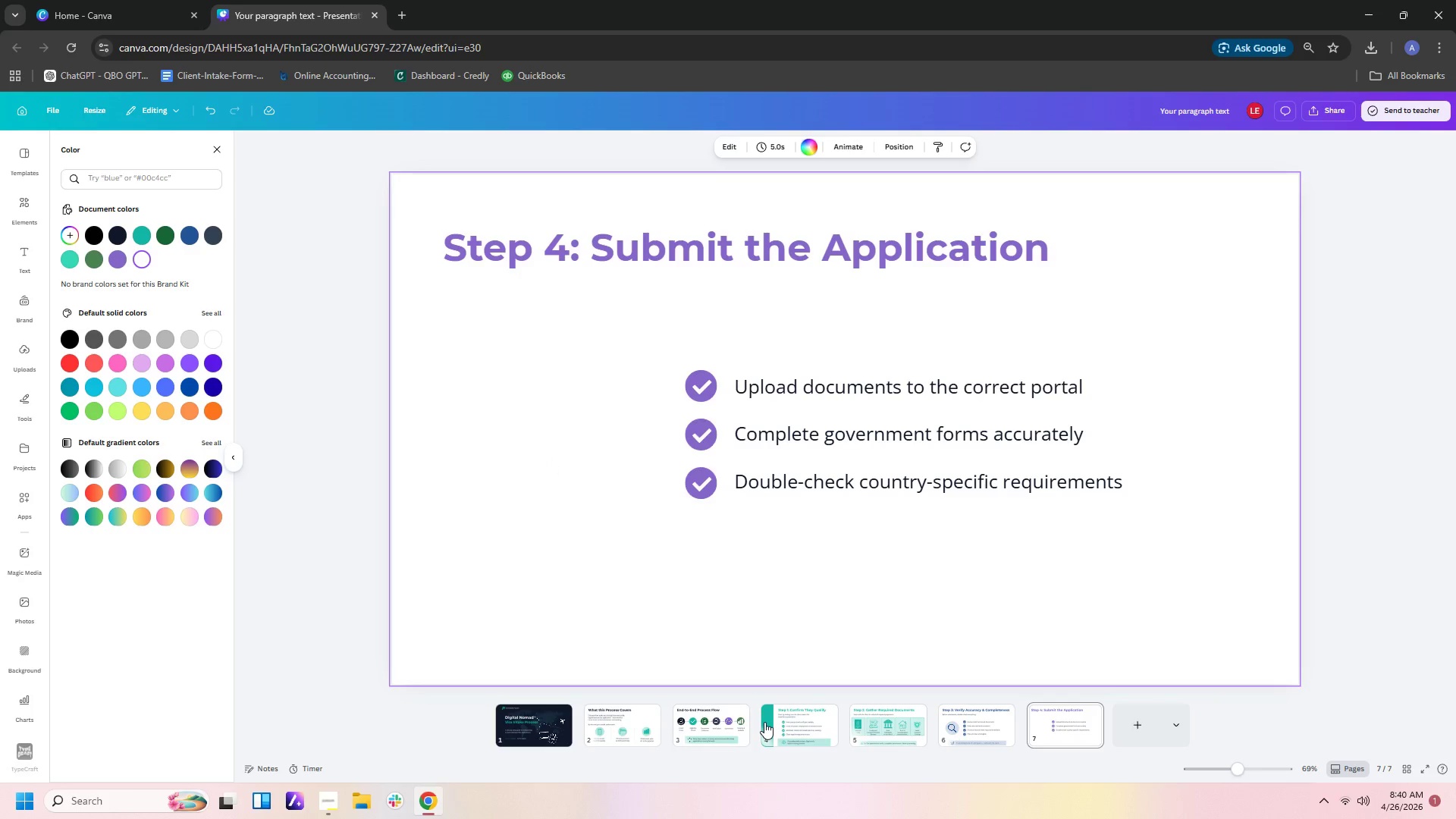 
left_click([958, 722])
 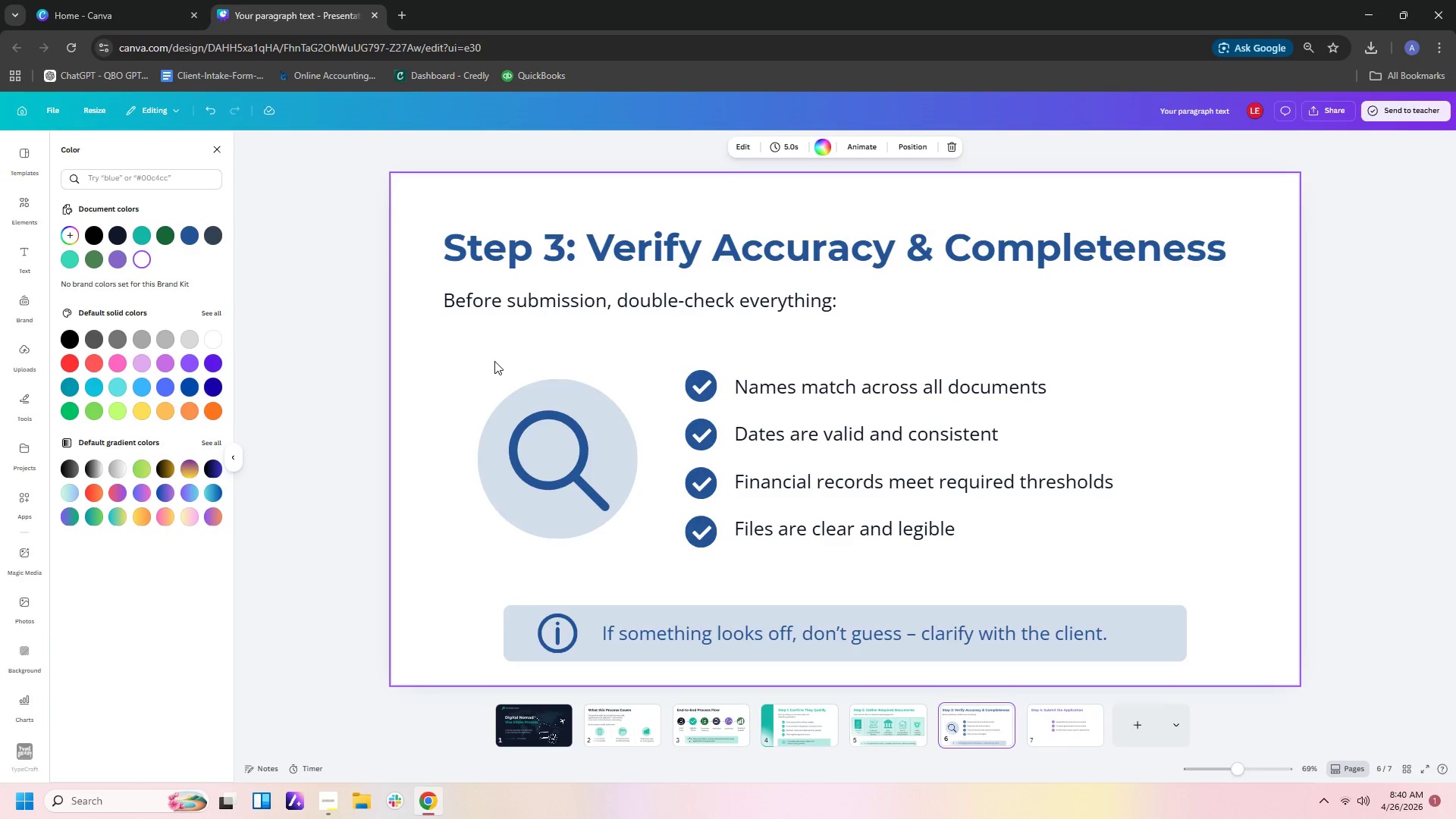 
left_click_drag(start_coordinate=[474, 337], to_coordinate=[556, 451])
 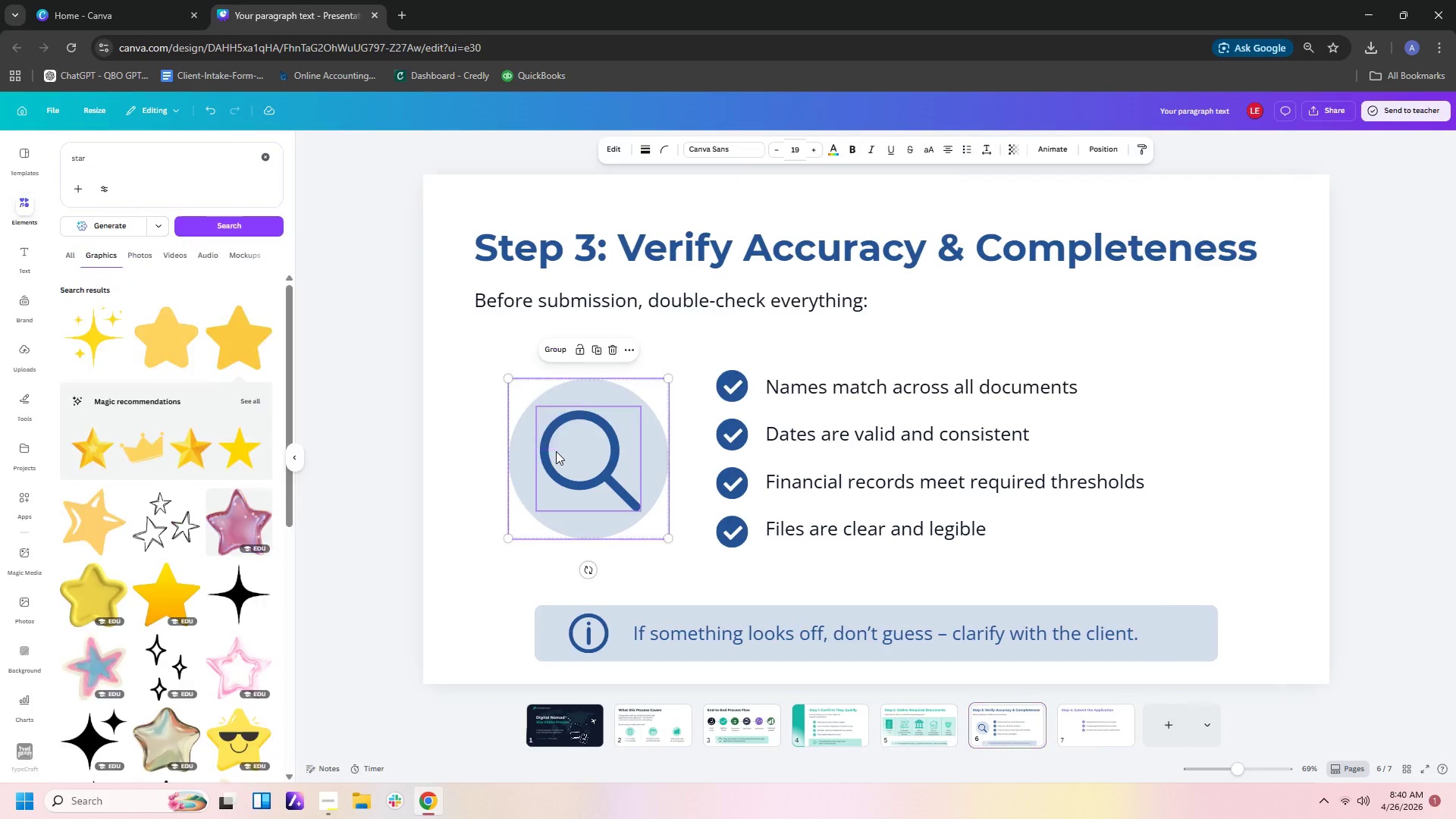 
key(Control+C)
 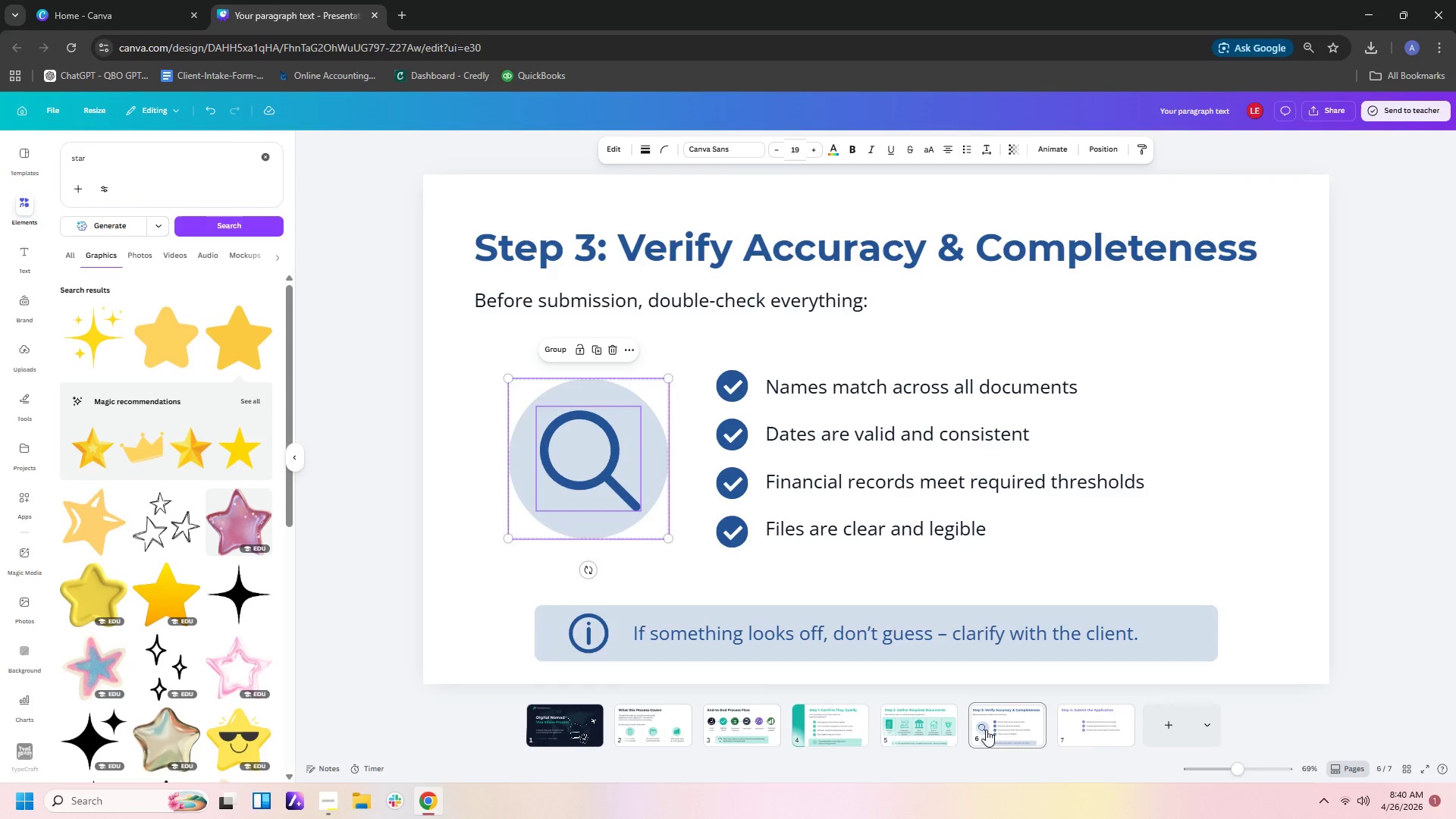 
left_click([999, 730])
 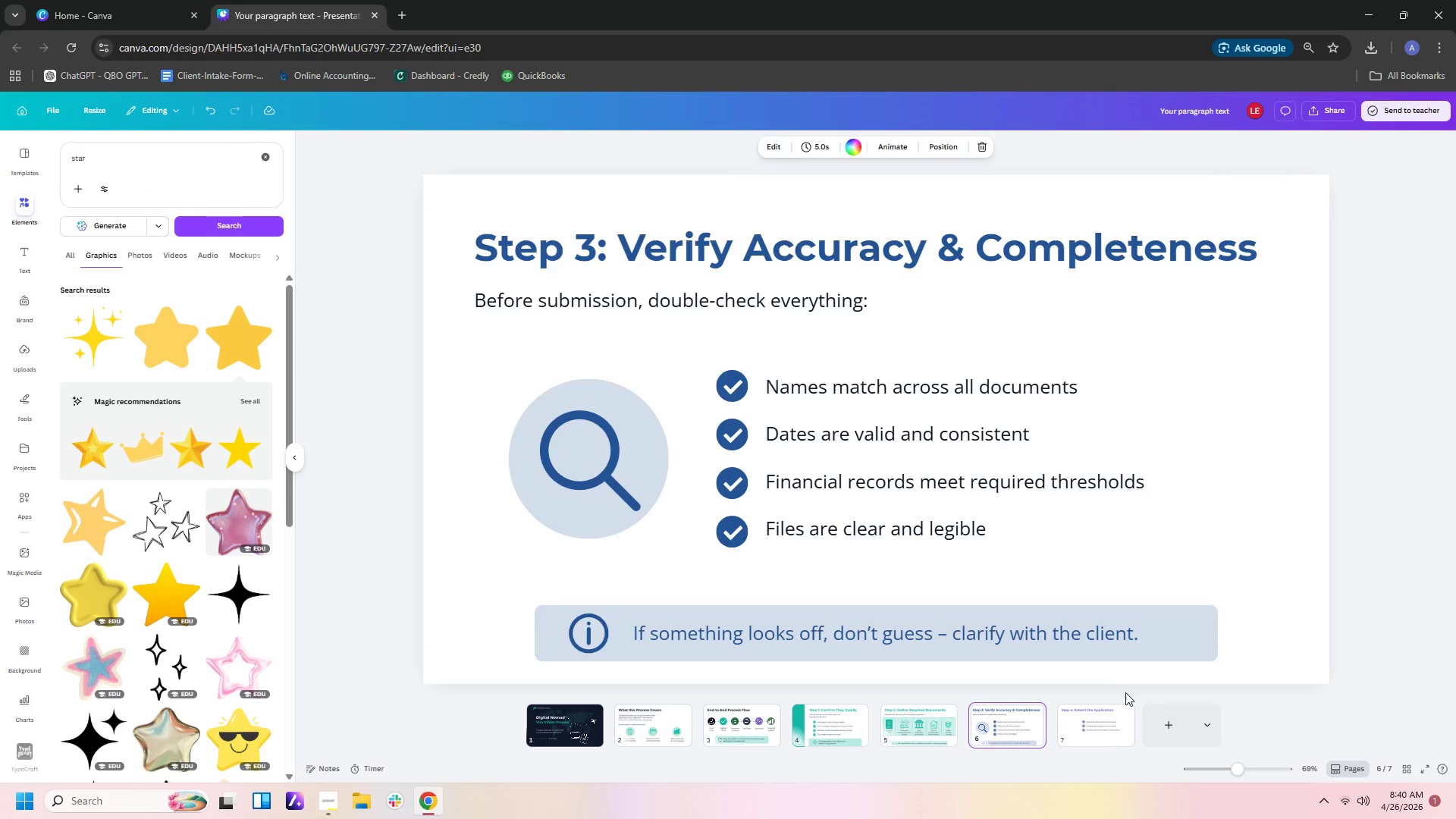 
left_click([1119, 718])
 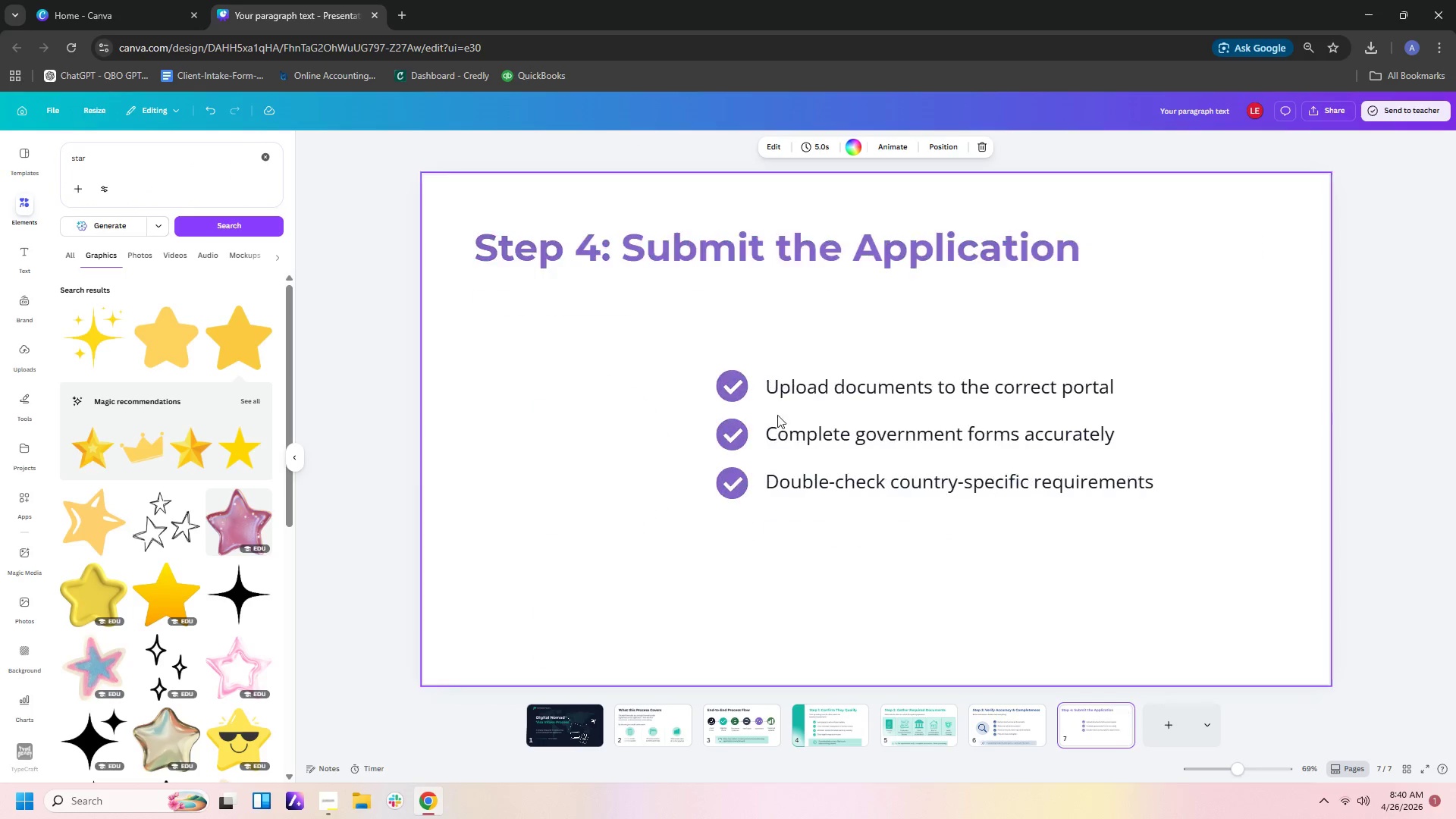 
key(Control+V)
 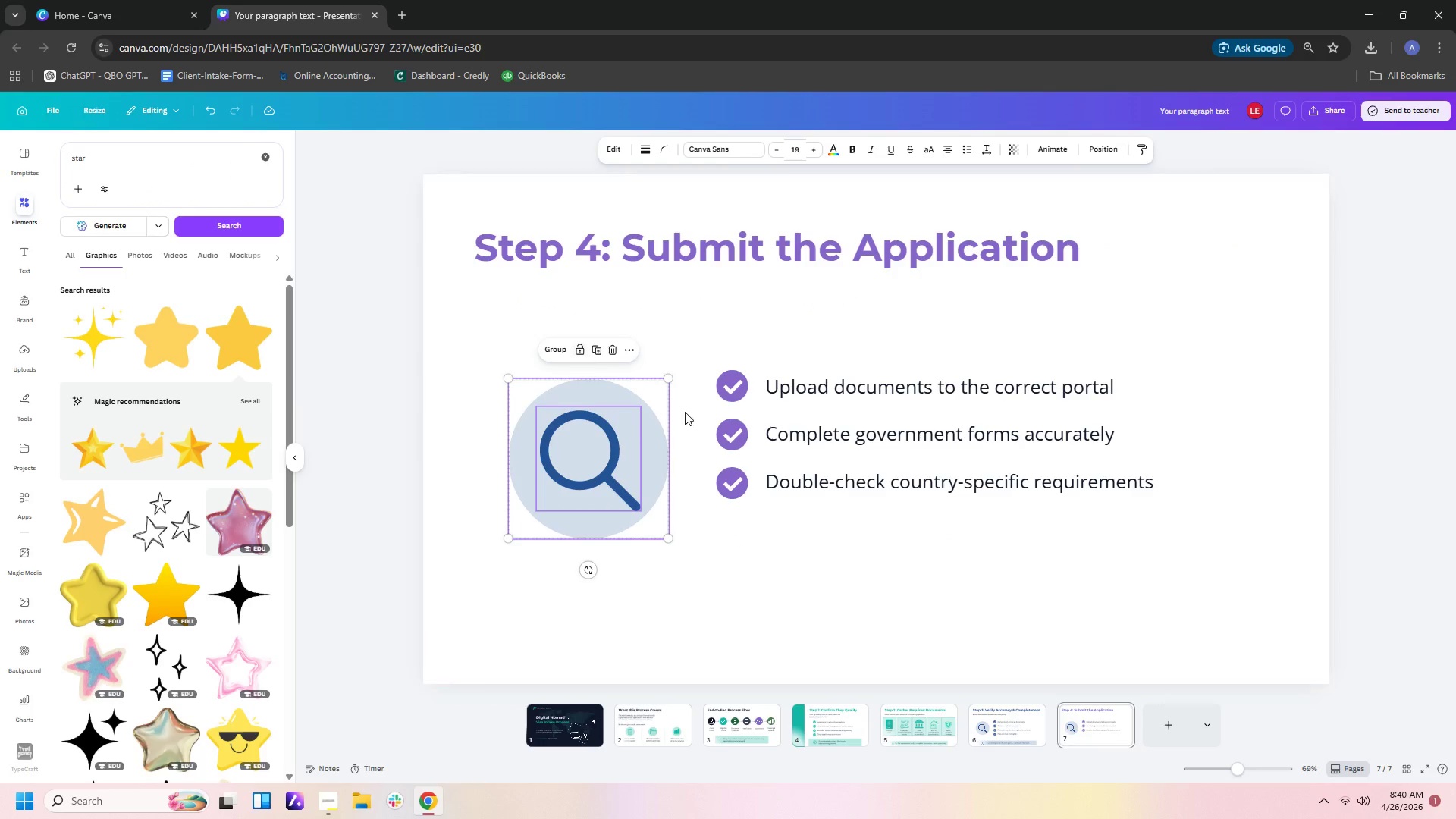 
left_click([696, 475])
 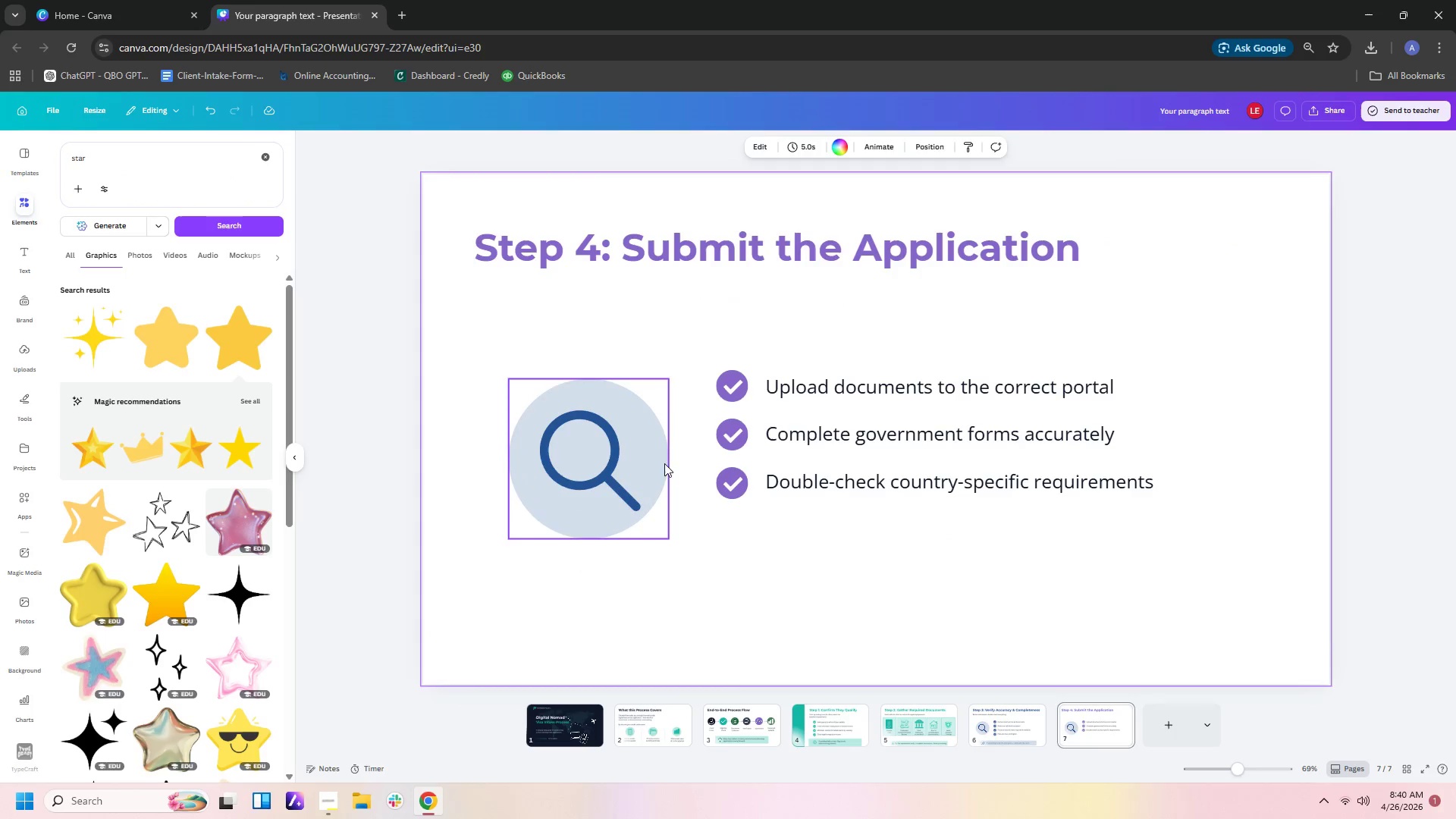 
left_click([664, 463])
 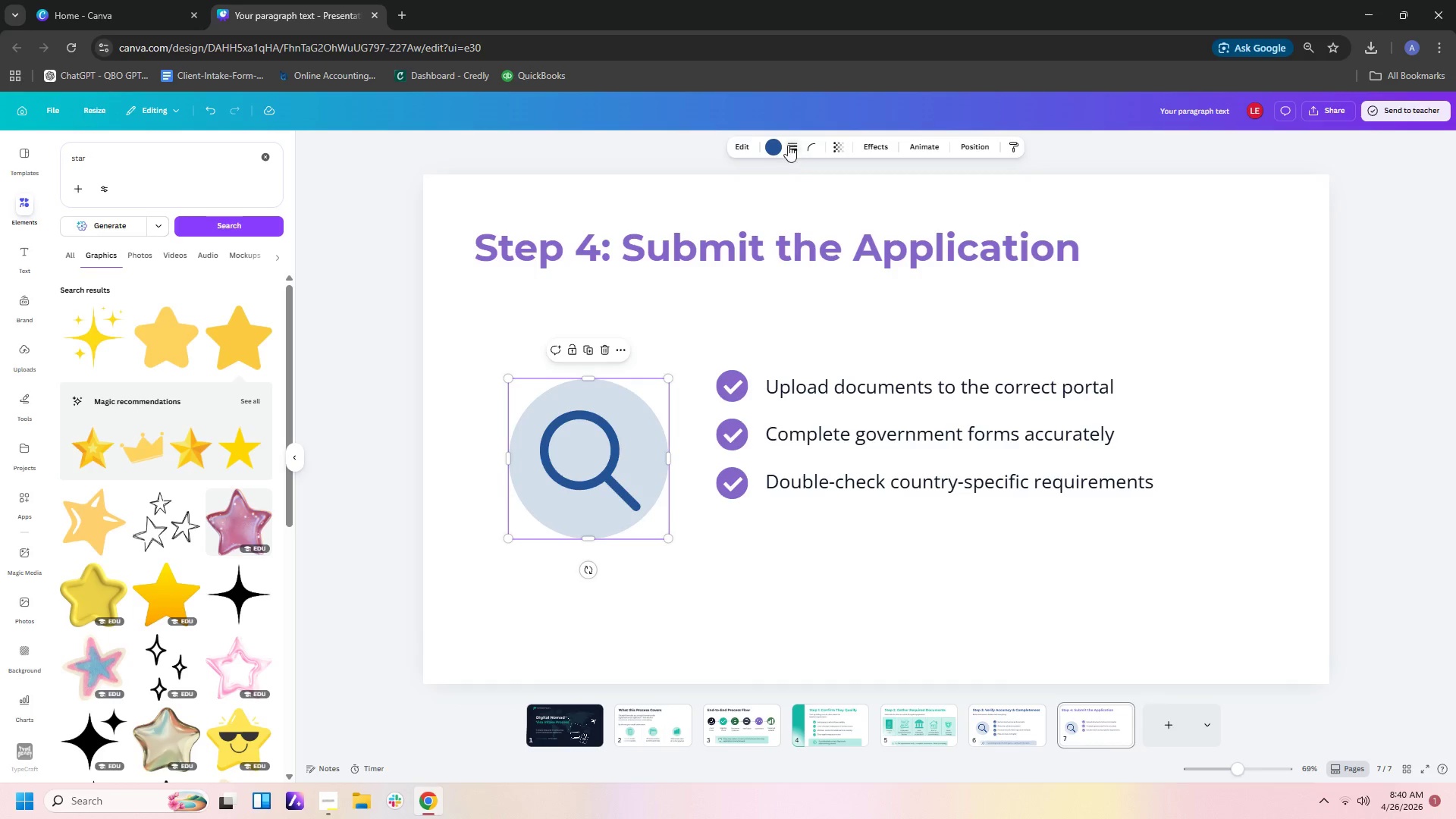 
left_click([770, 146])
 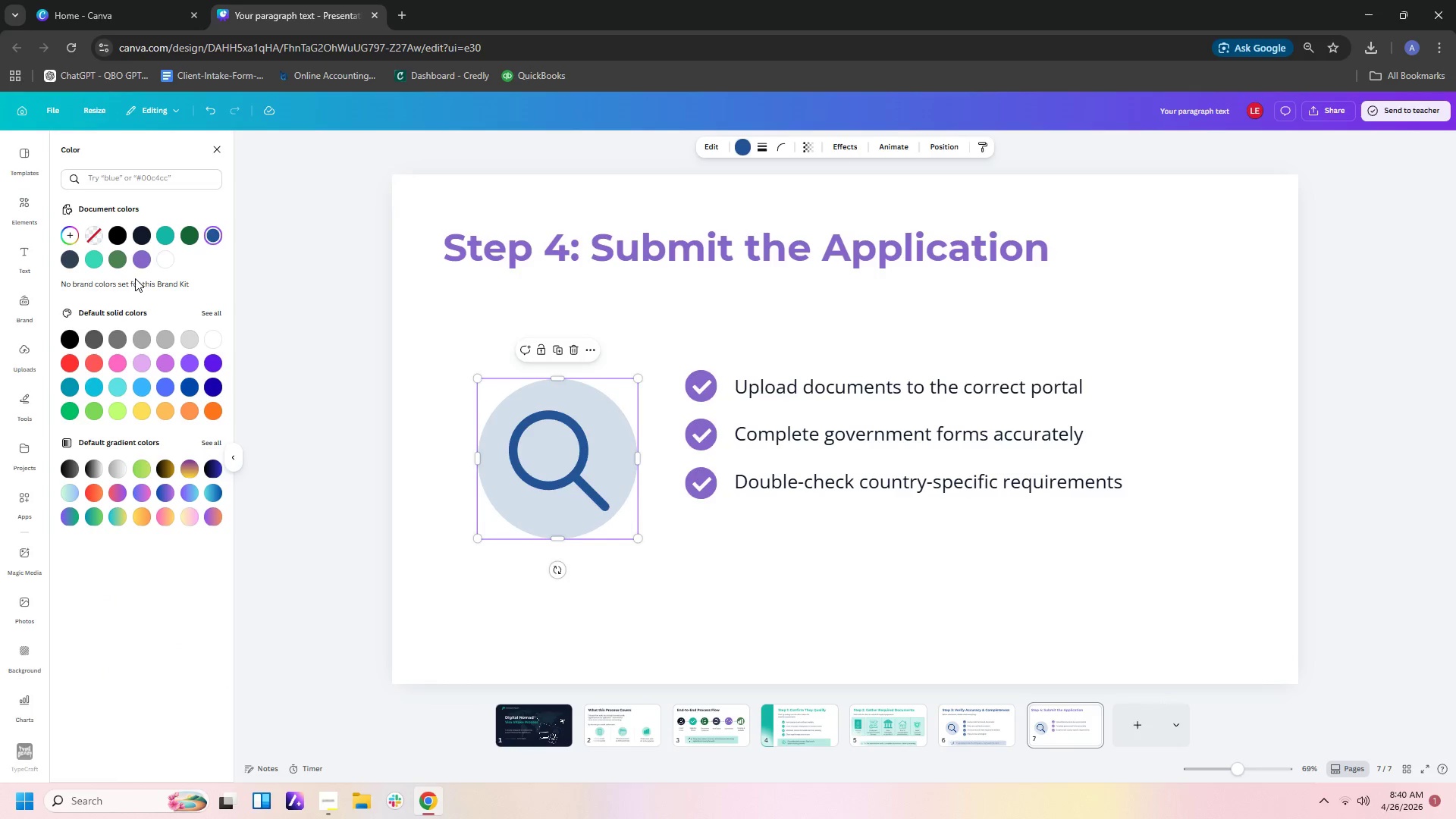 
left_click([142, 262])
 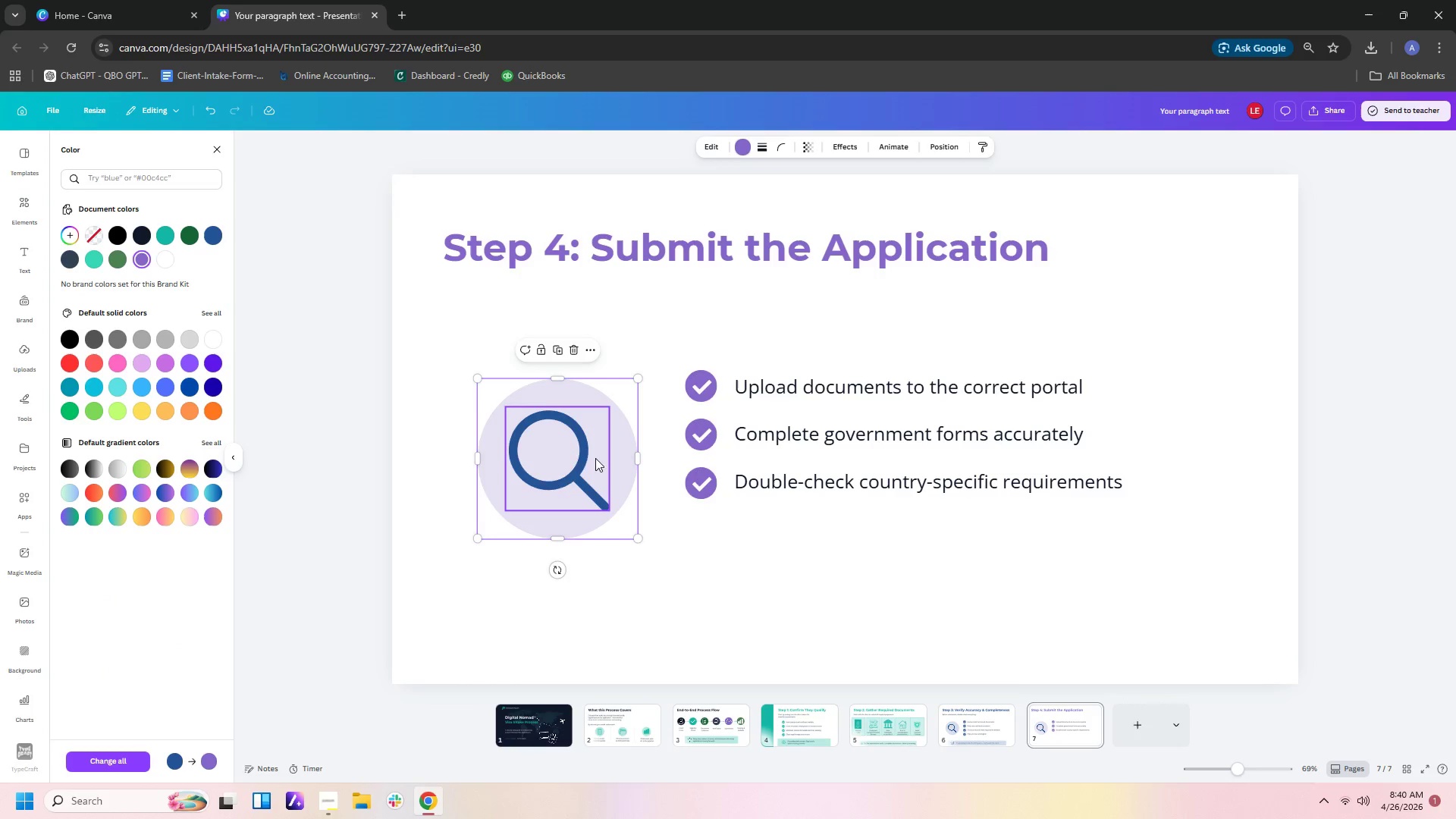 
left_click([566, 472])
 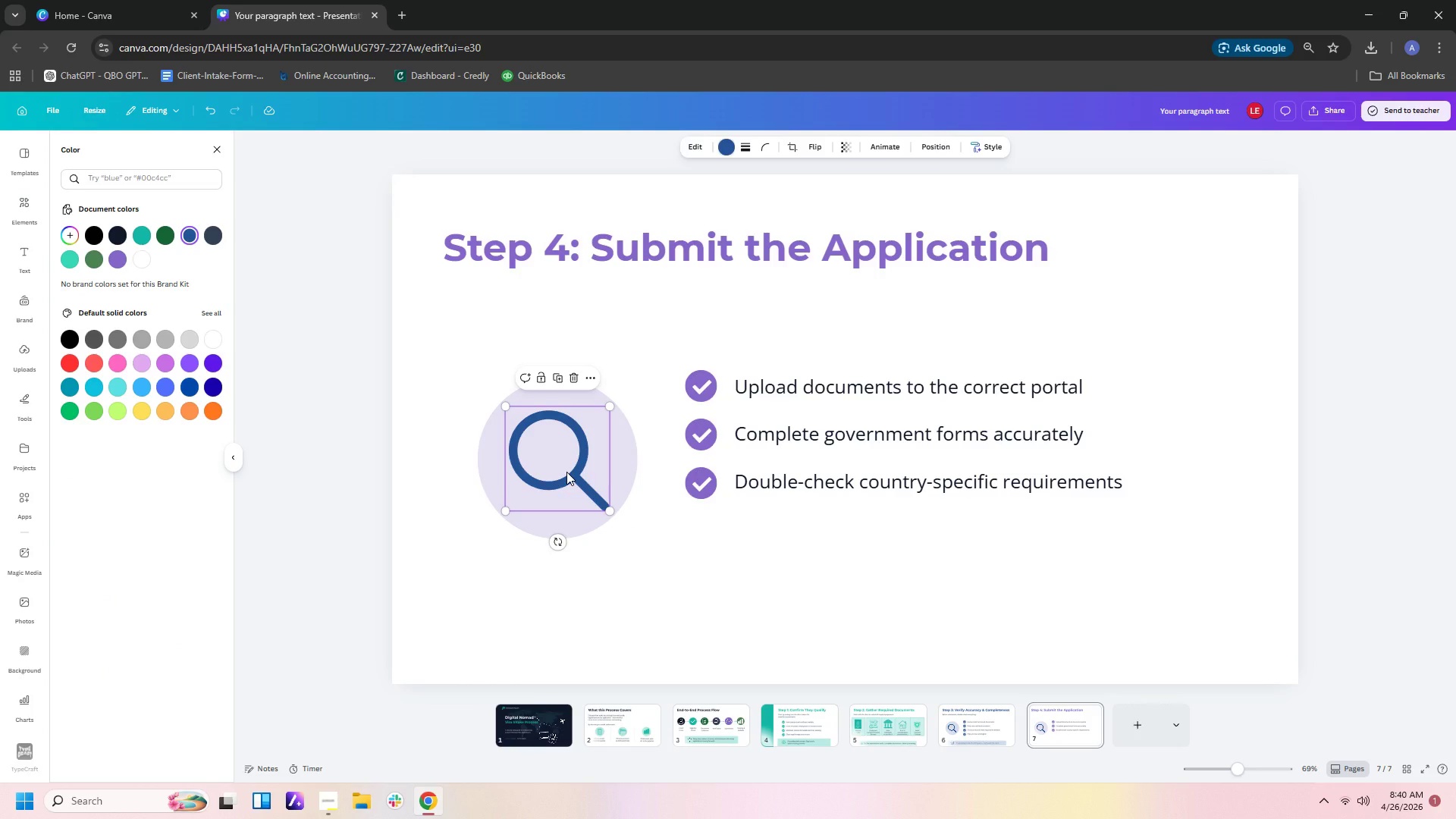 
key(Delete)
 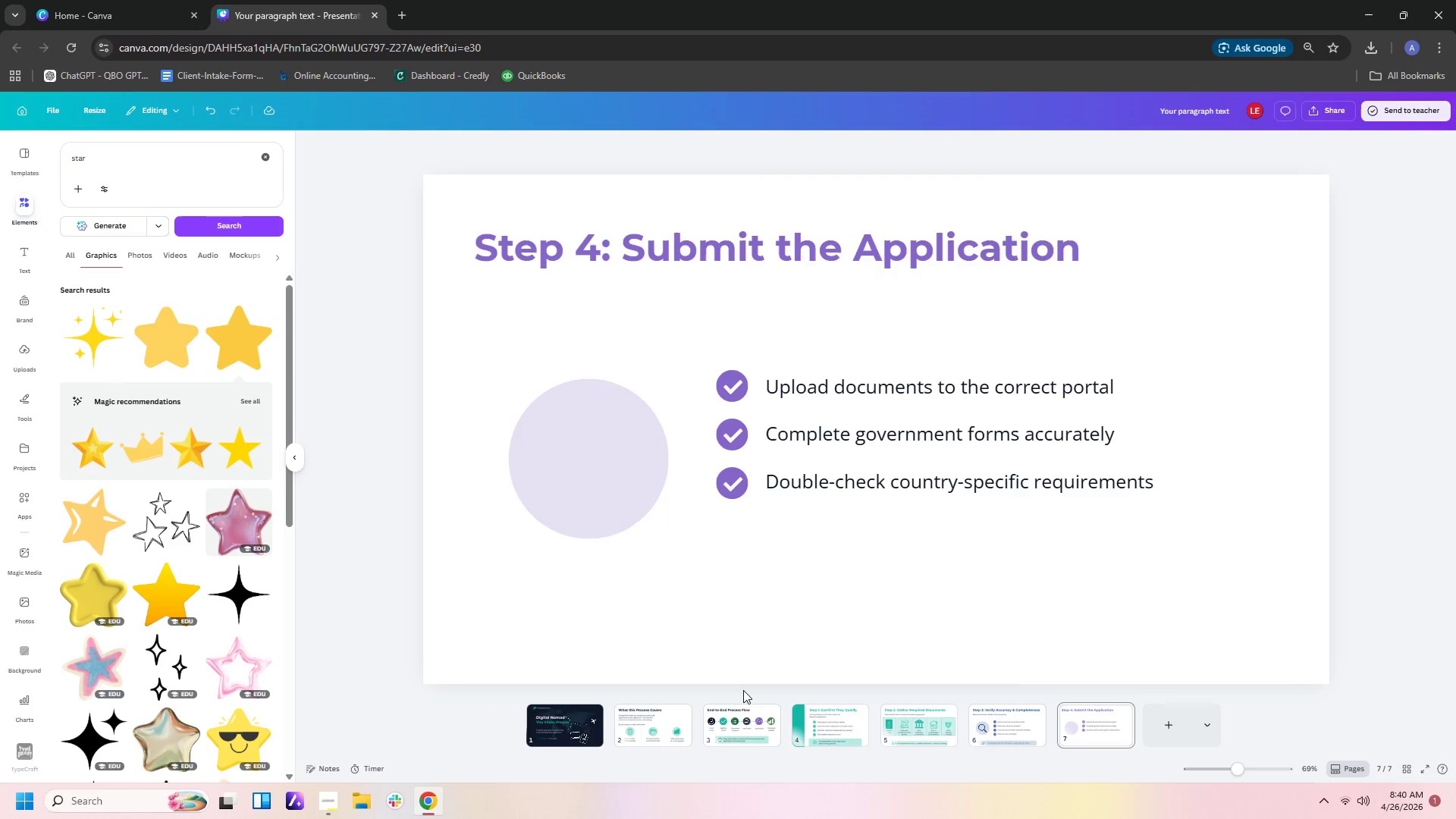 
left_click([745, 717])
 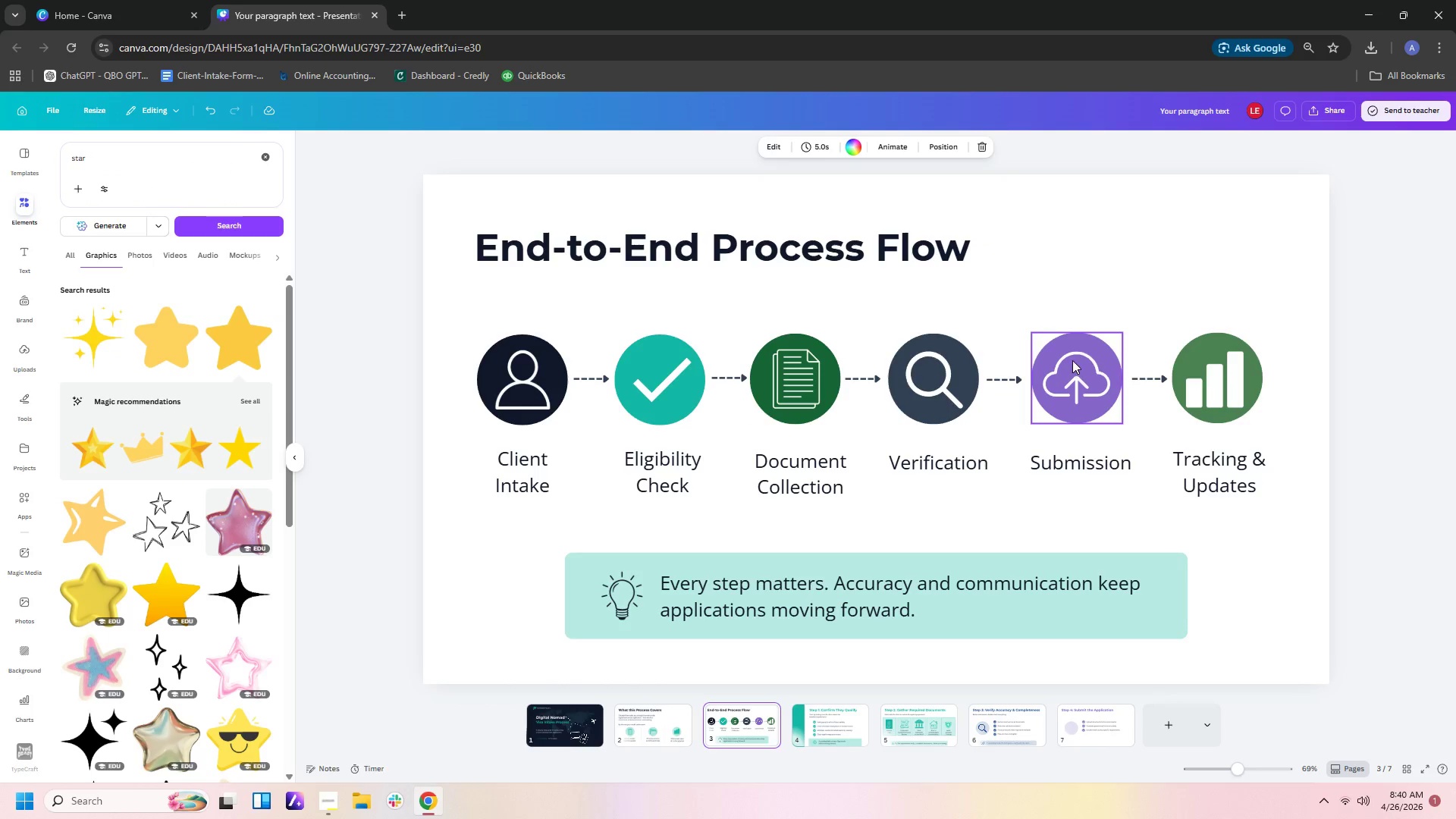 
left_click([1078, 369])
 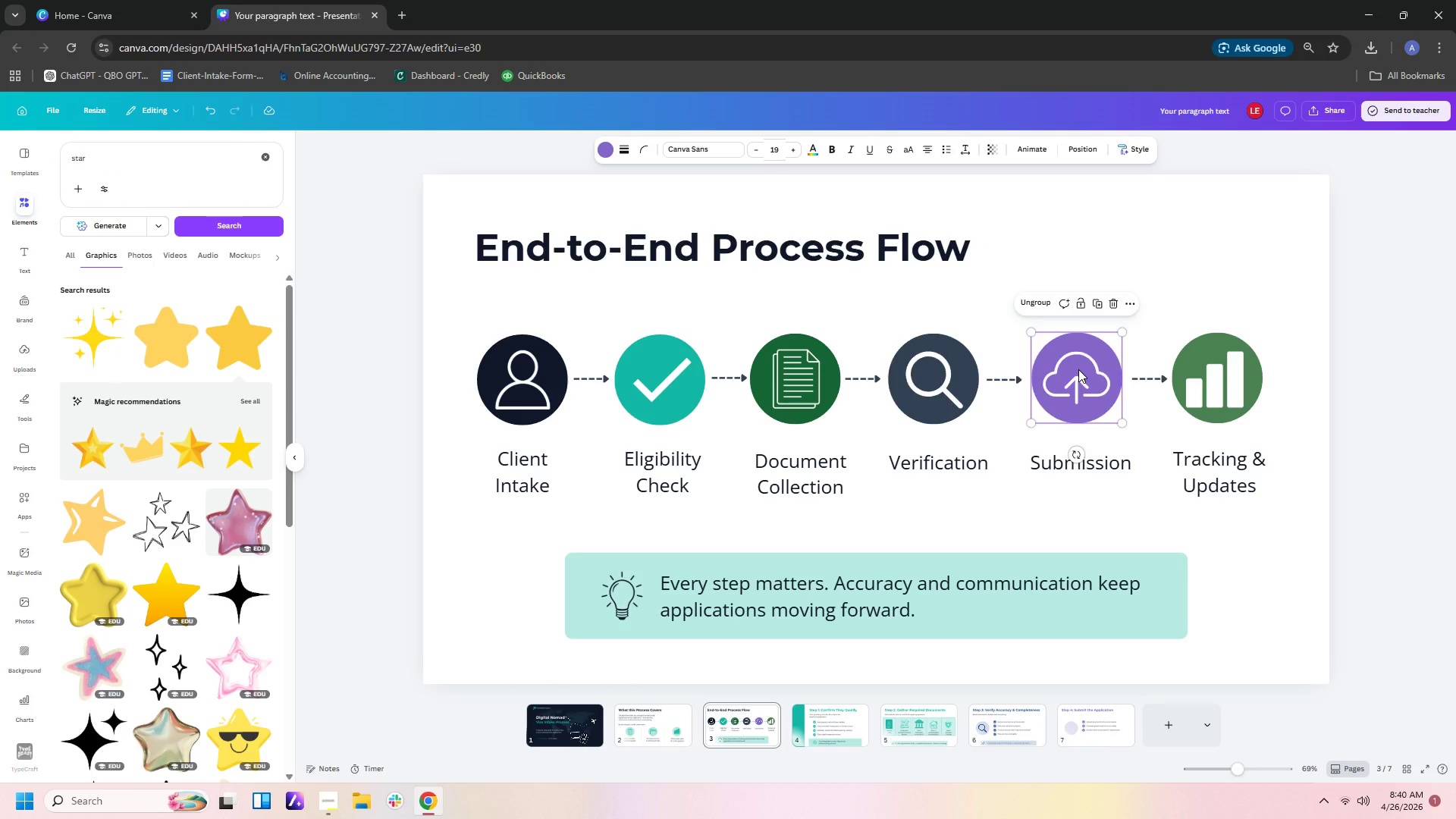 
key(Control+C)
 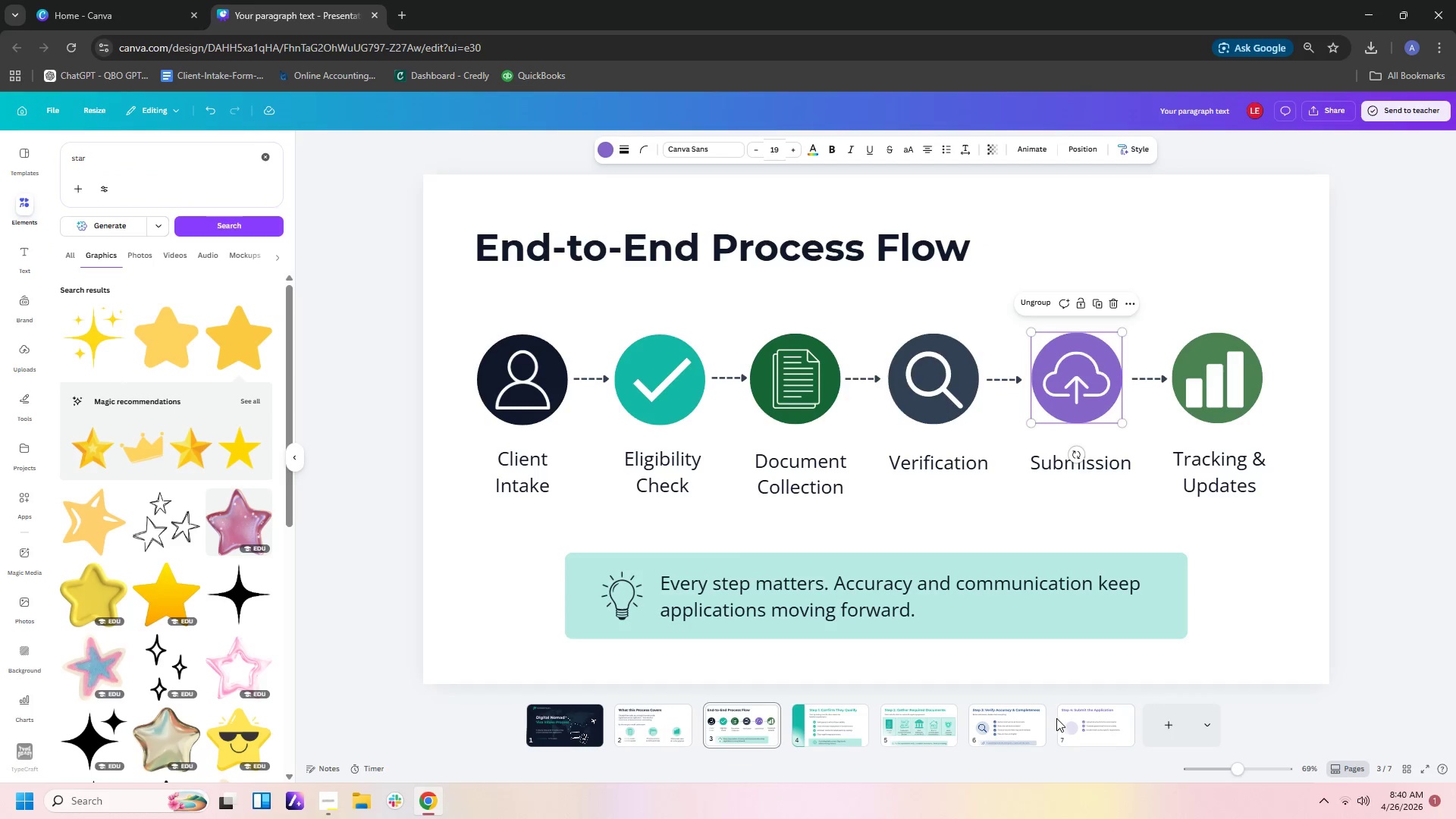 
left_click([1066, 716])
 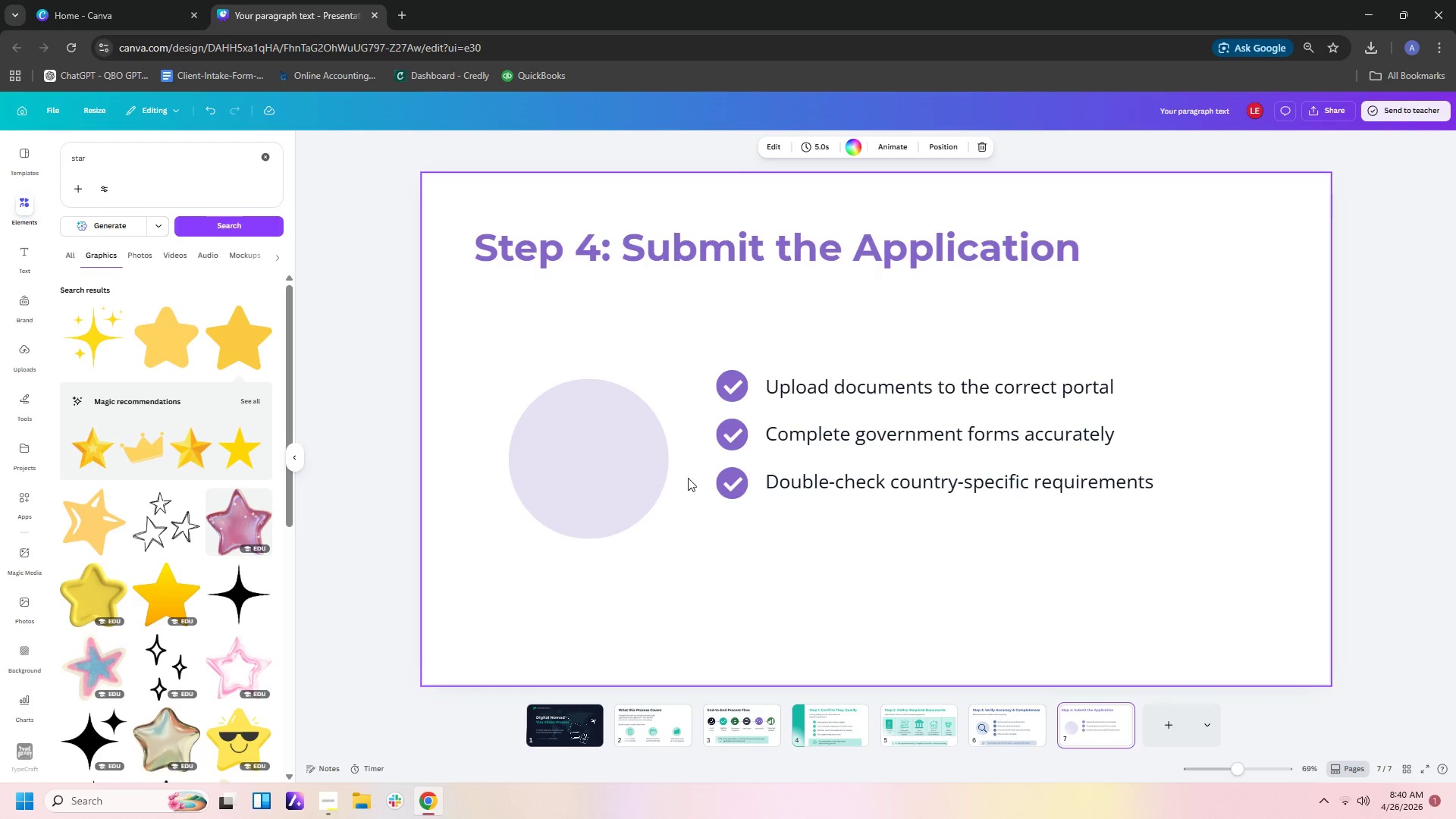 
key(Control+V)
 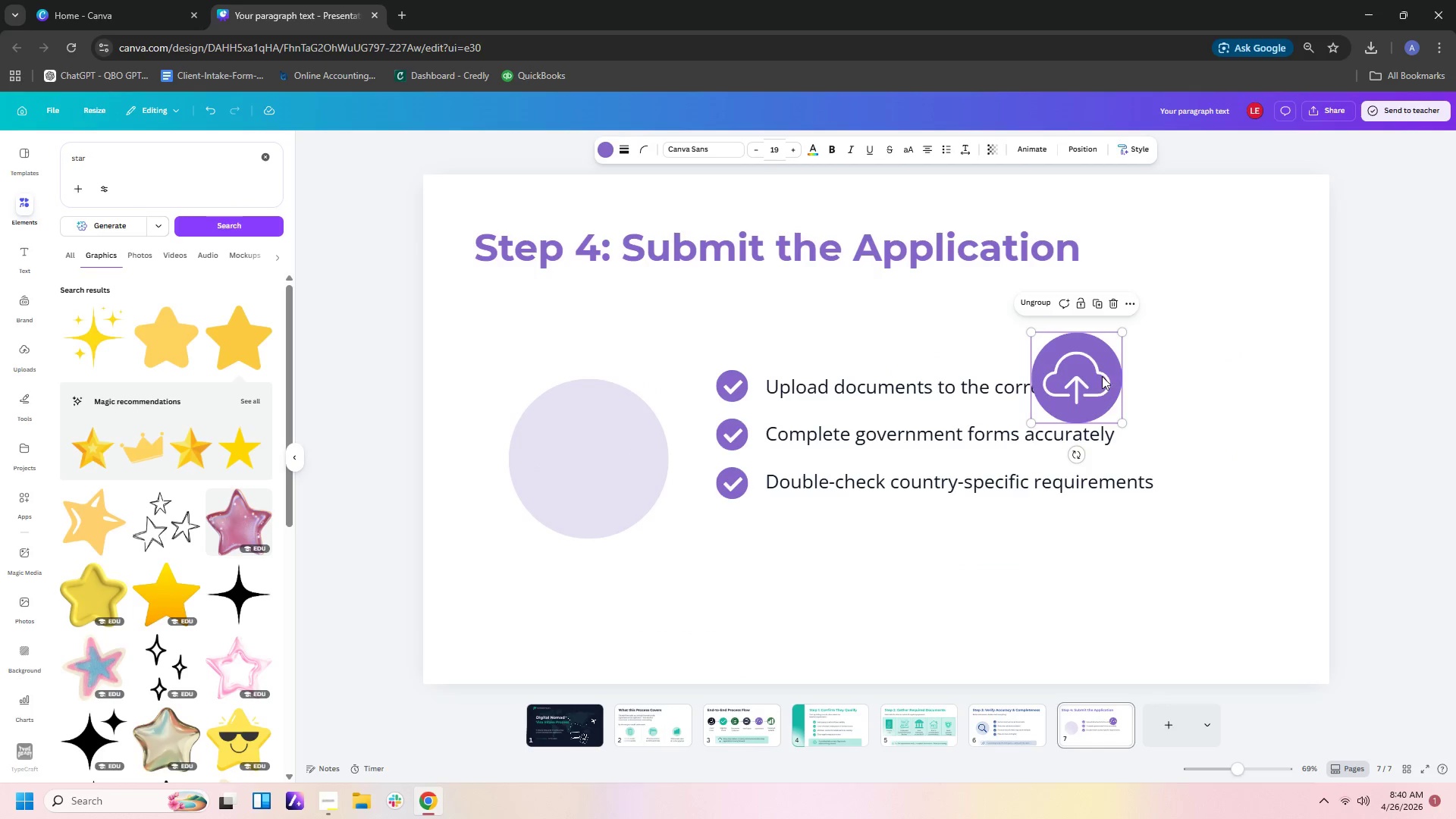 
left_click_drag(start_coordinate=[1102, 374], to_coordinate=[624, 386])
 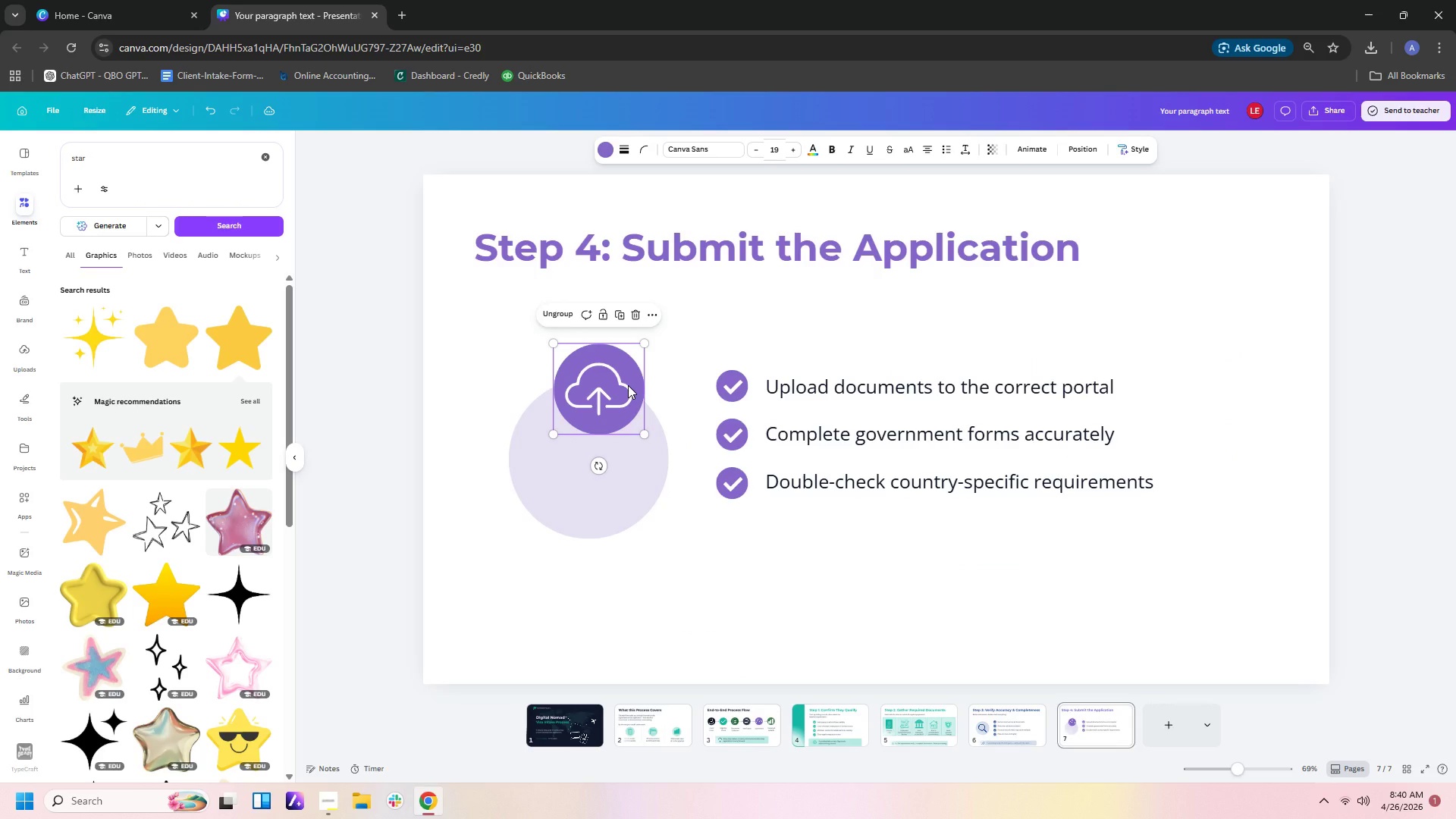 
left_click([628, 385])
 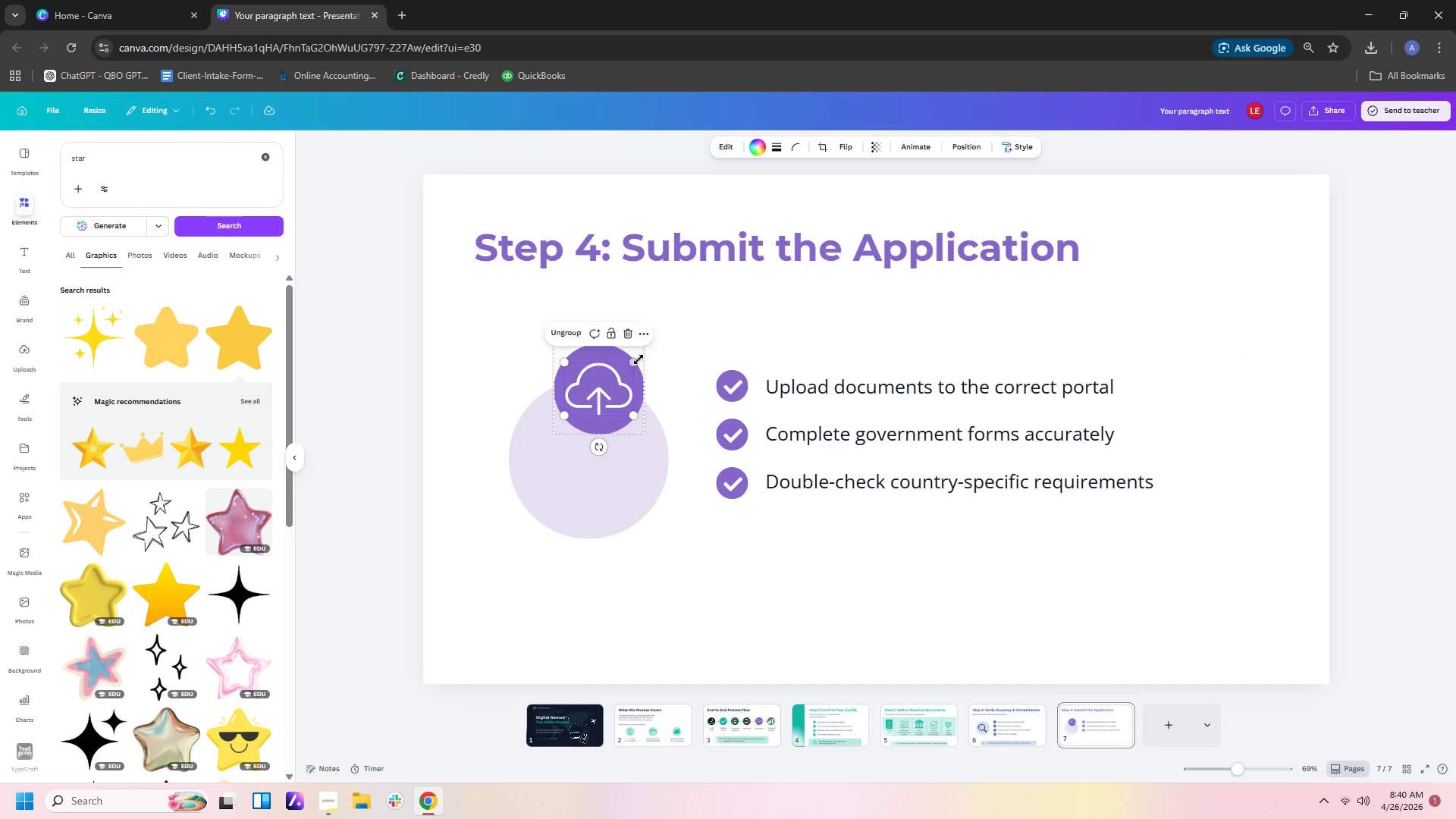 
left_click([675, 328])
 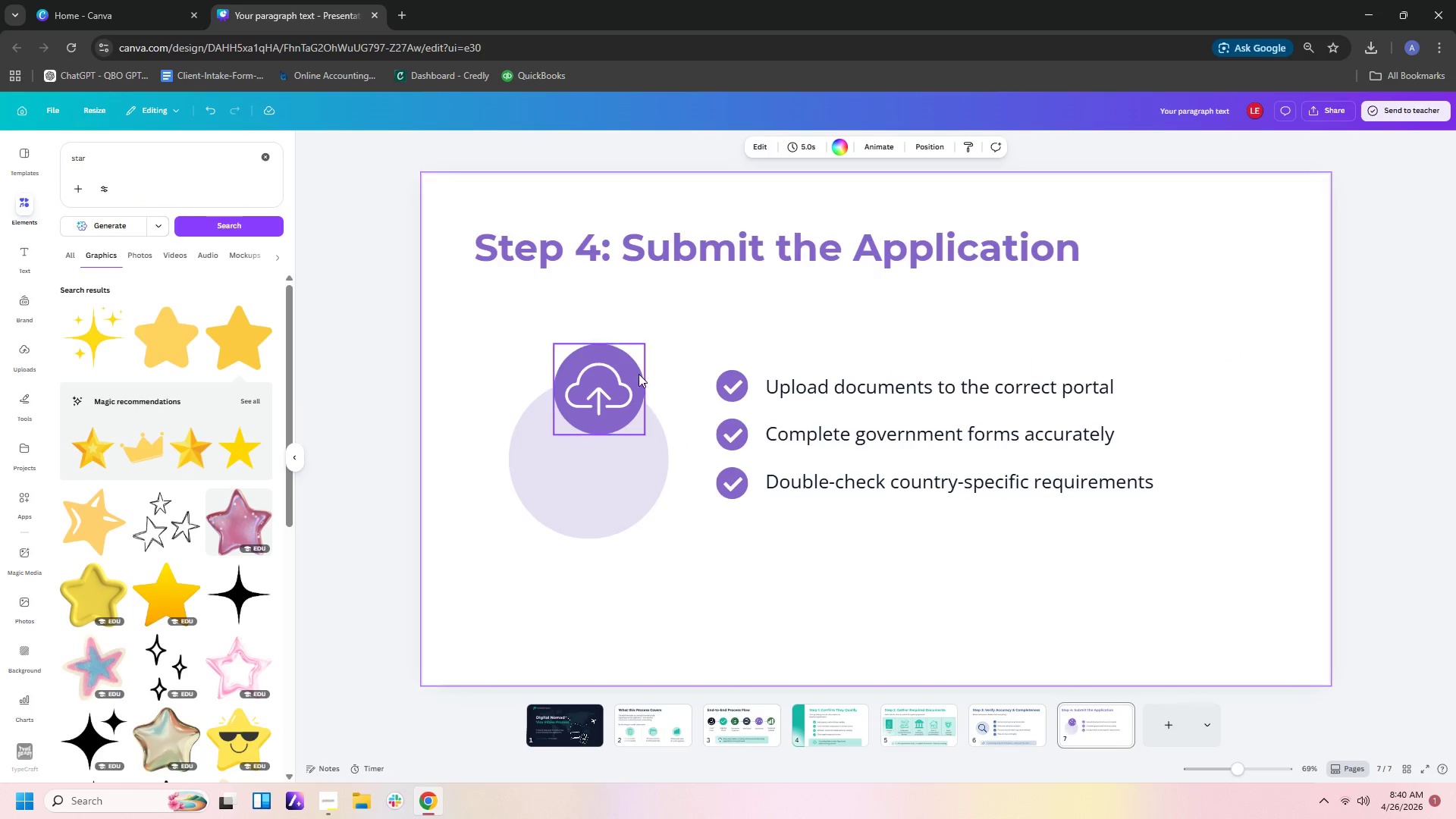 
left_click([633, 377])
 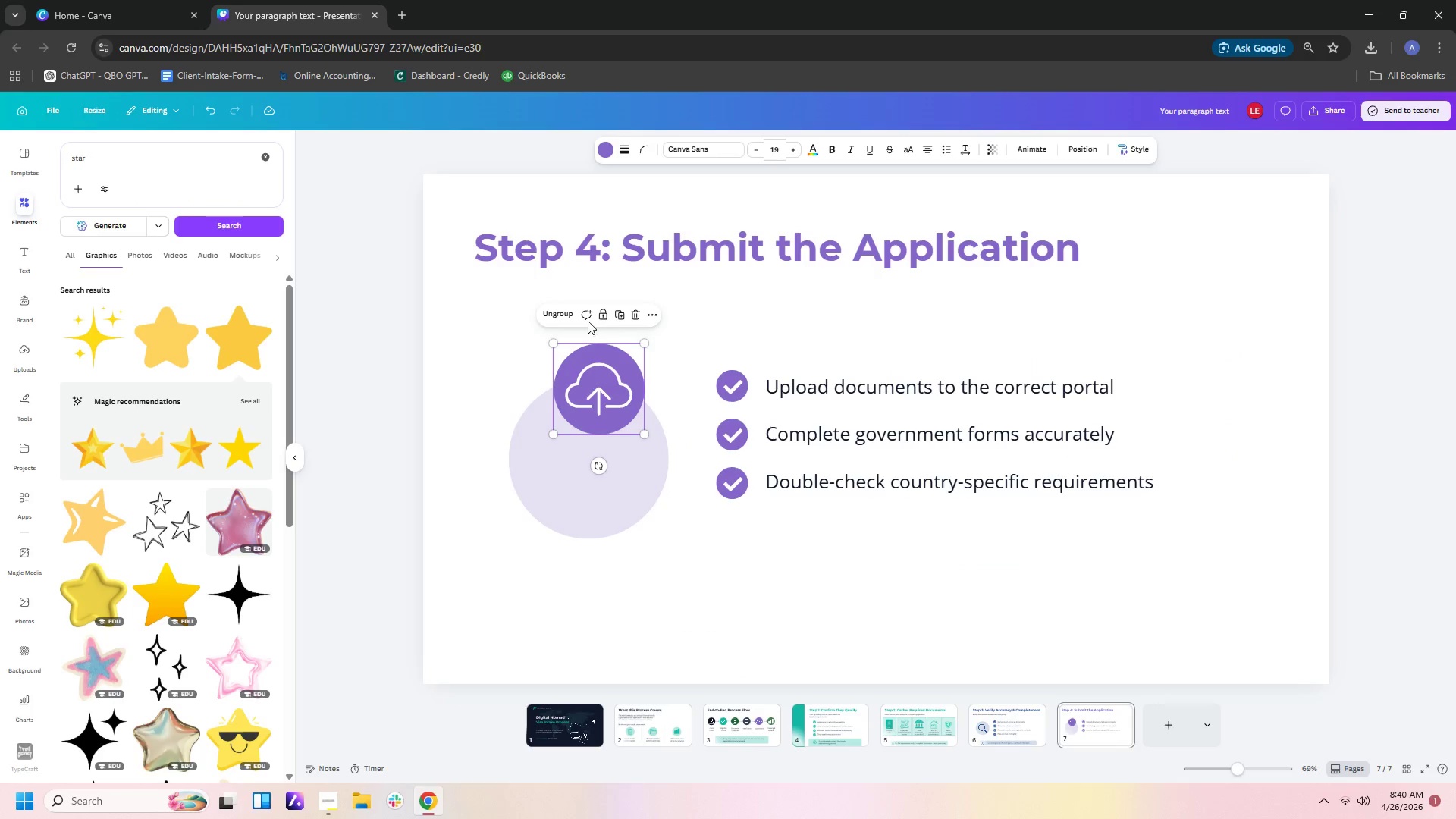 
left_click([556, 311])
 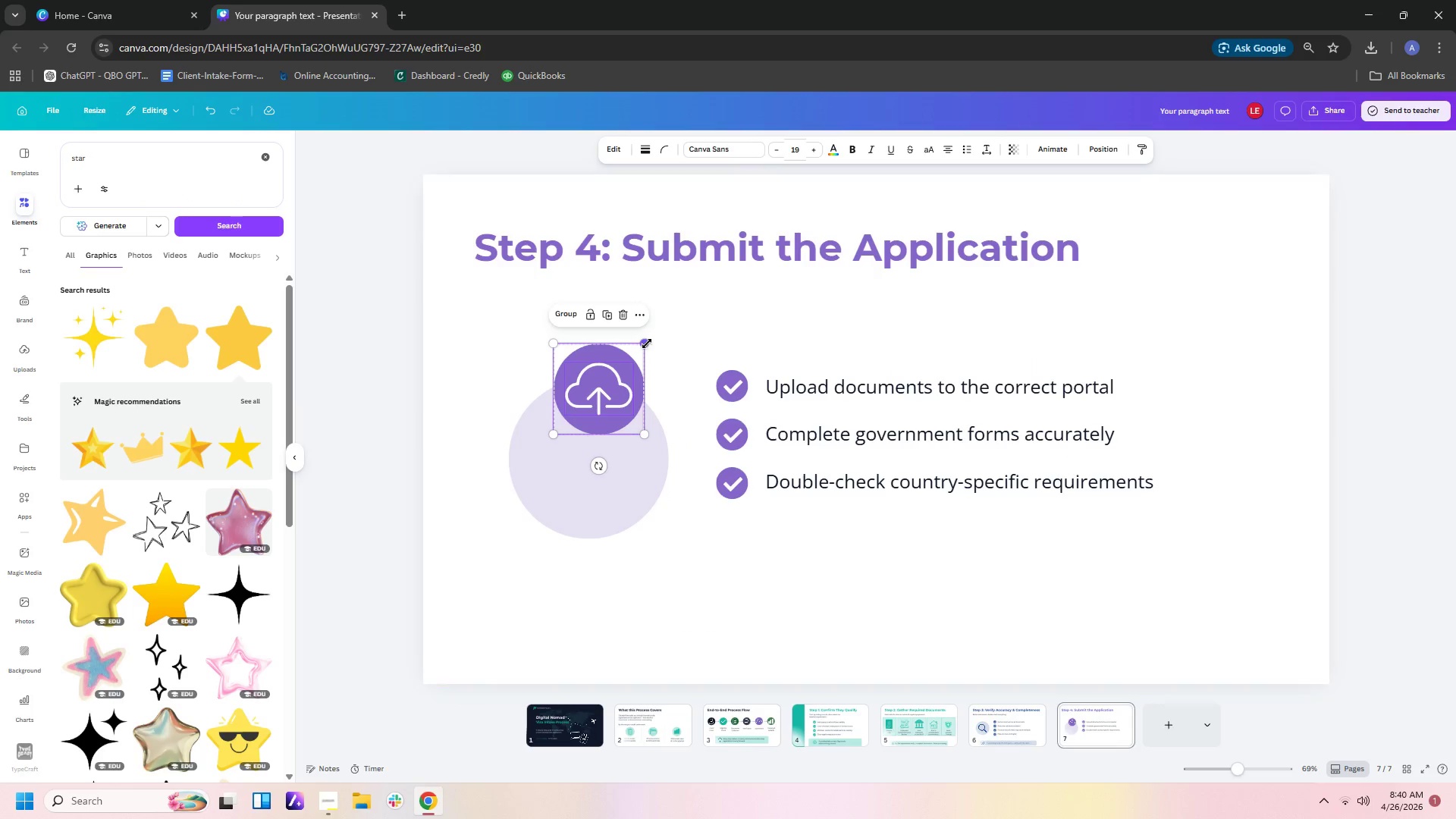 
double_click([676, 349])
 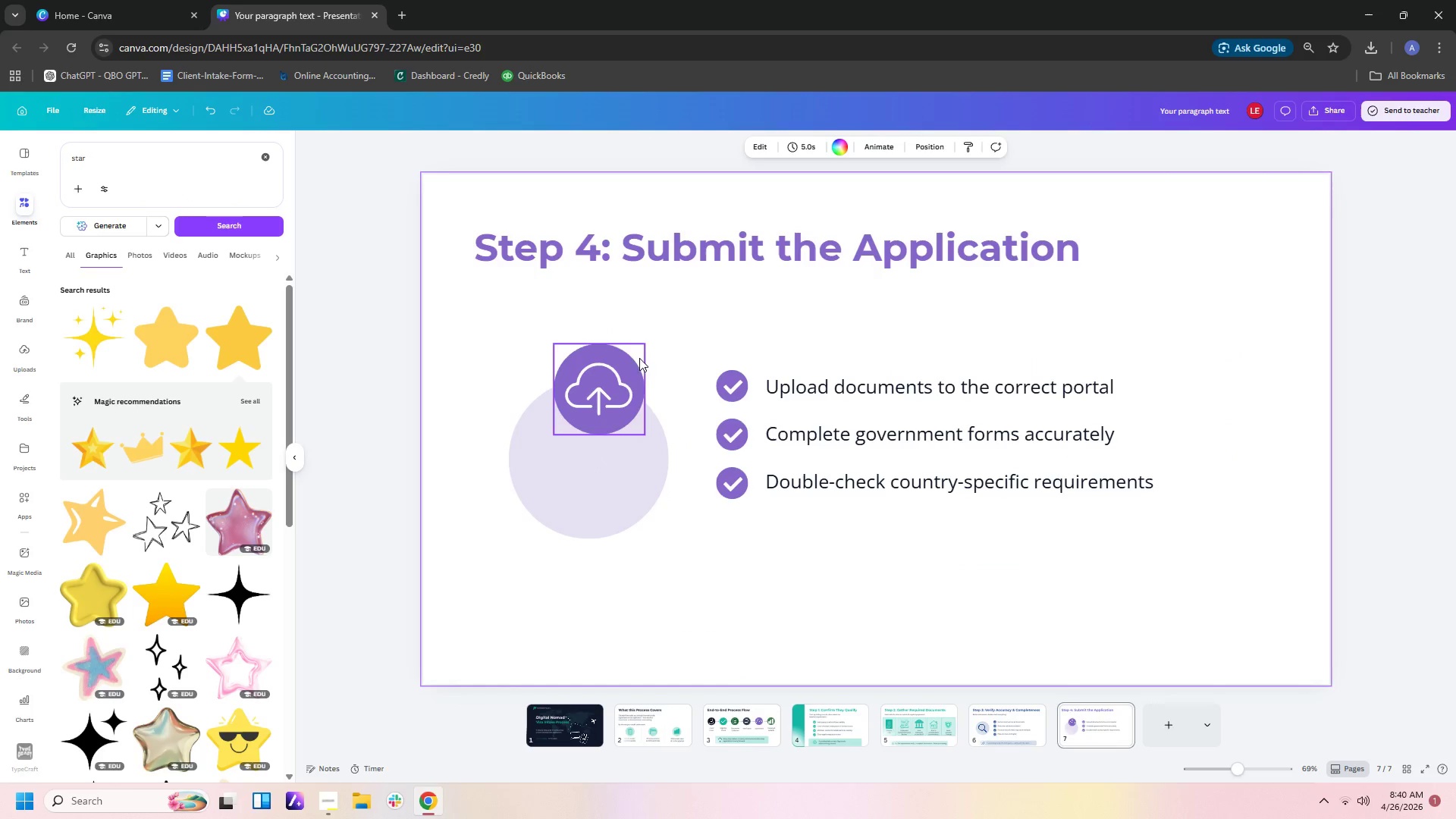 
left_click([634, 358])
 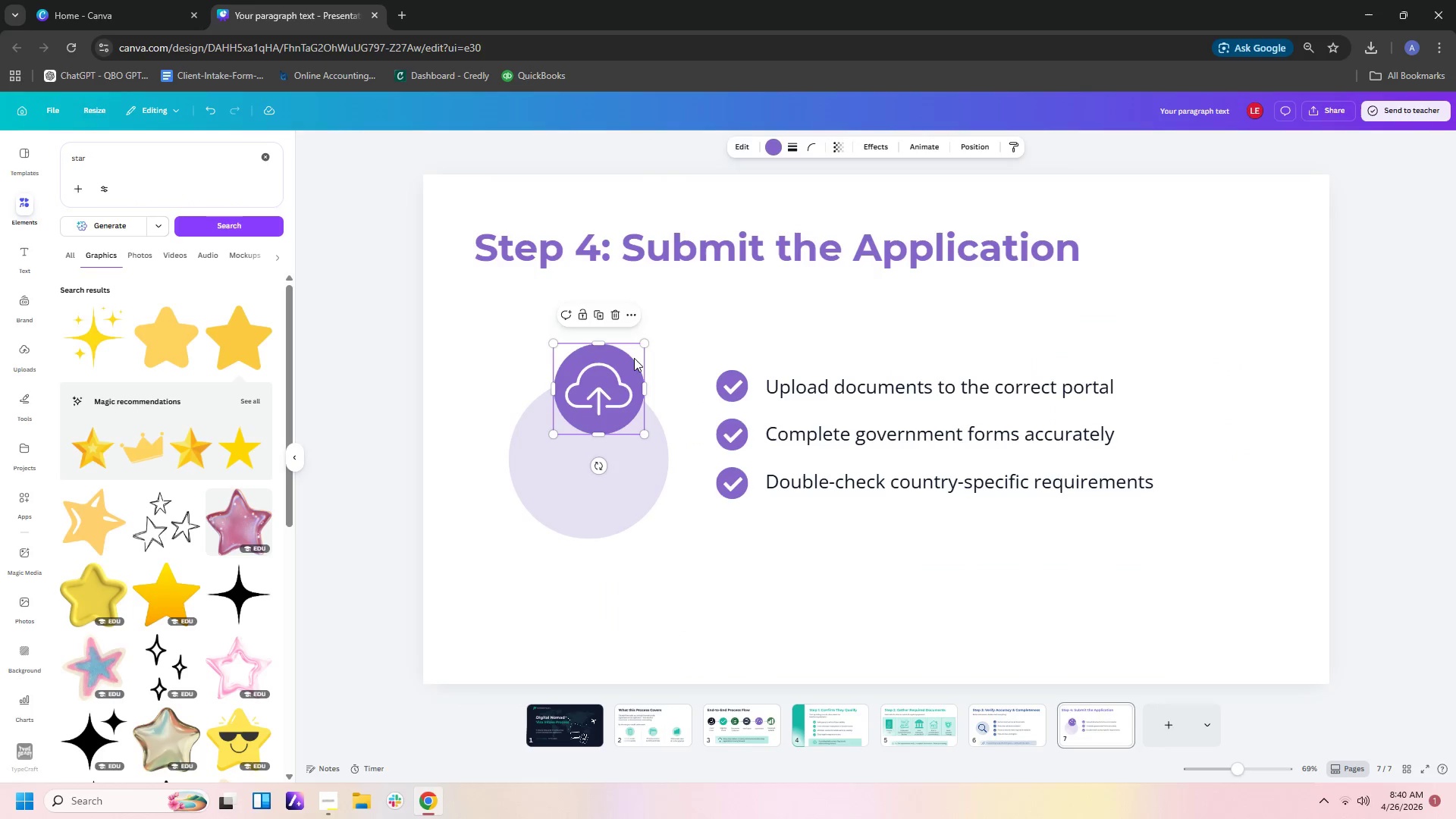 
key(Delete)
 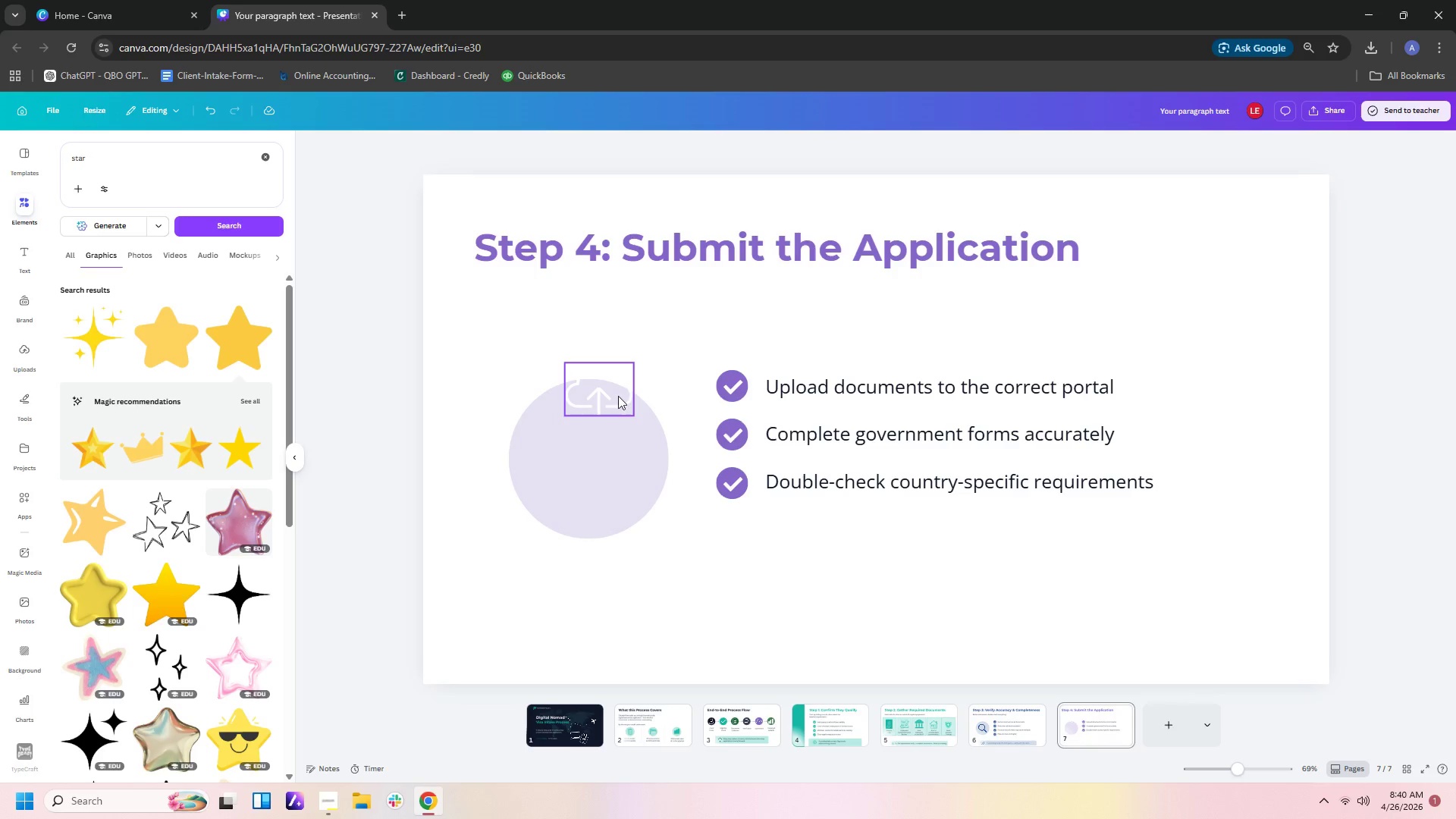 
left_click_drag(start_coordinate=[617, 395], to_coordinate=[604, 460])
 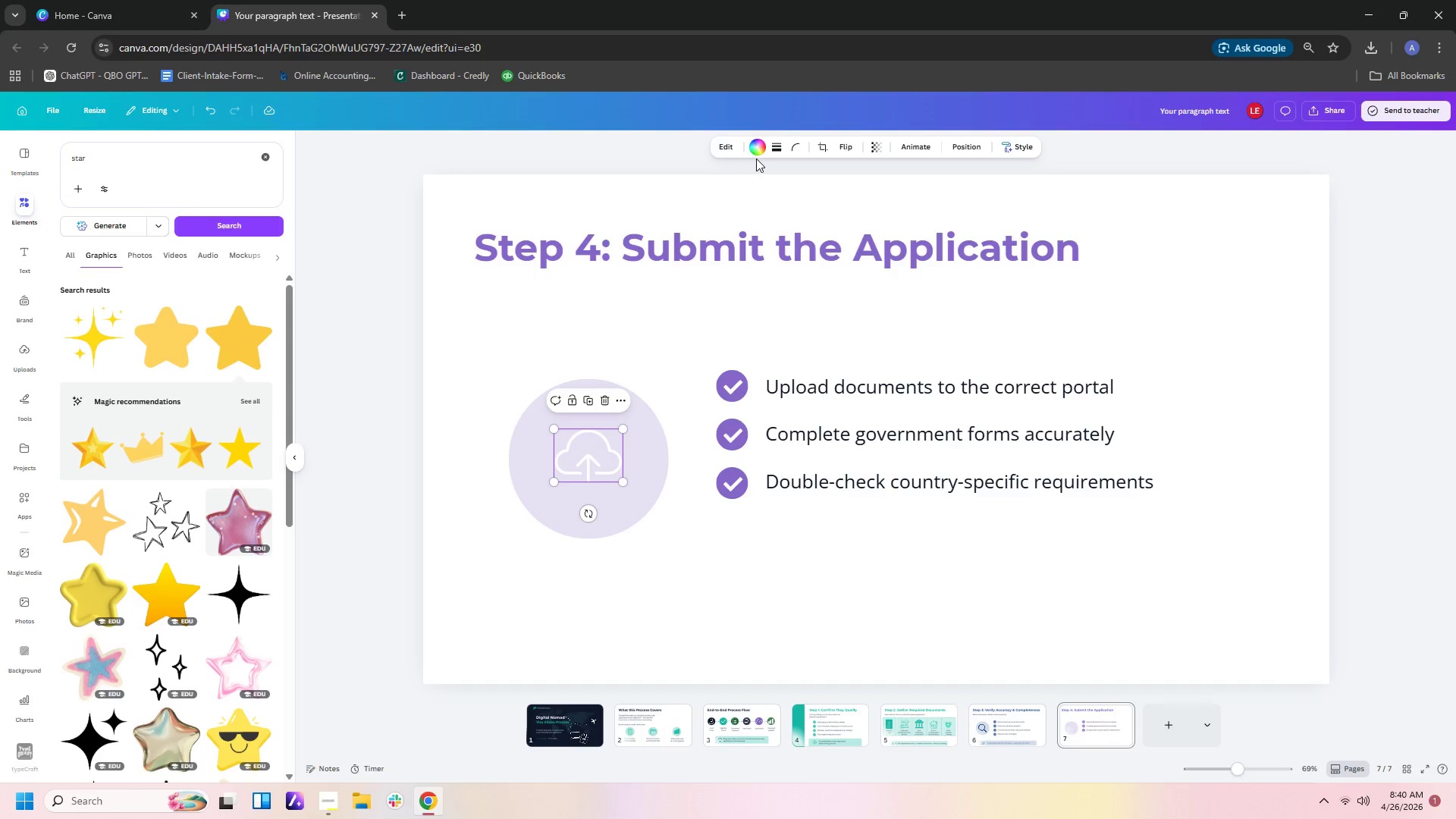 
left_click([756, 153])
 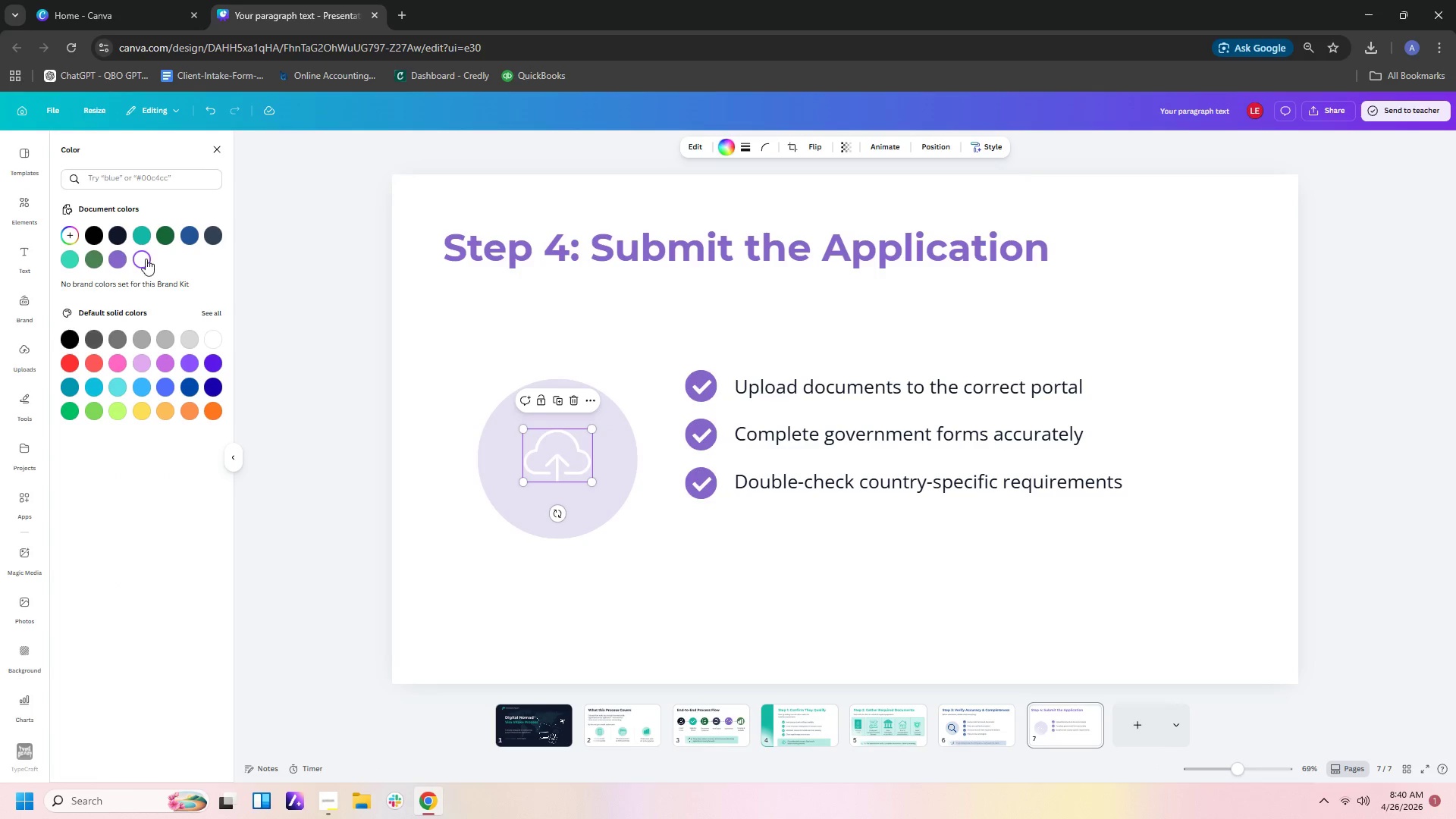 
left_click([122, 260])
 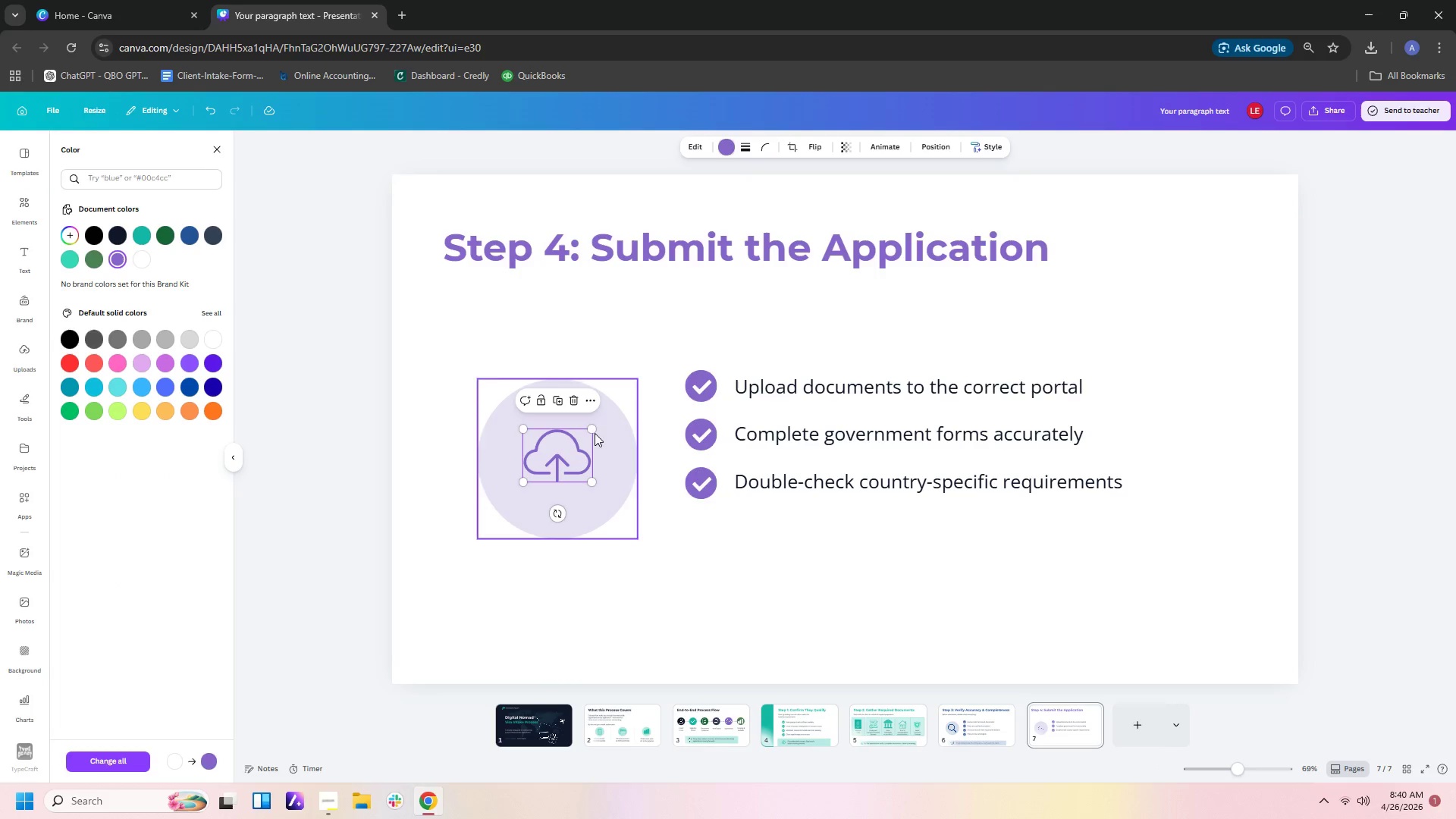 
left_click_drag(start_coordinate=[595, 428], to_coordinate=[637, 394])
 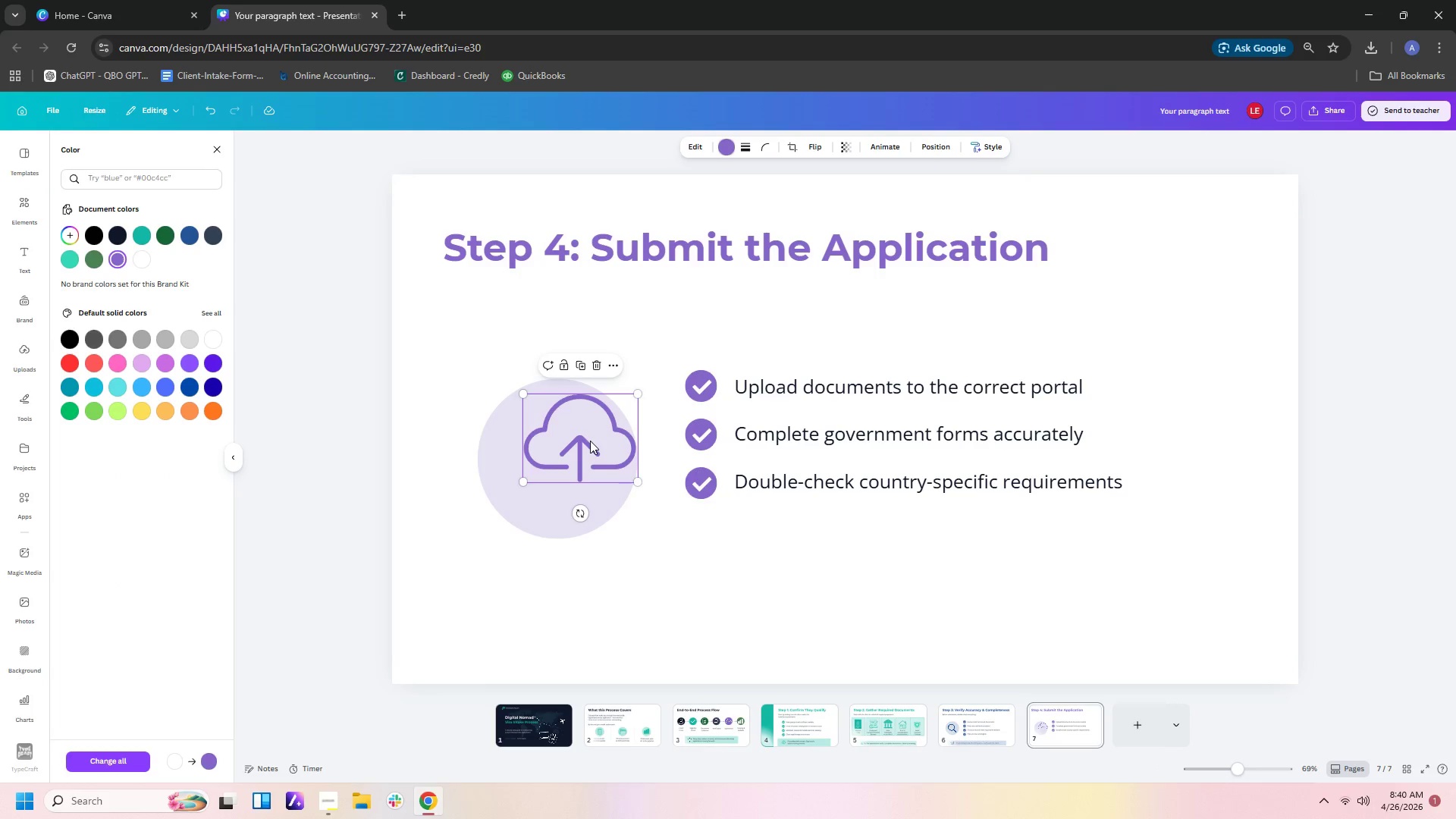 
left_click_drag(start_coordinate=[590, 441], to_coordinate=[565, 461])
 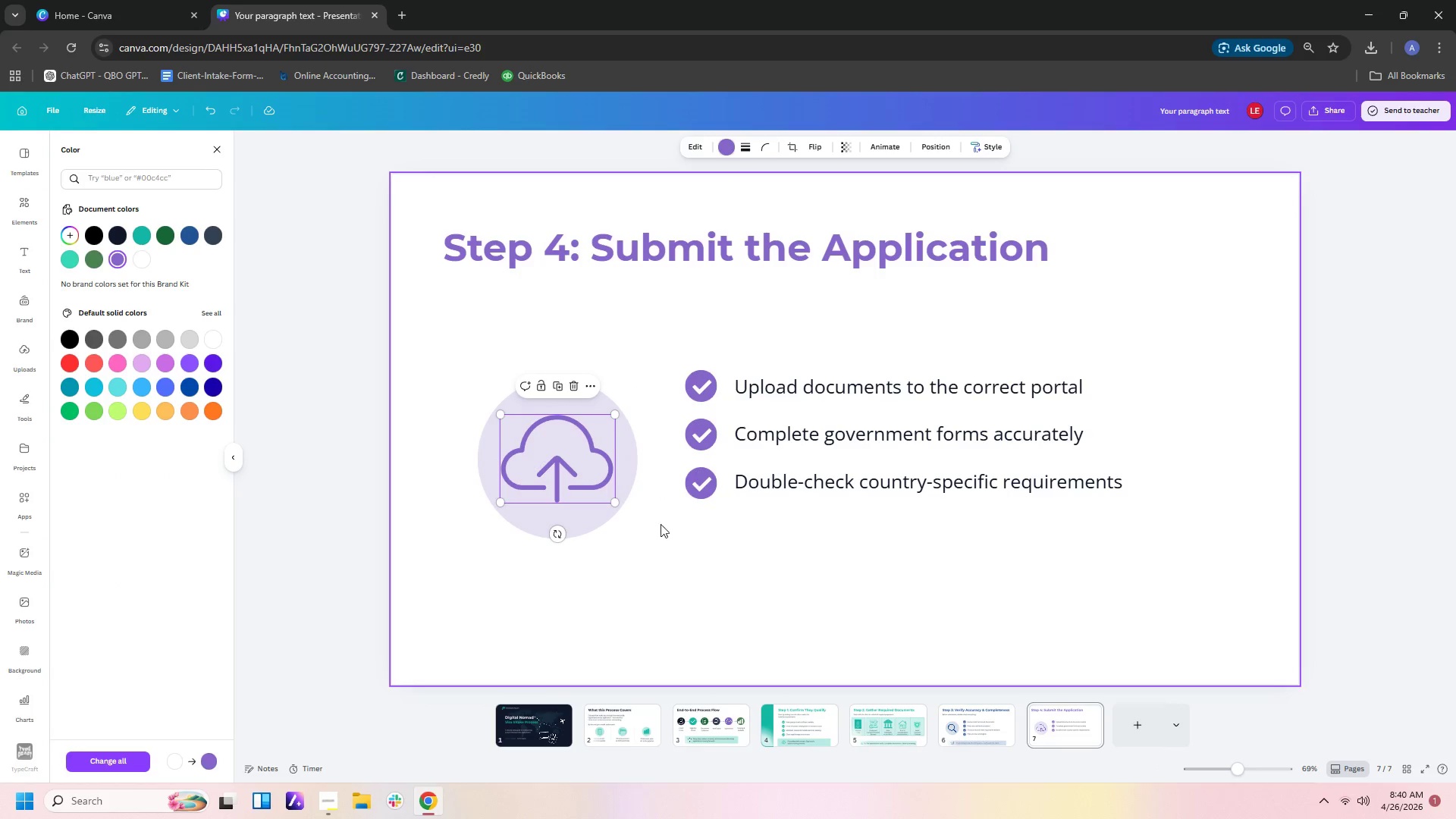 
left_click_drag(start_coordinate=[642, 535], to_coordinate=[568, 450])
 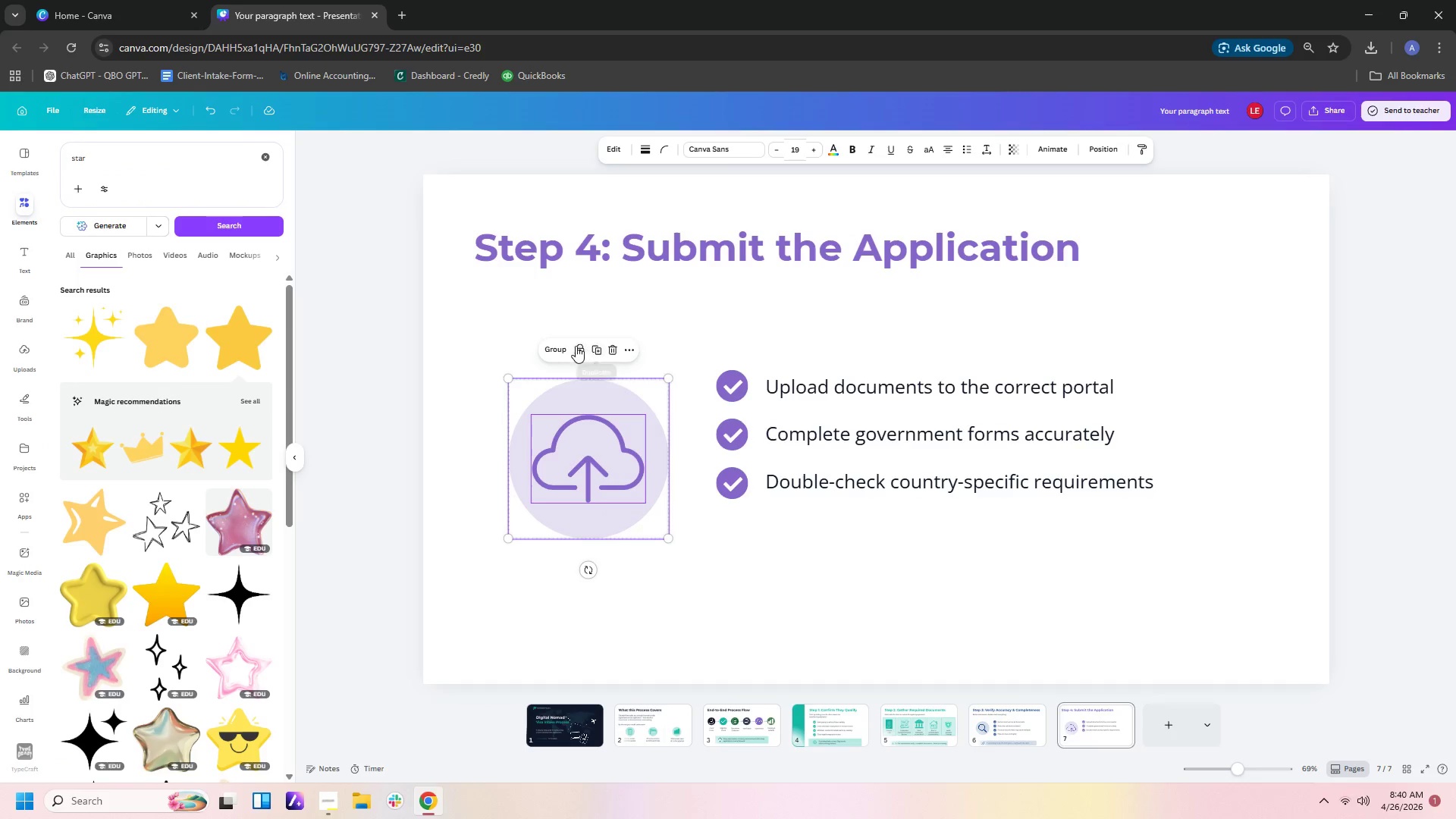 
left_click([555, 347])
 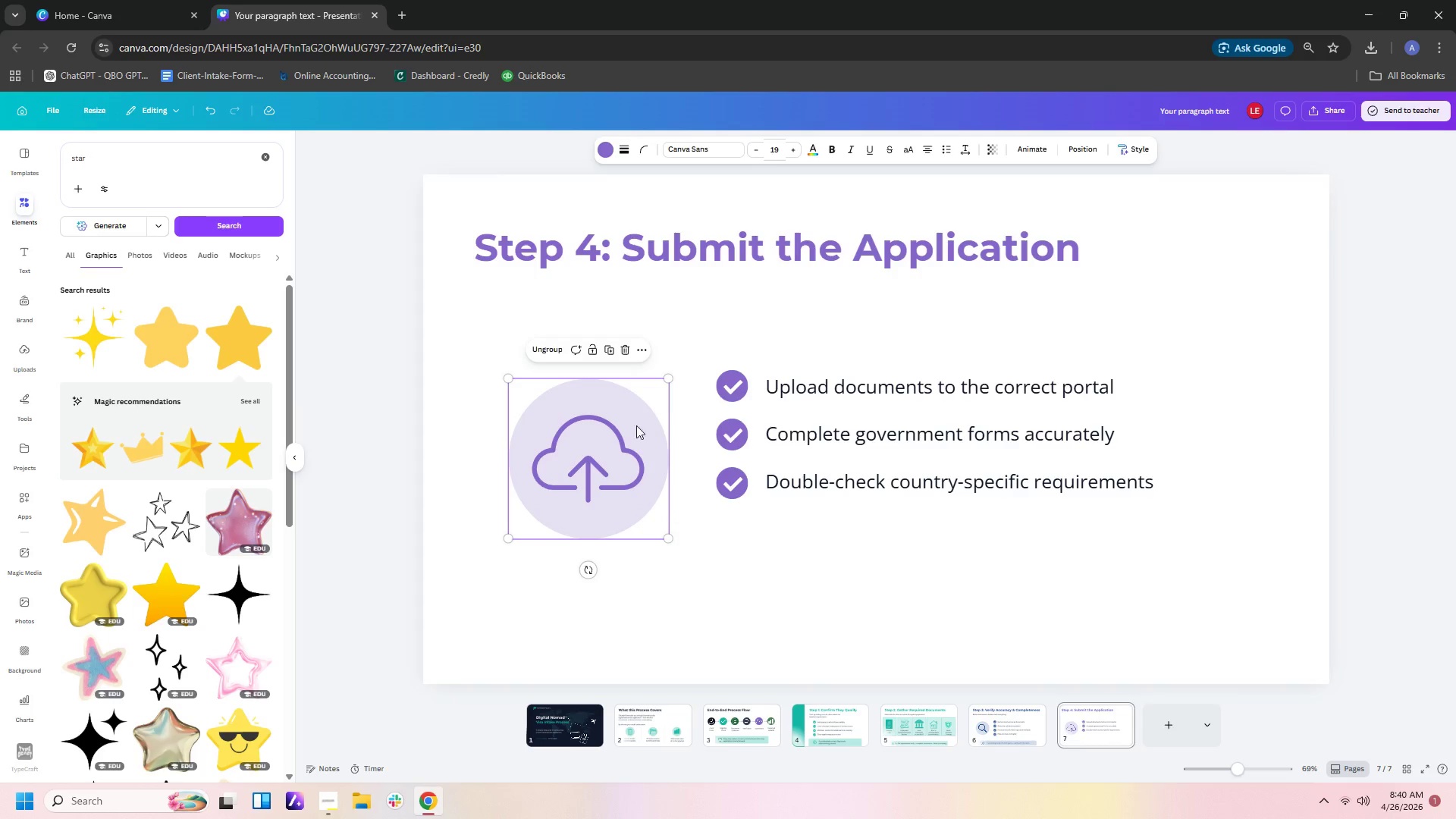 
left_click_drag(start_coordinate=[604, 450], to_coordinate=[611, 422])
 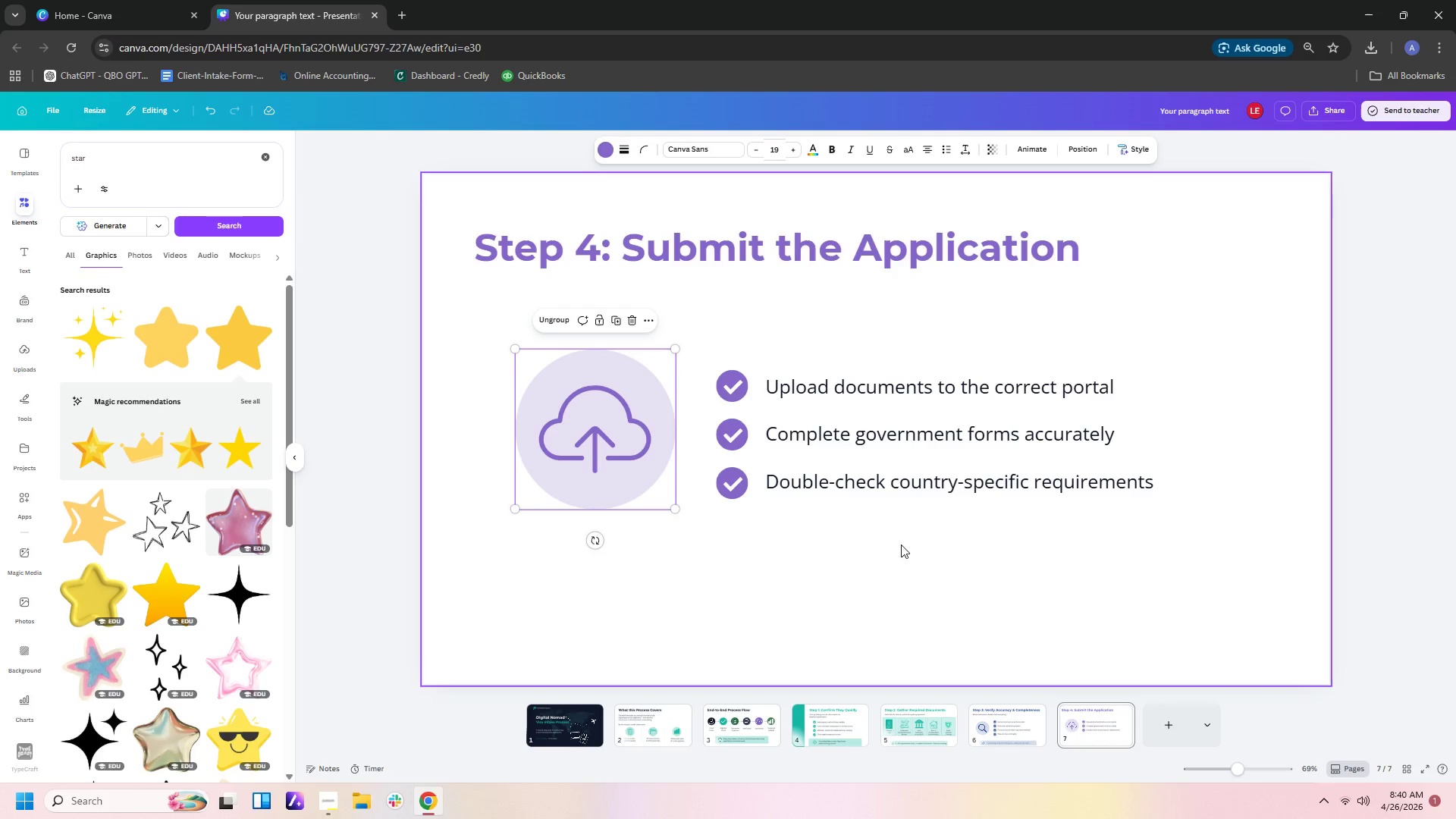 
left_click([898, 547])
 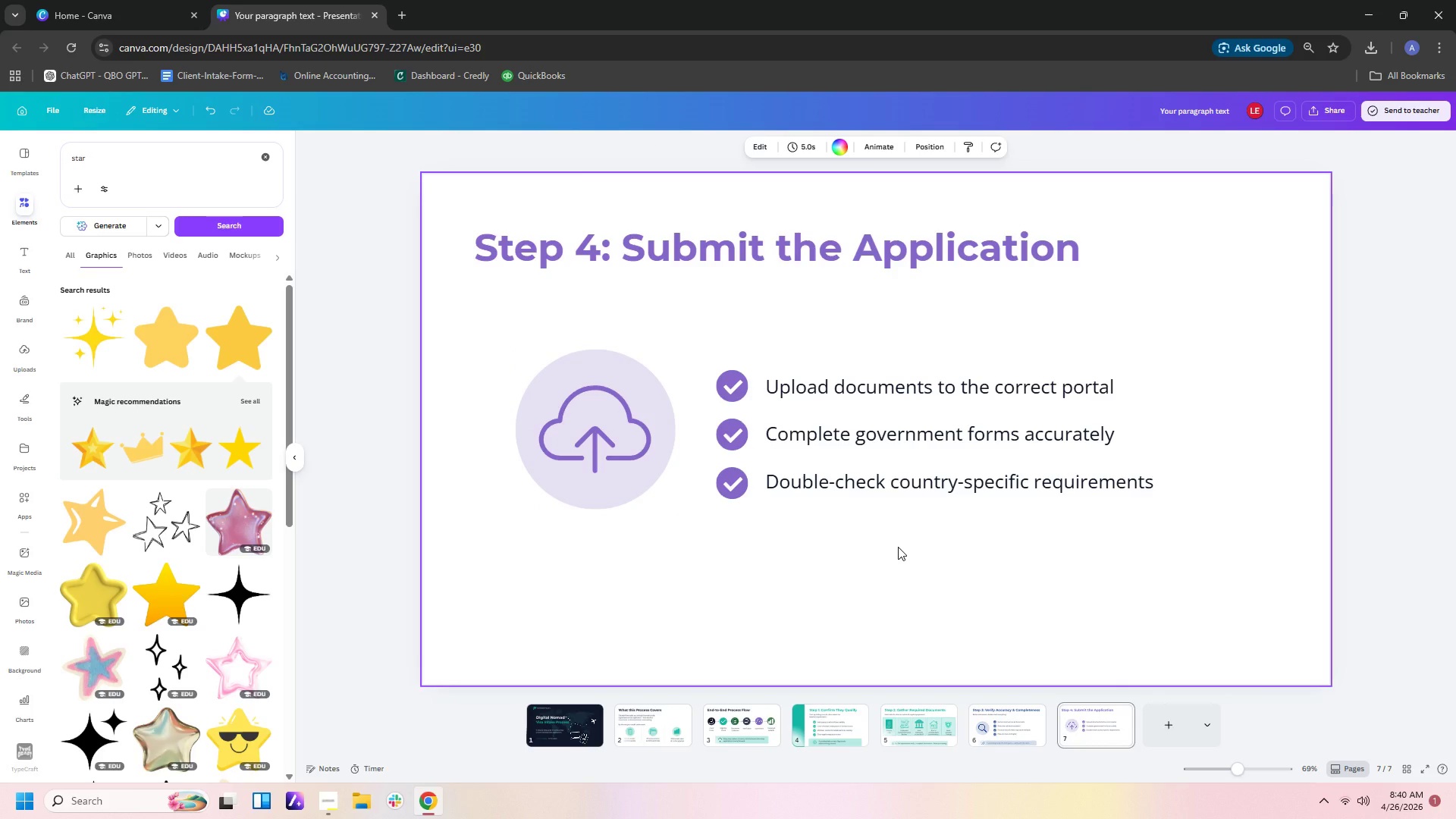 
left_click([563, 419])
 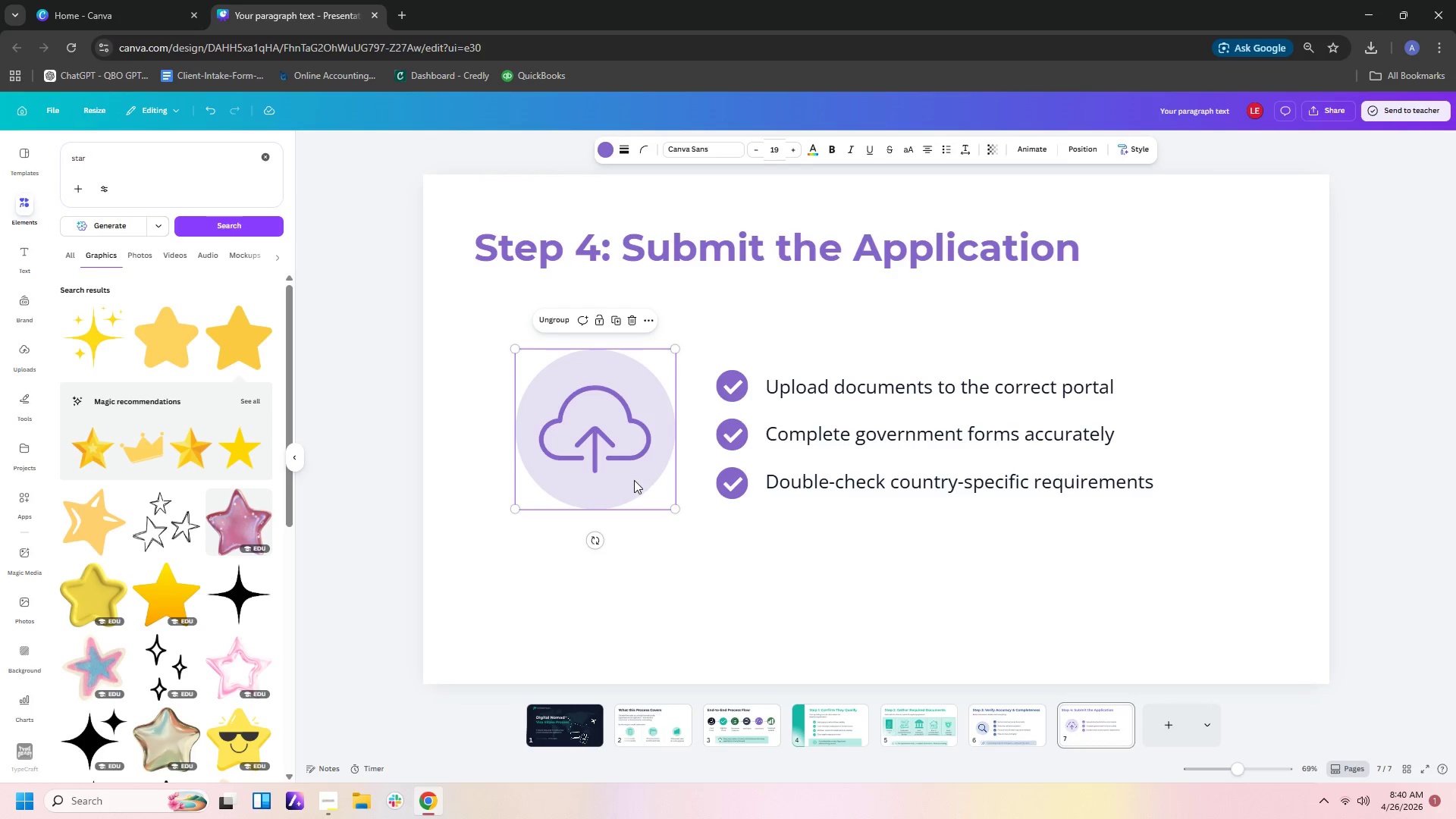 
left_click([634, 480])
 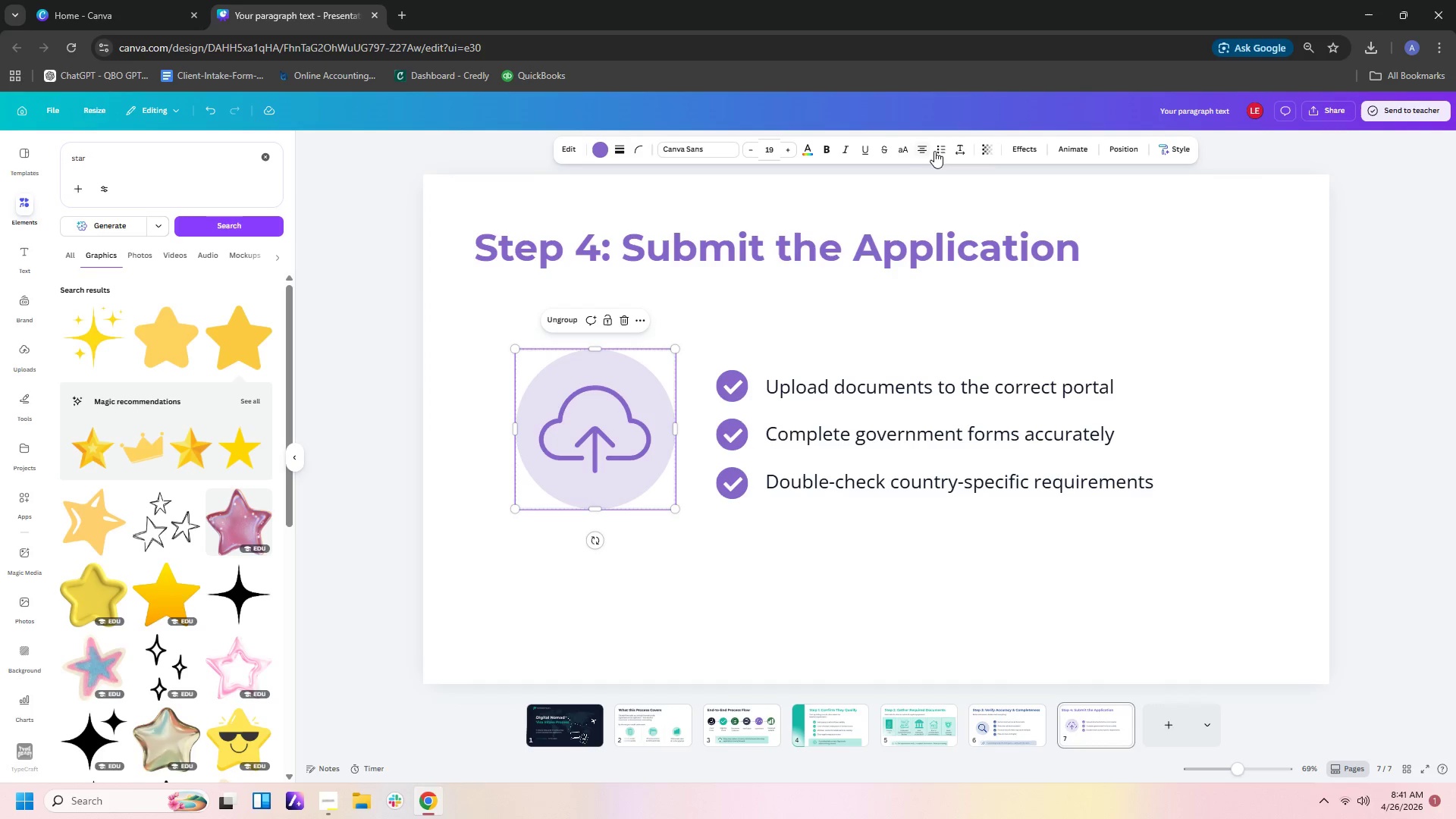 
left_click([625, 428])
 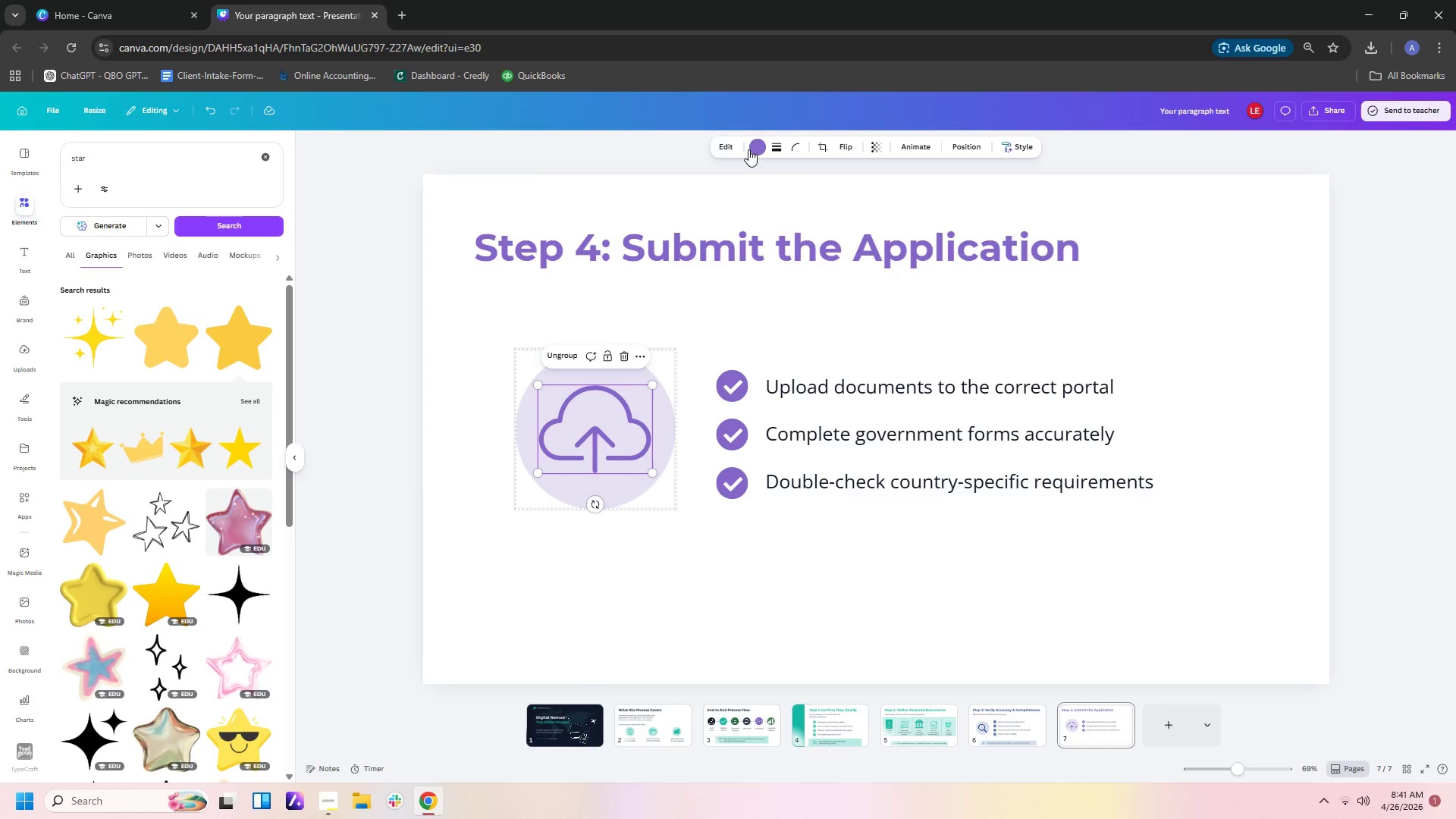 
left_click([763, 143])
 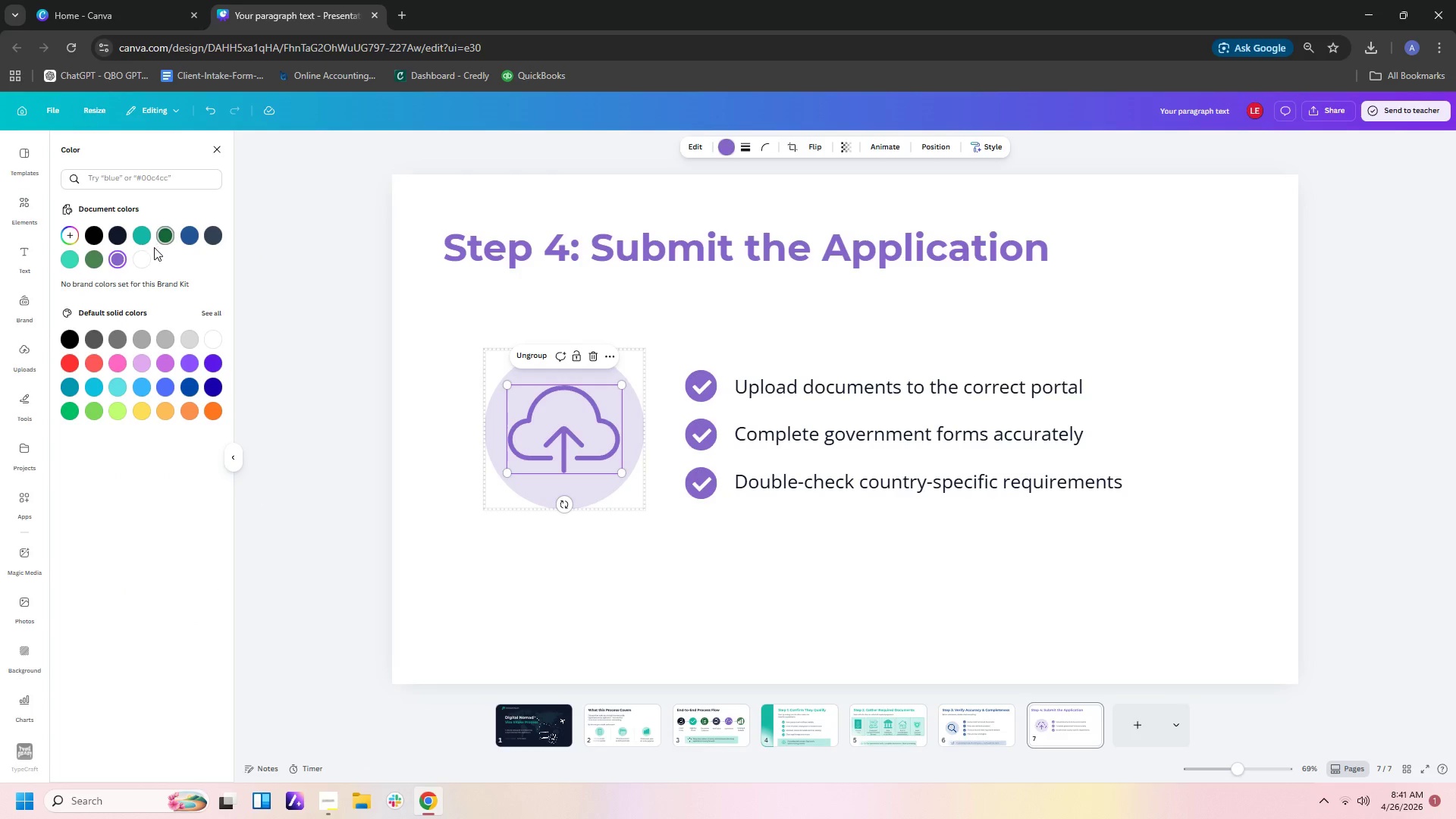 
left_click([143, 258])
 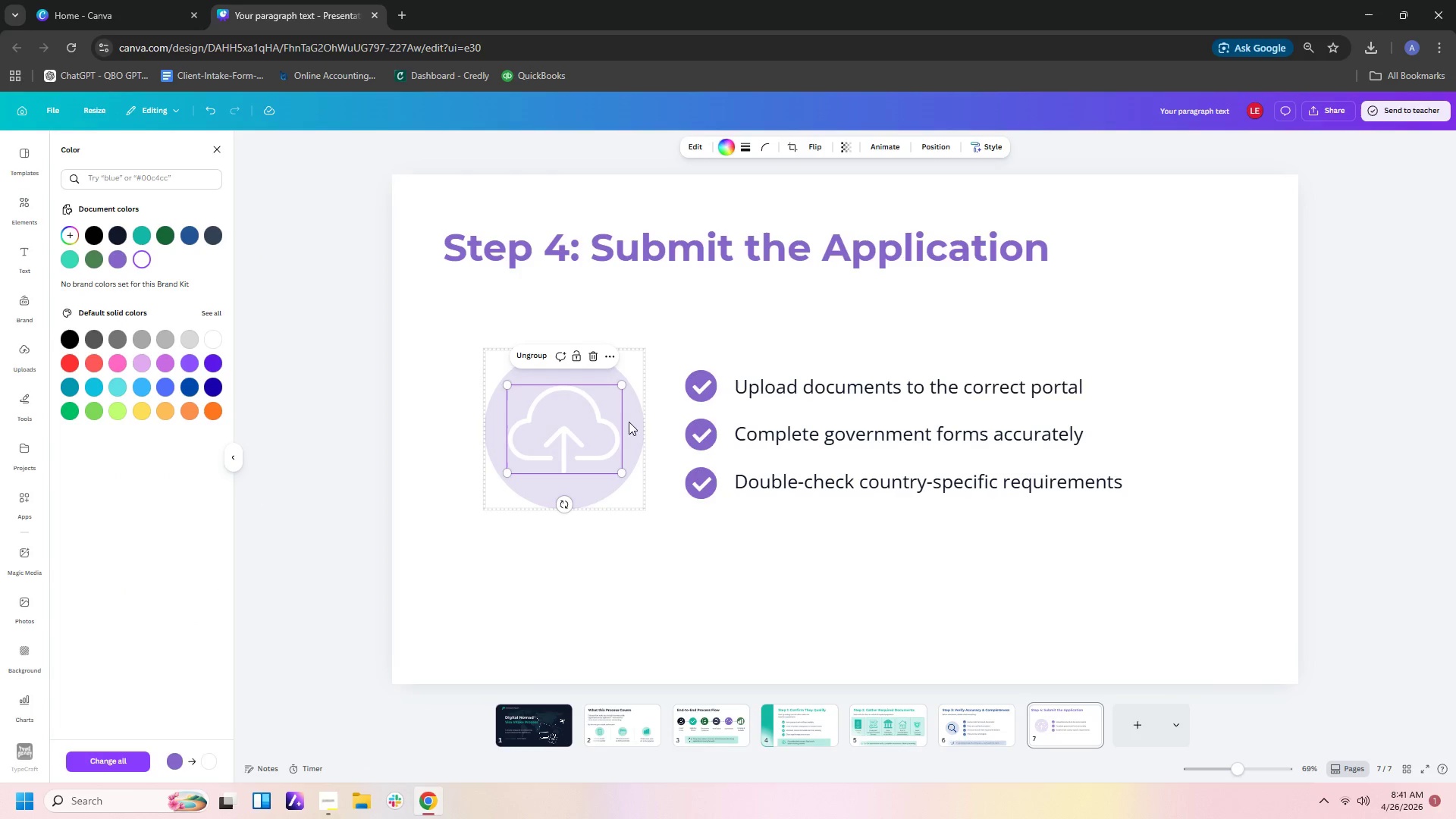 
left_click([644, 424])
 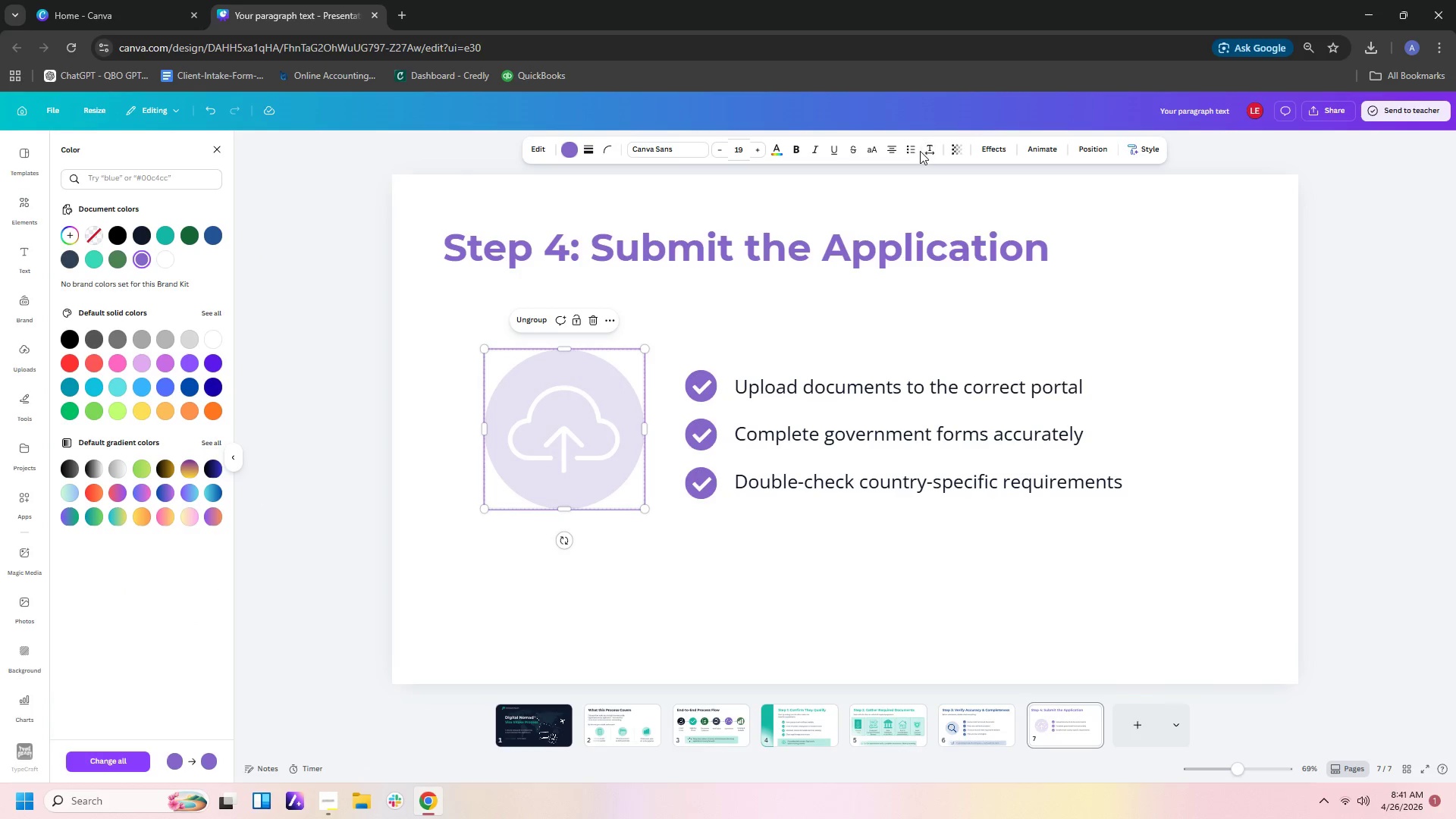 
left_click([959, 152])
 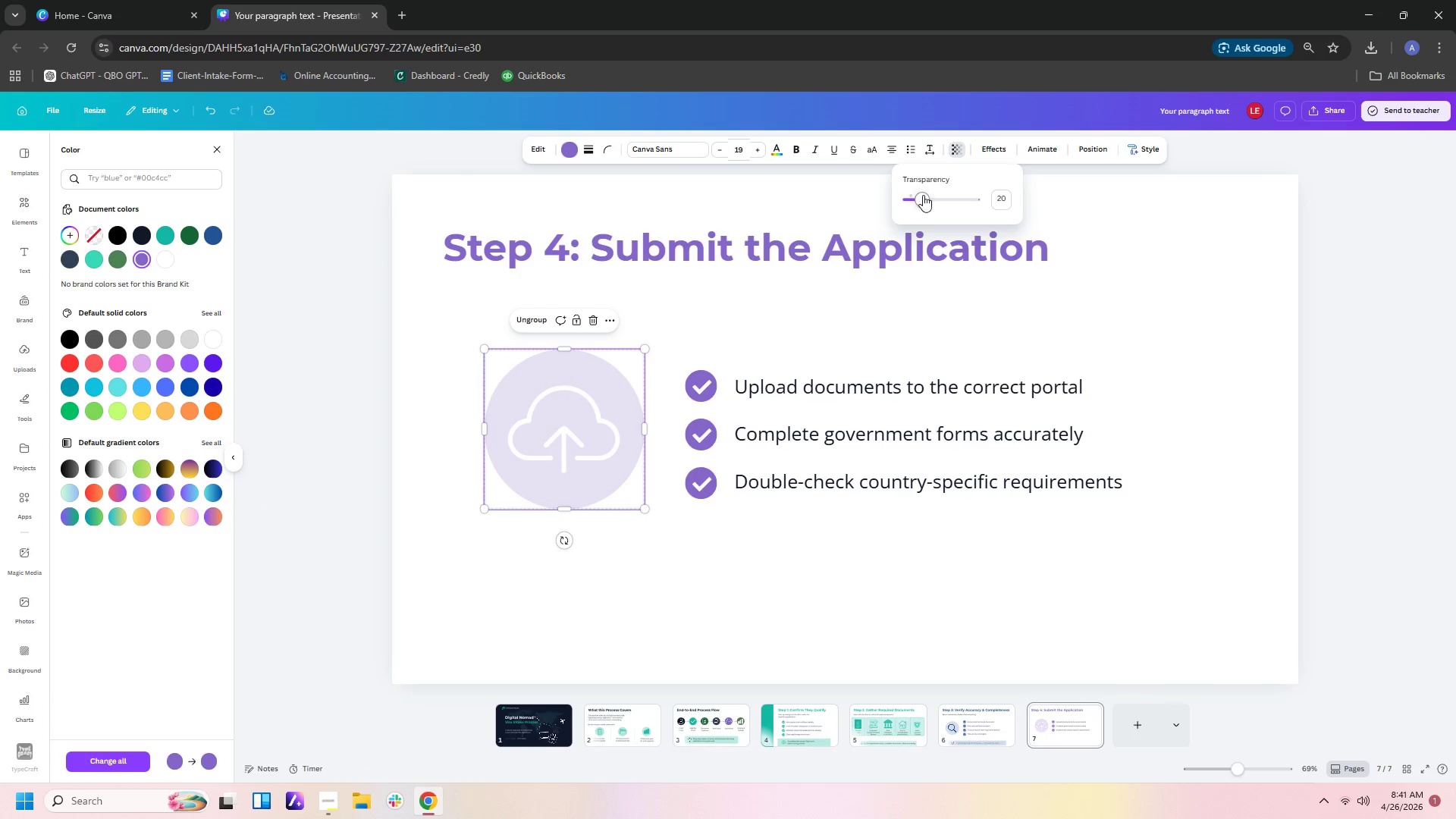 
left_click_drag(start_coordinate=[919, 197], to_coordinate=[1021, 209])
 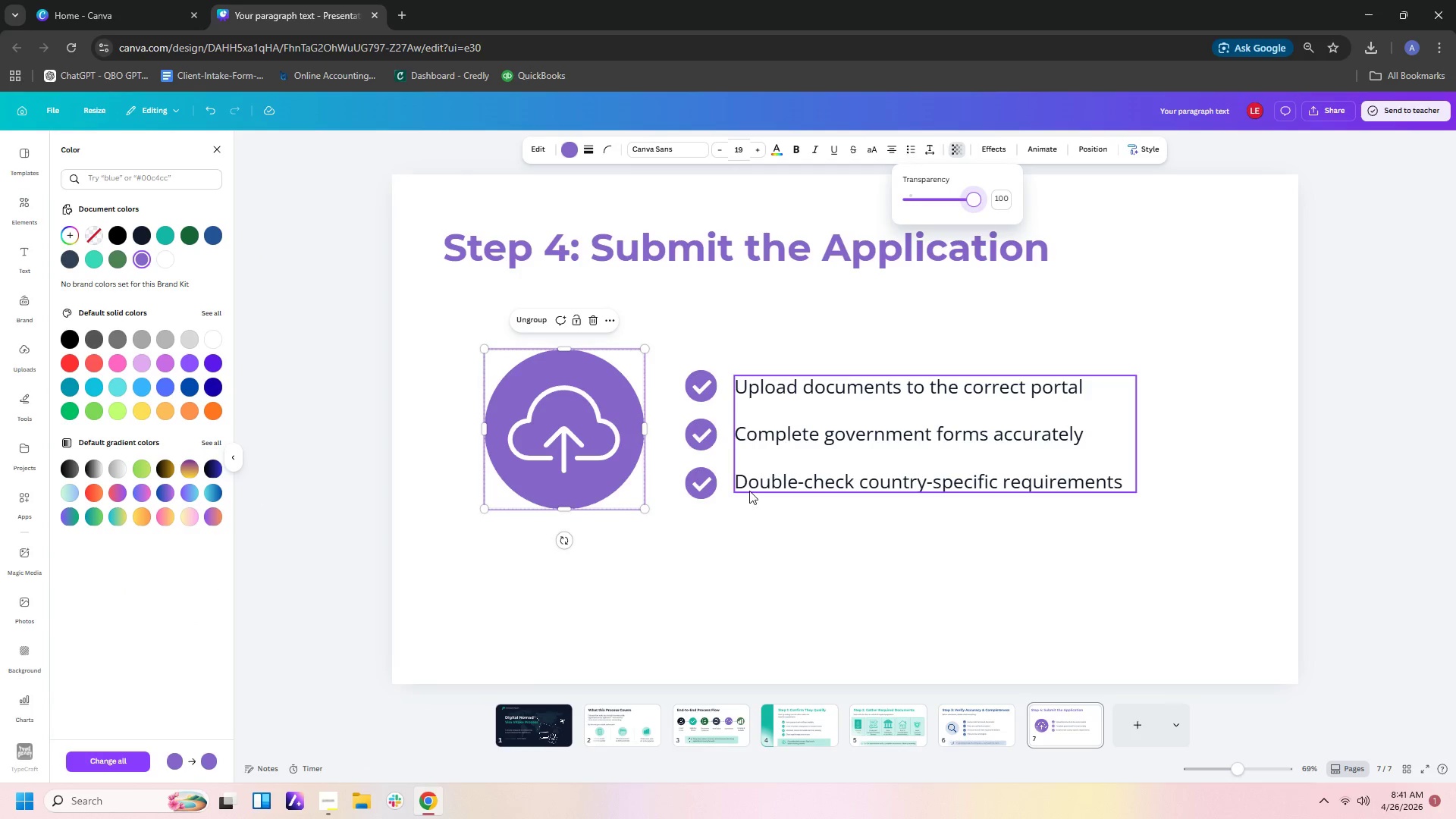 
left_click([746, 501])
 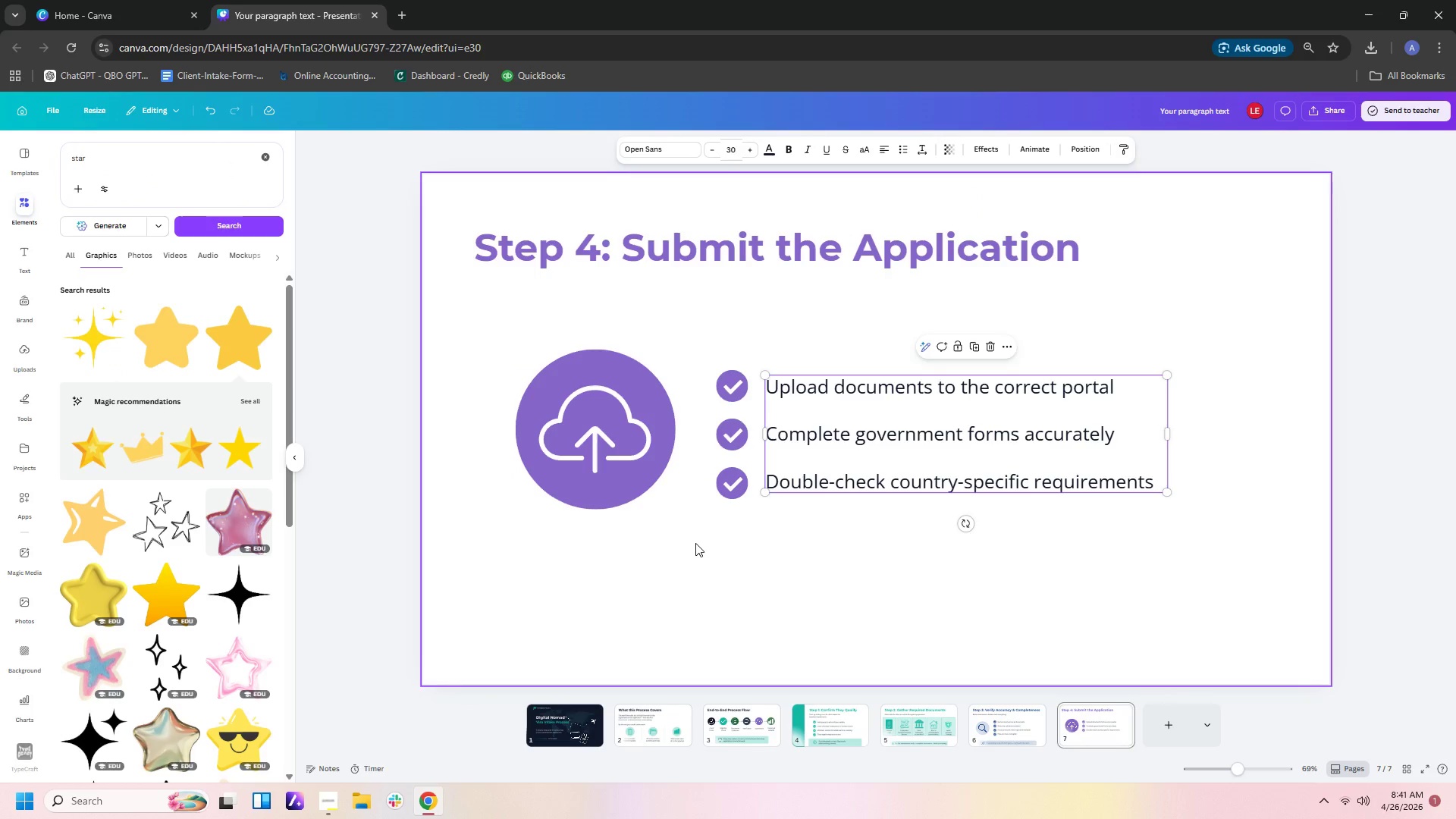 
left_click([695, 543])
 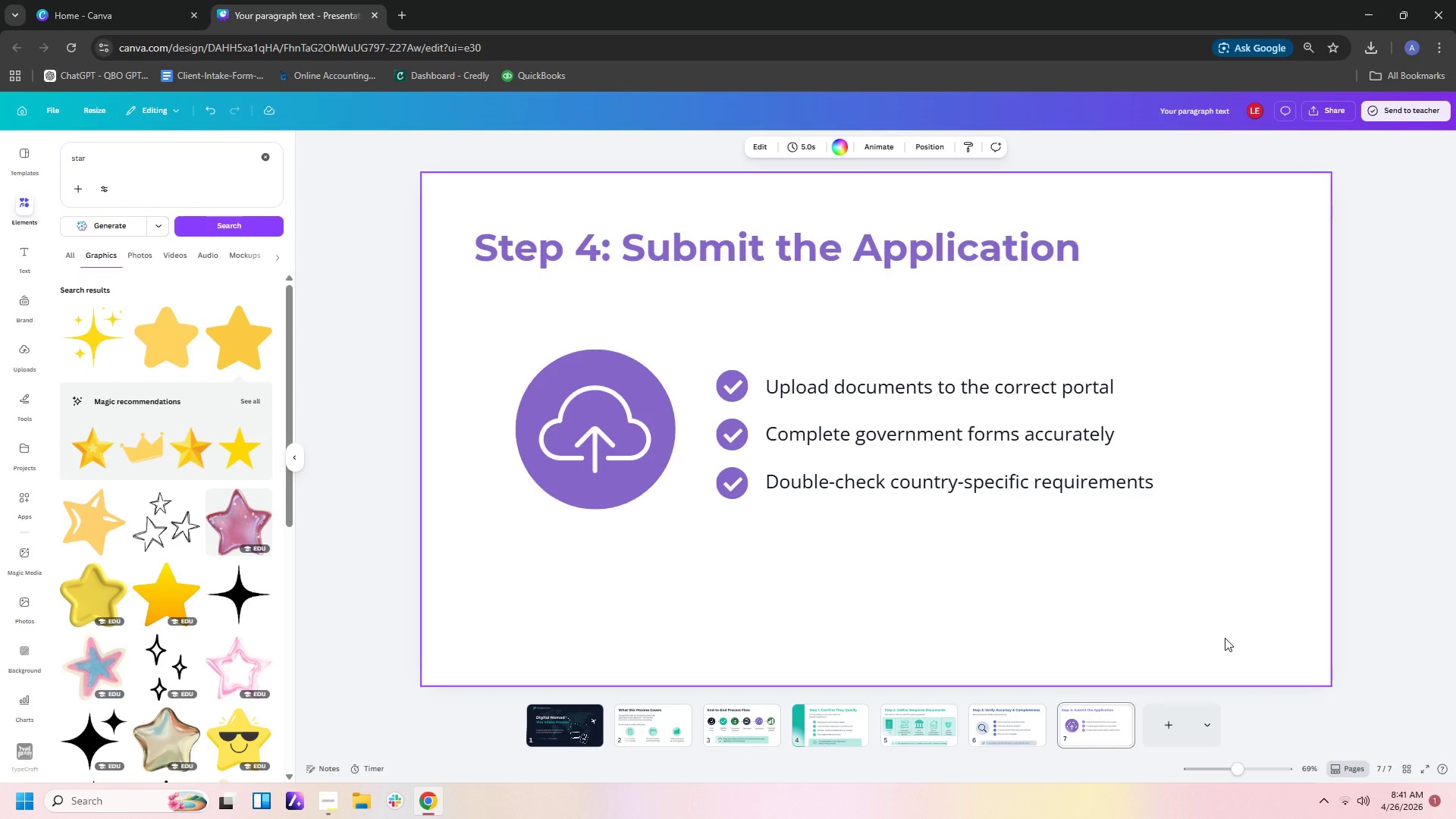 
left_click([1027, 742])
 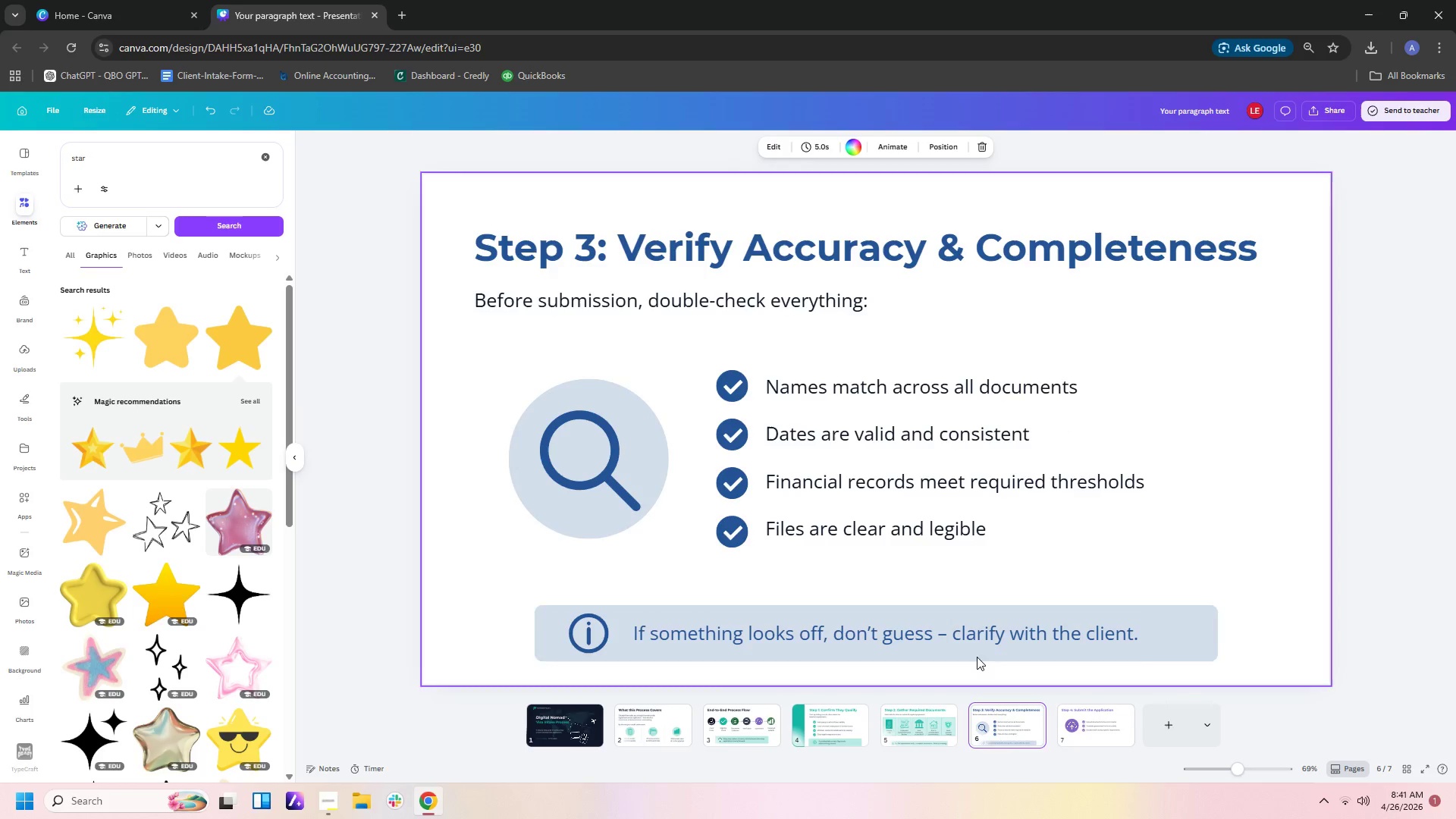 
left_click([975, 653])
 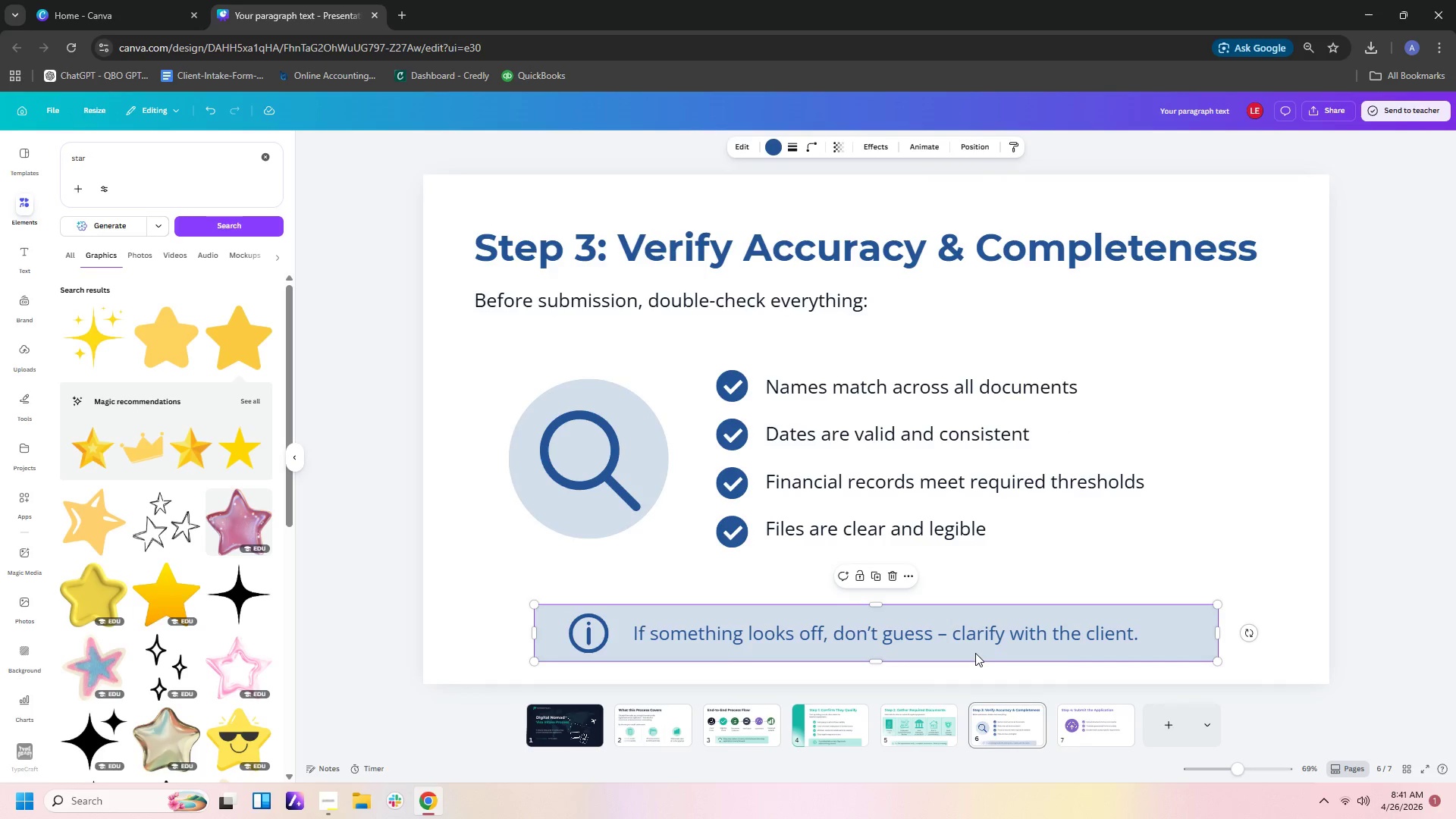 
key(Control+C)
 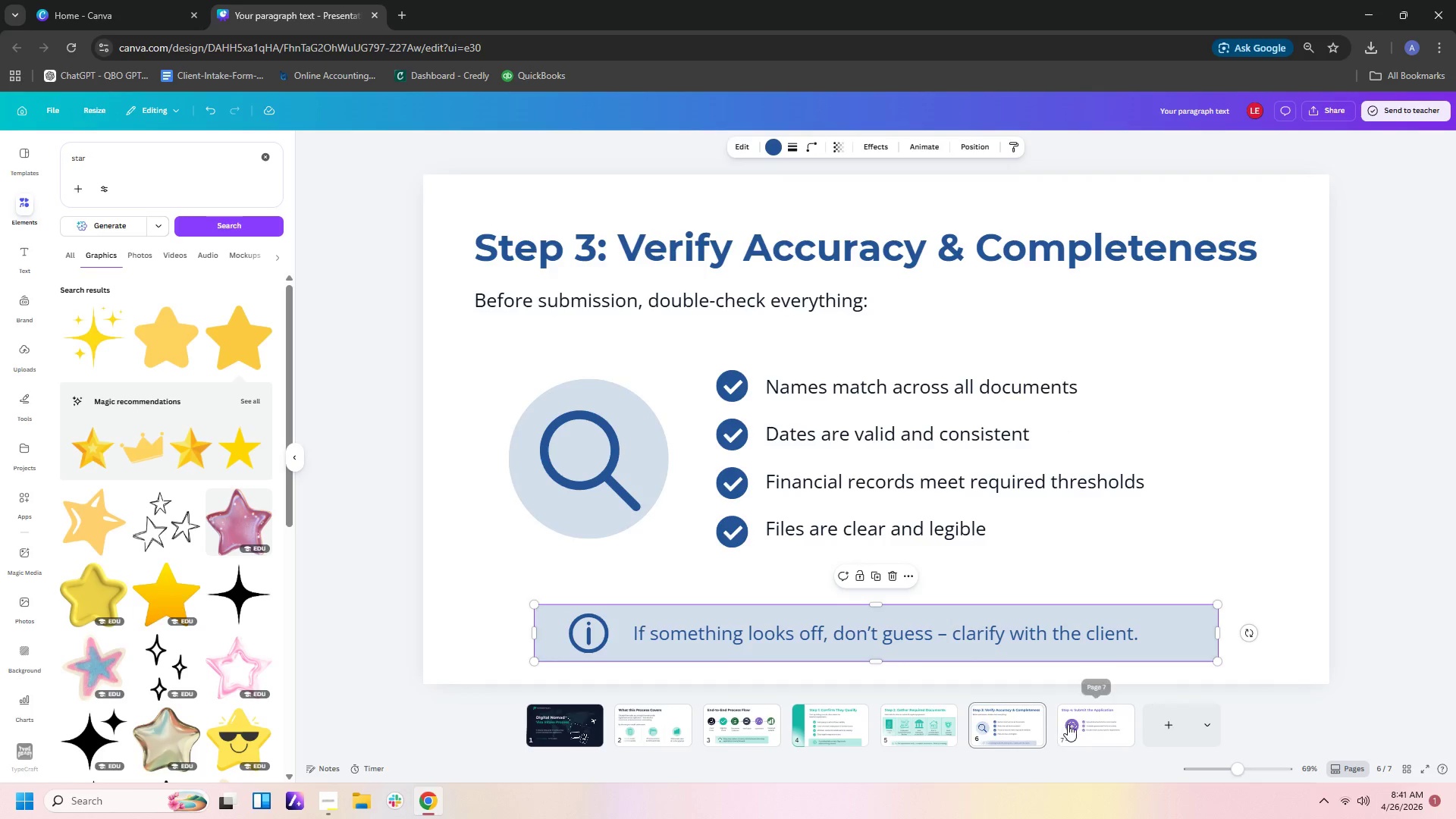 
left_click([1081, 727])
 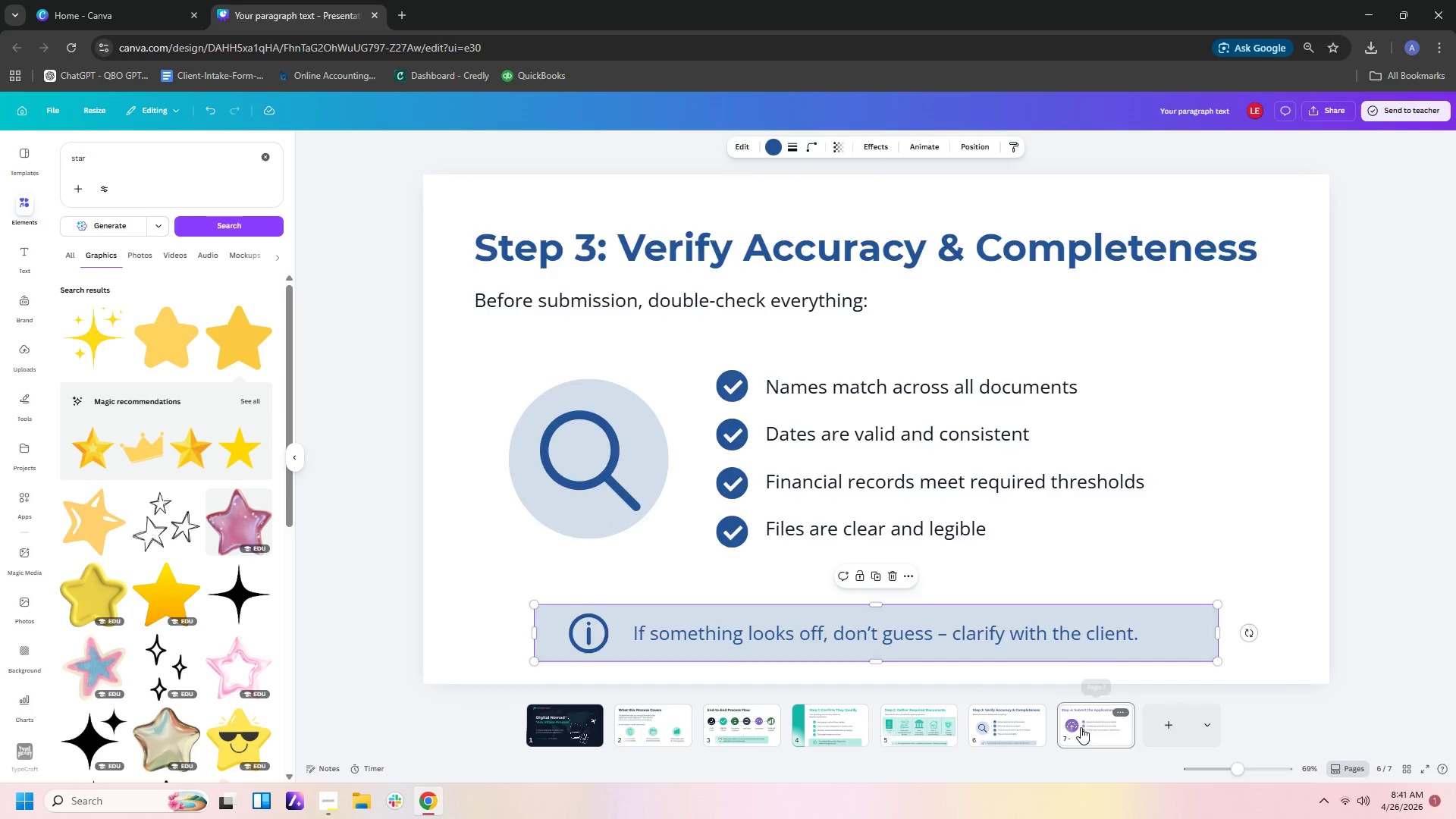 
hold_key(key=ControlLeft, duration=0.56)
 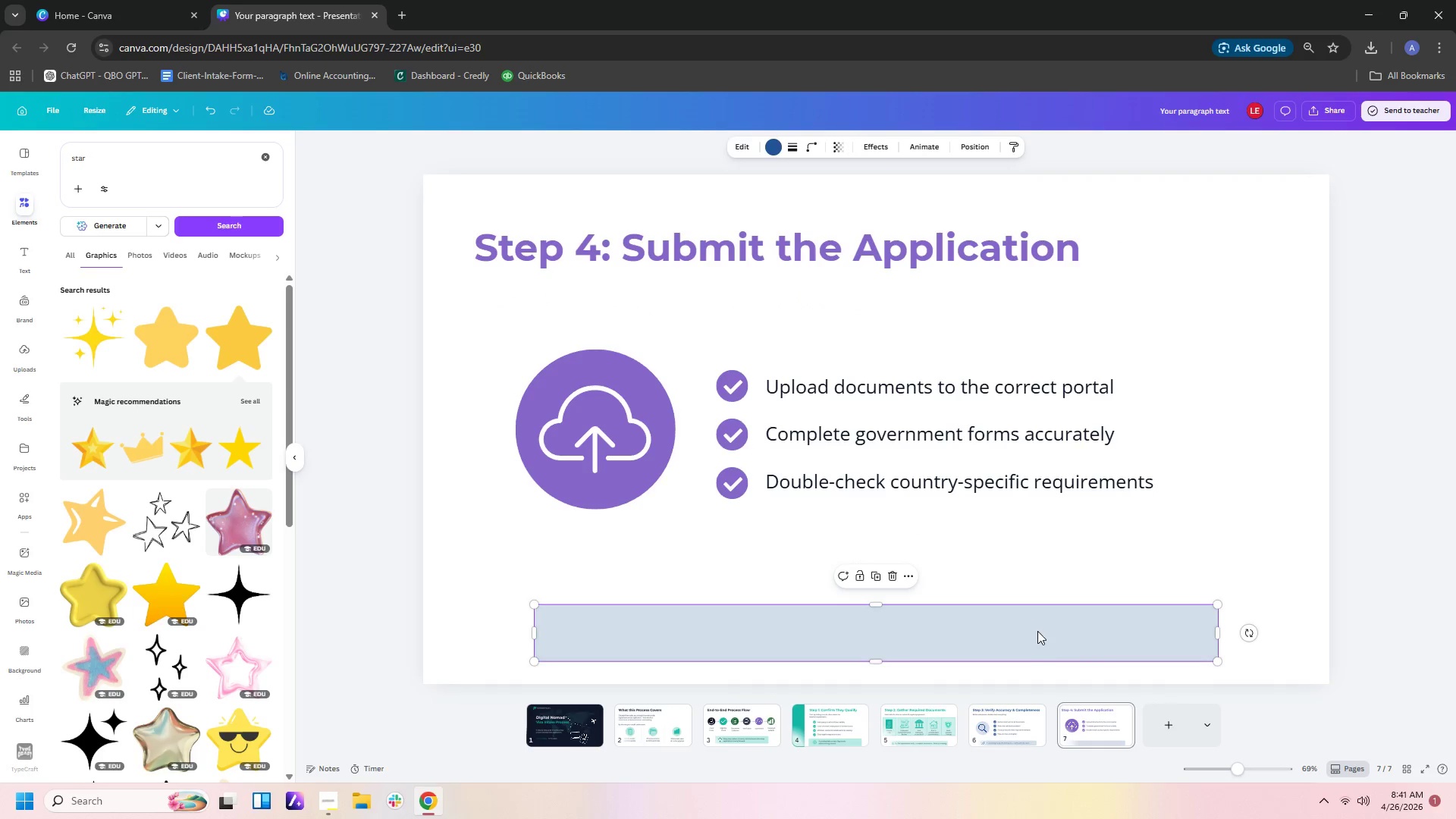 
key(V)
 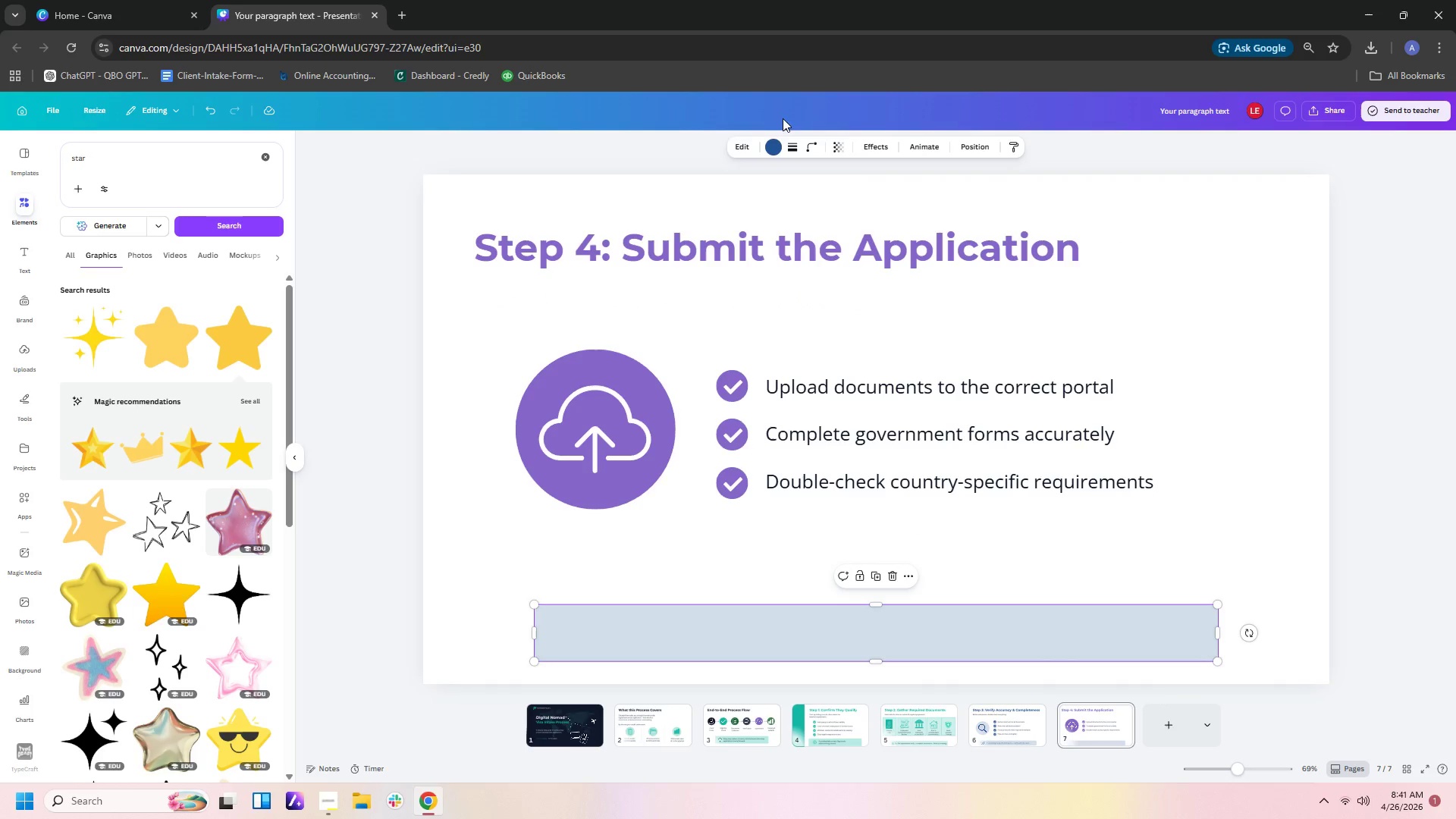 
left_click([769, 143])
 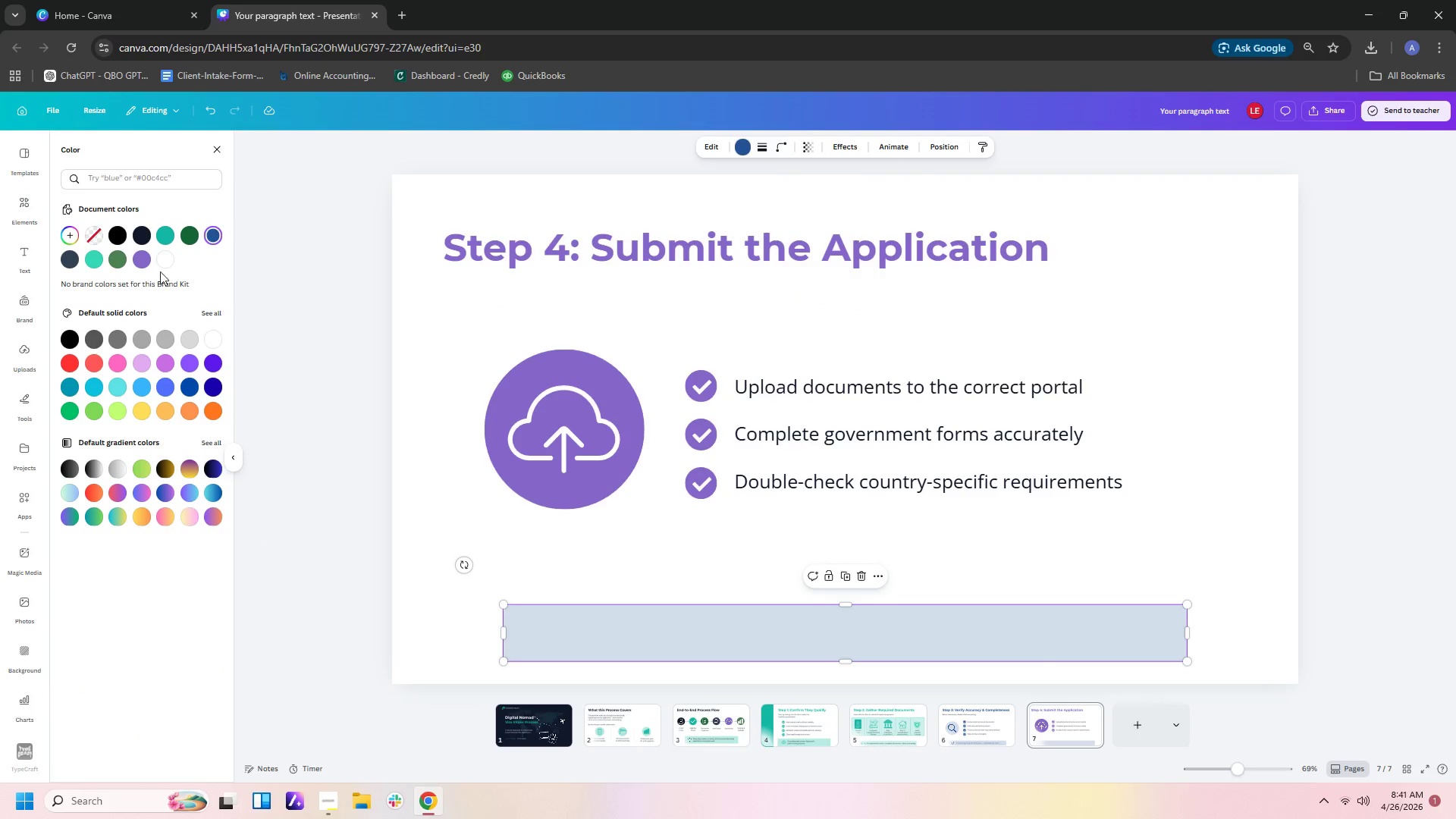 
left_click([146, 259])
 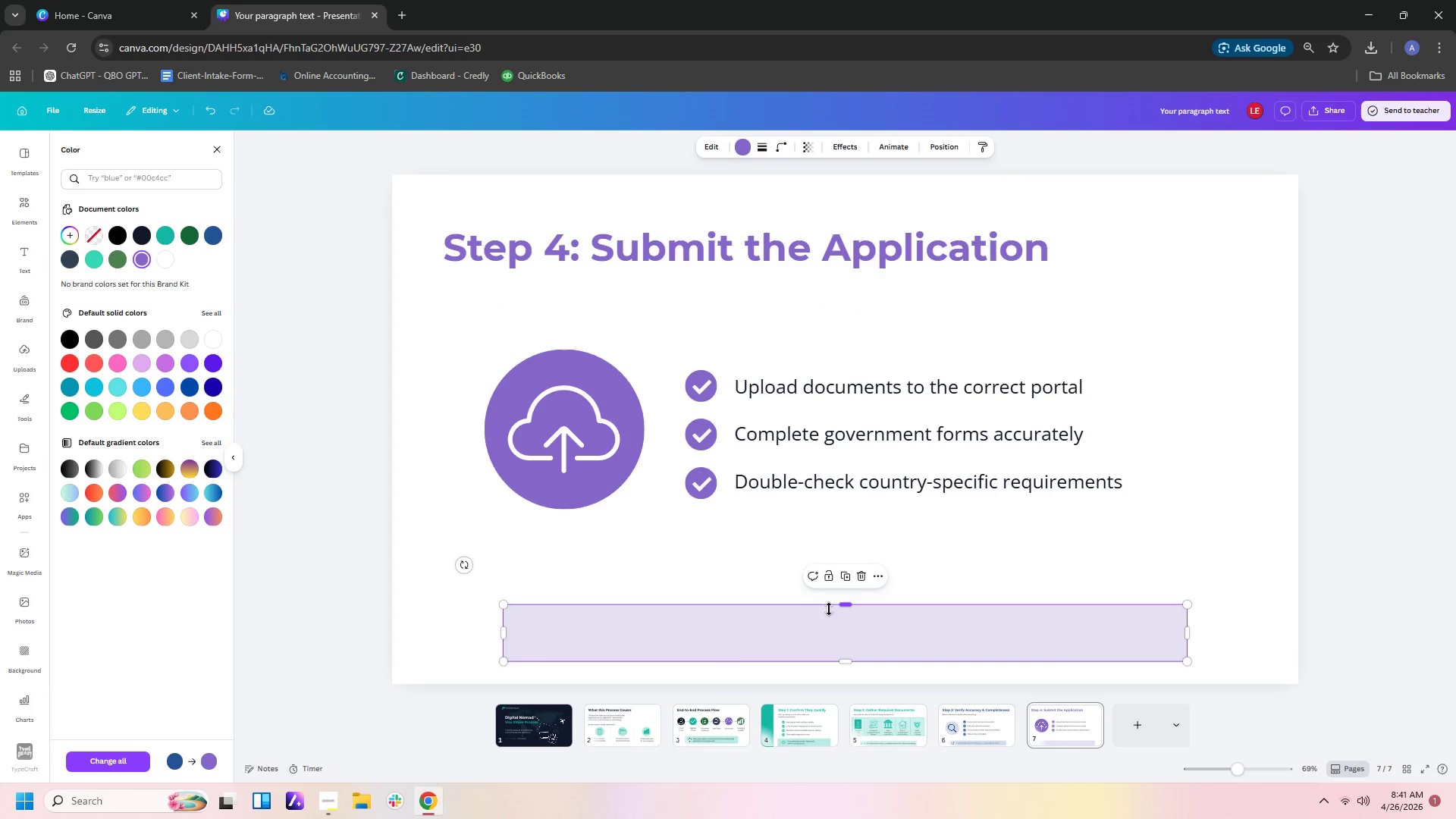 
left_click_drag(start_coordinate=[842, 607], to_coordinate=[845, 596])
 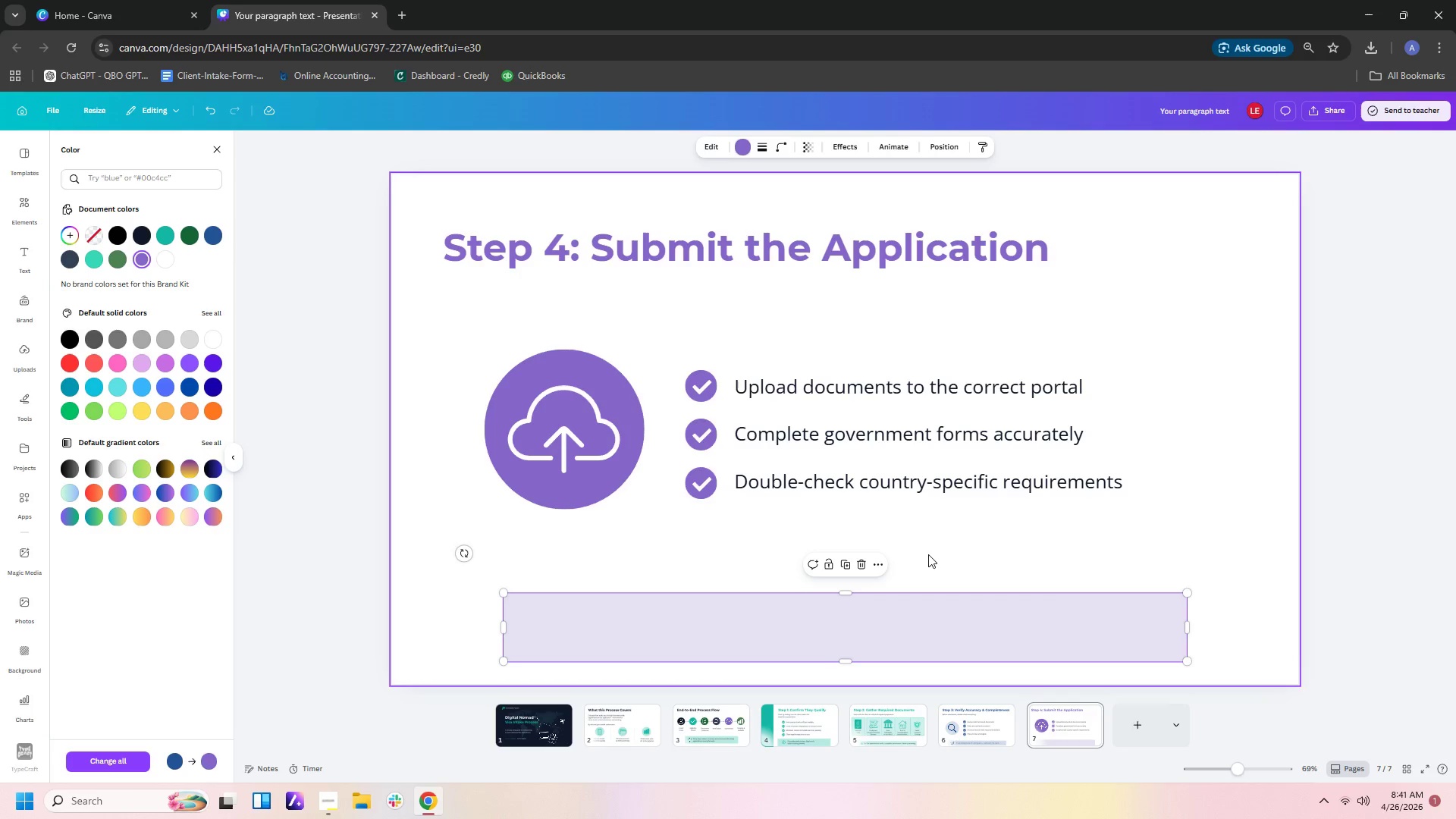 
left_click([931, 551])
 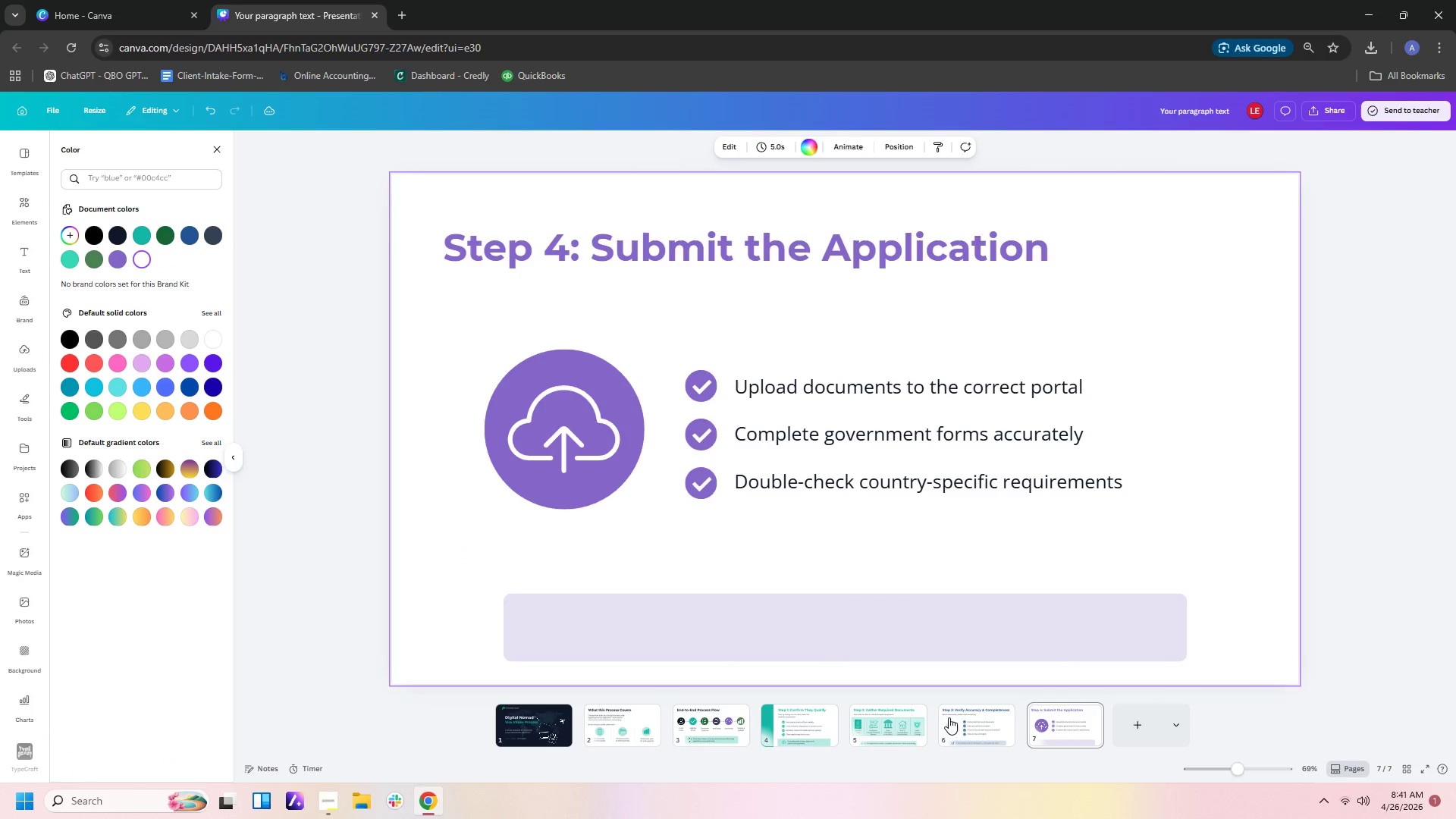 
left_click([960, 721])
 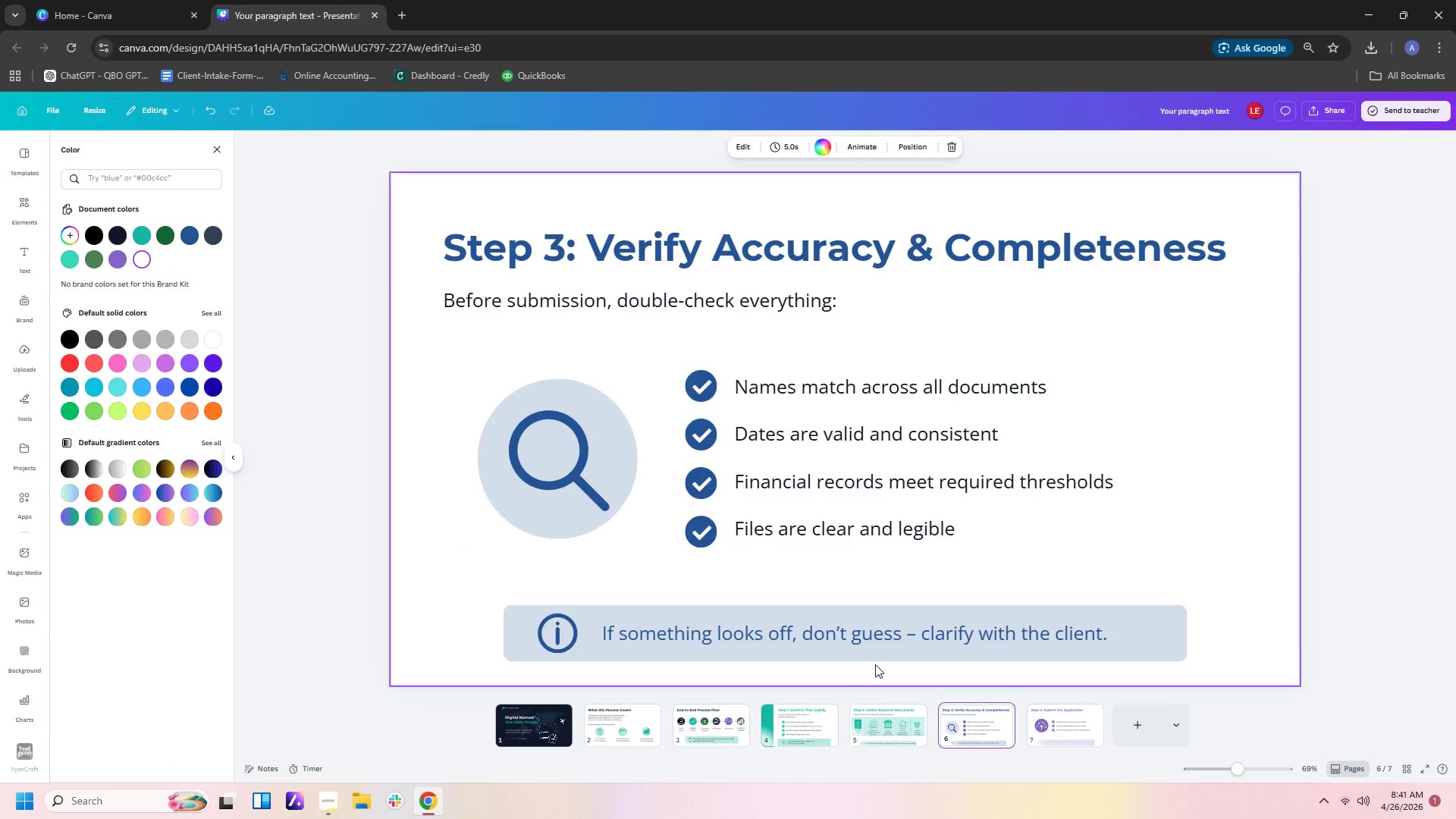 
left_click([873, 635])
 